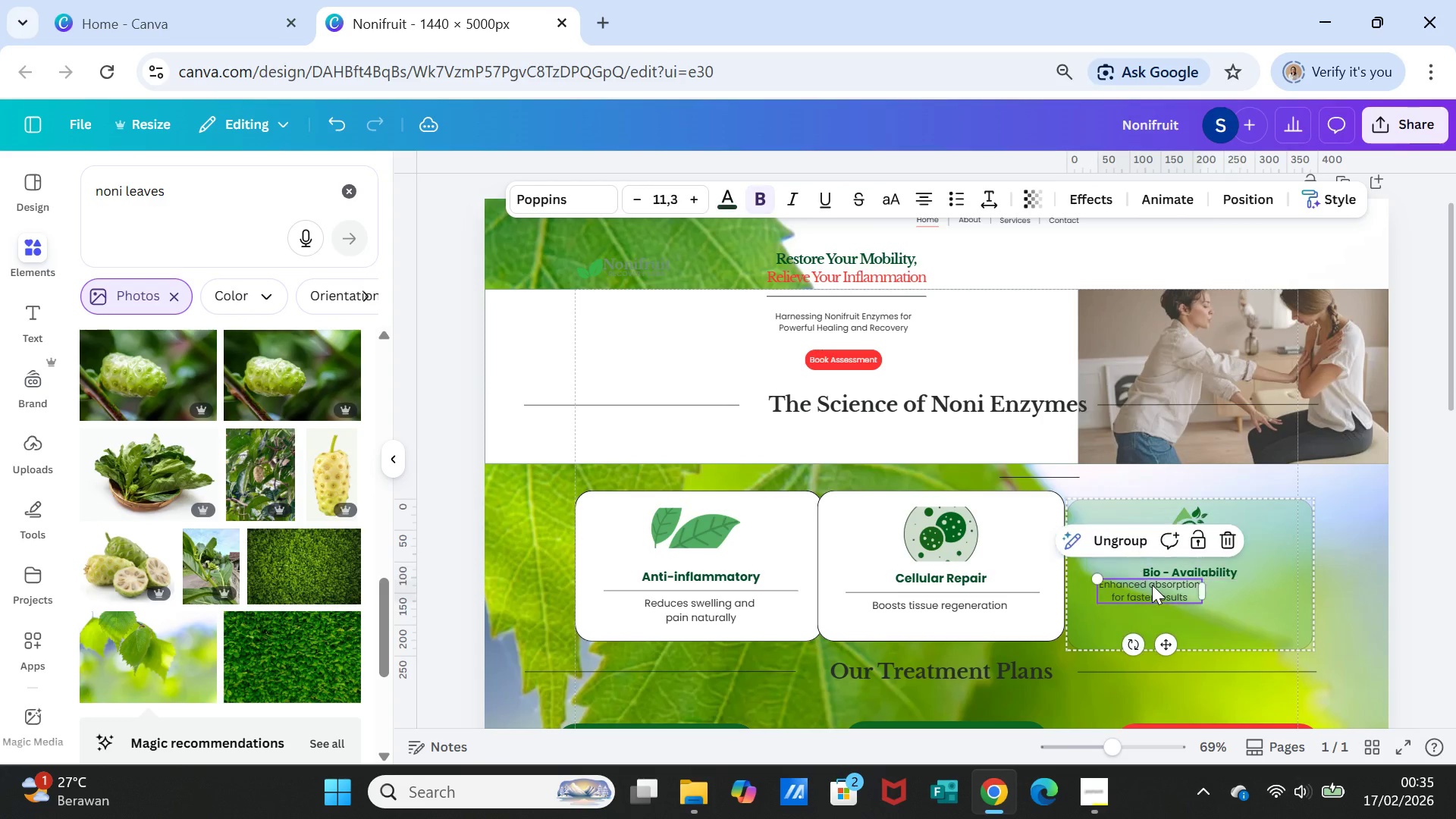 
left_click([1152, 585])
 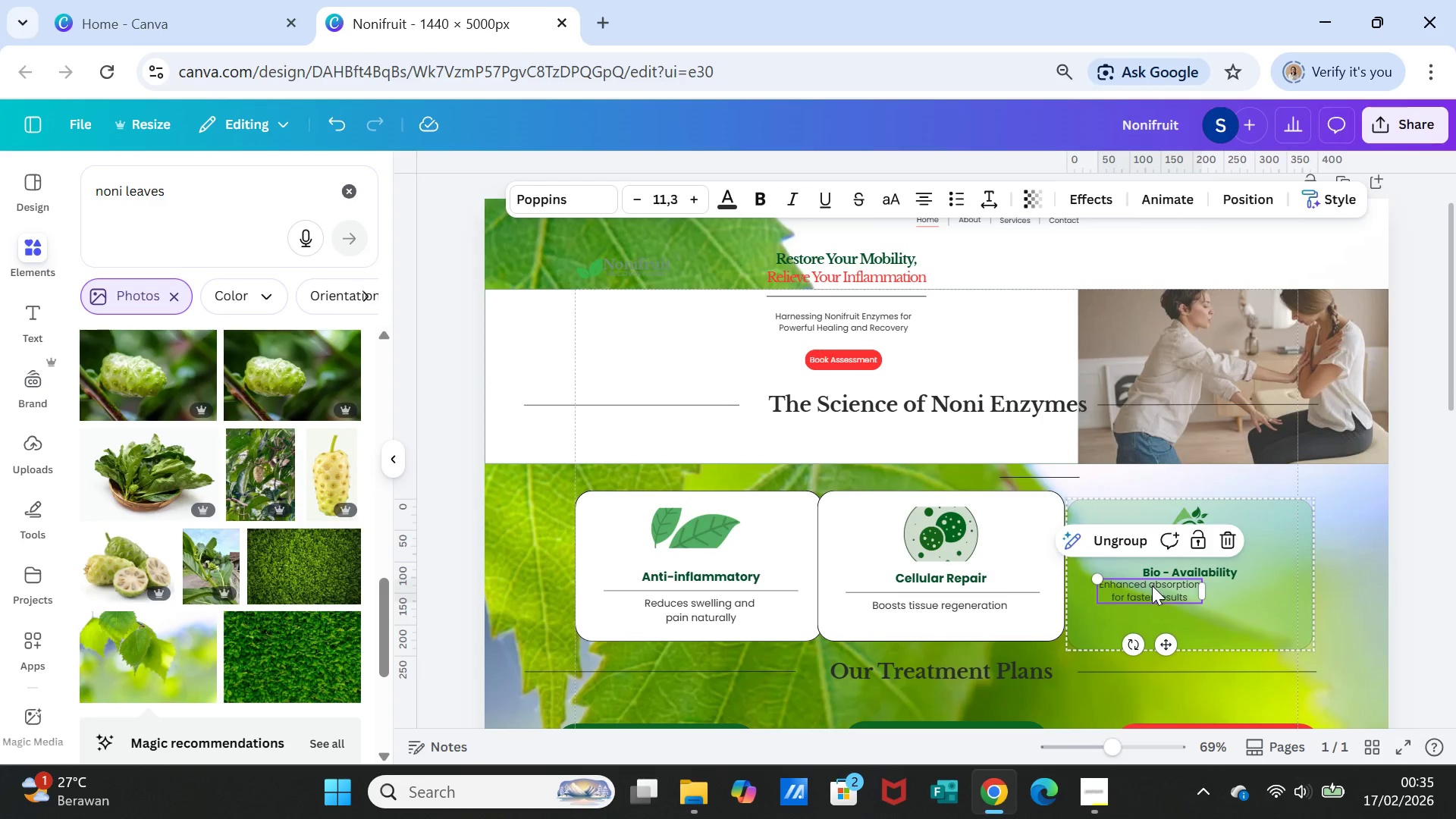 
left_click_drag(start_coordinate=[1152, 585], to_coordinate=[1182, 607])
 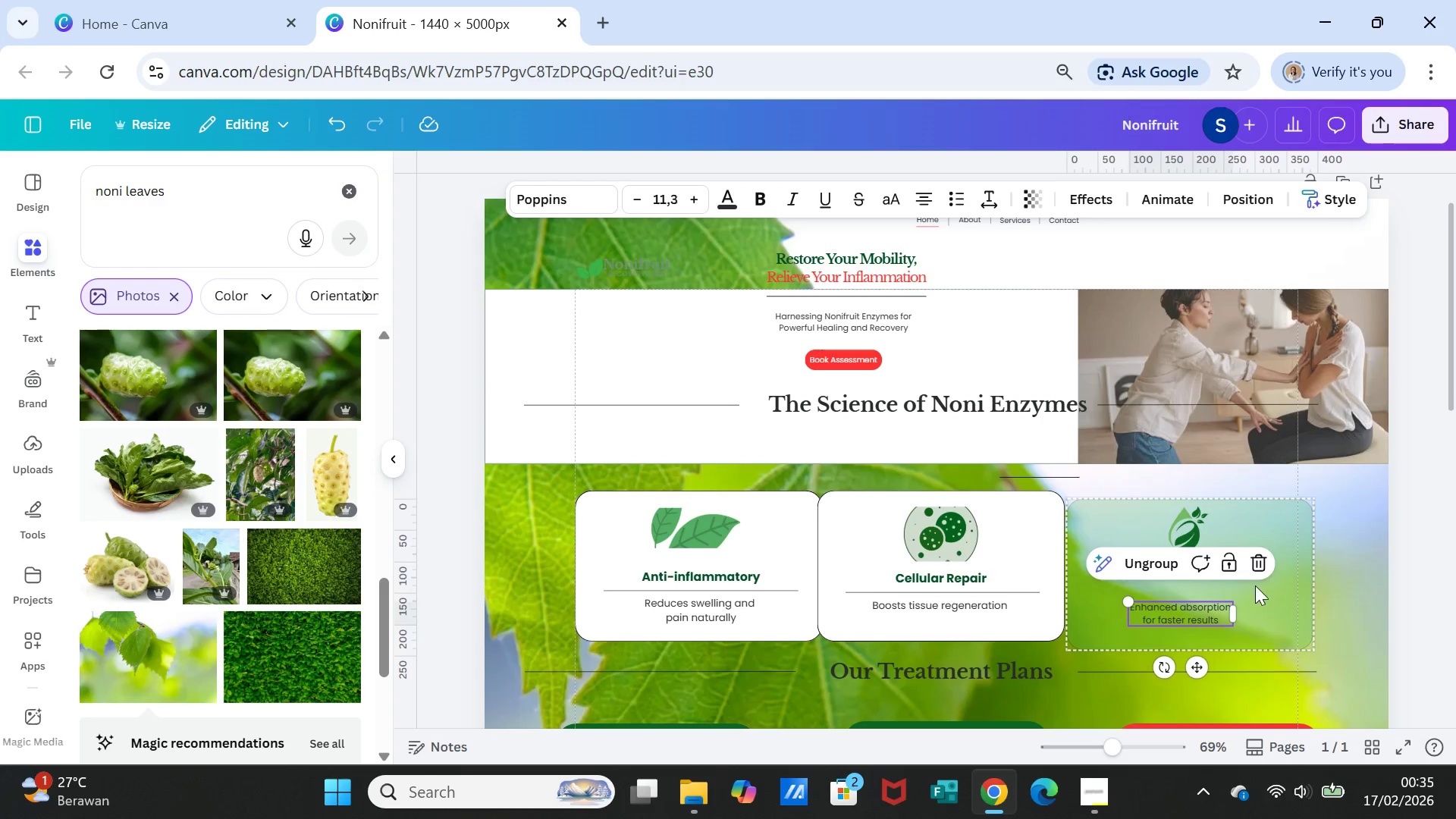 
left_click([1257, 586])
 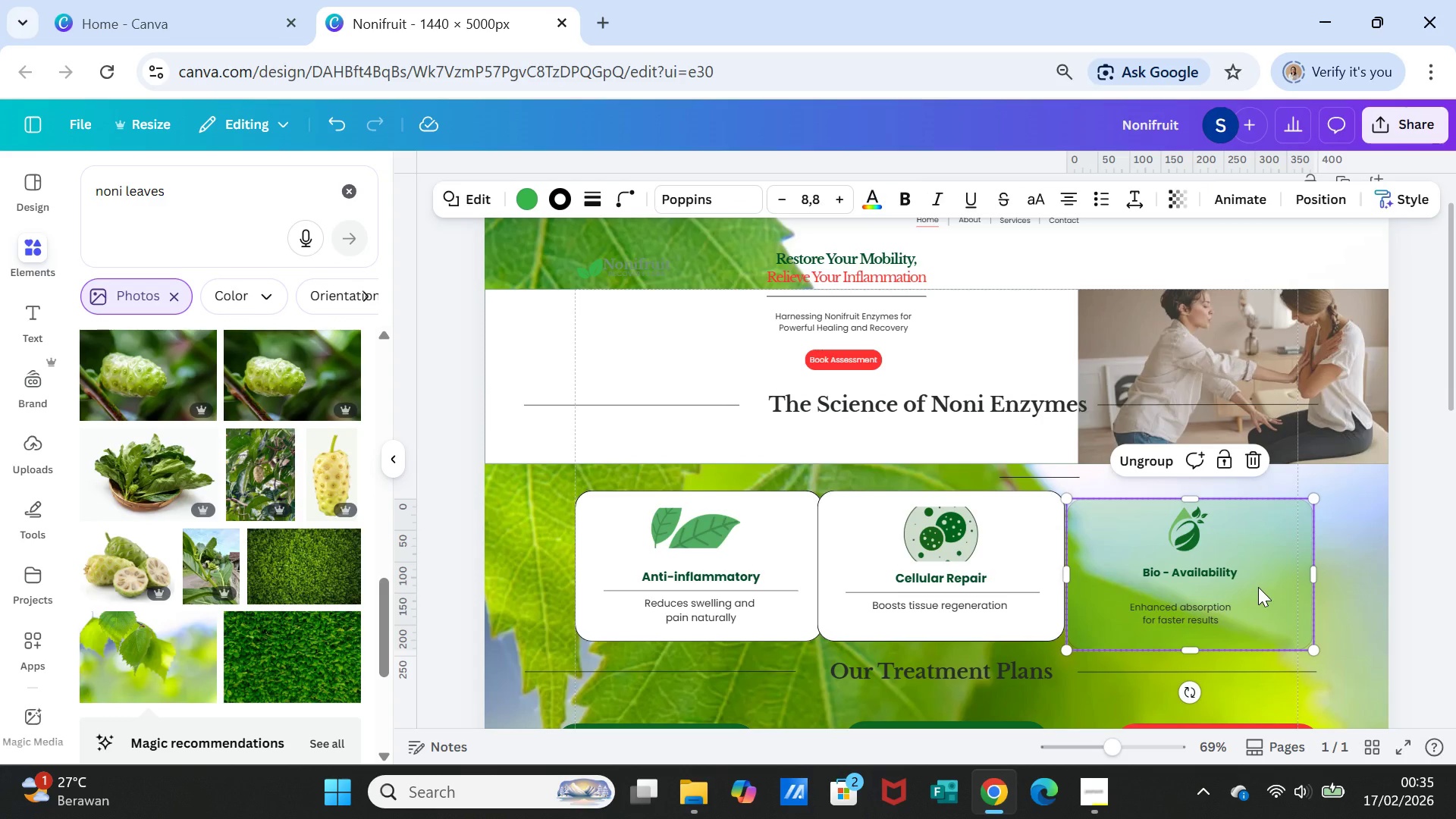 
left_click([1258, 587])
 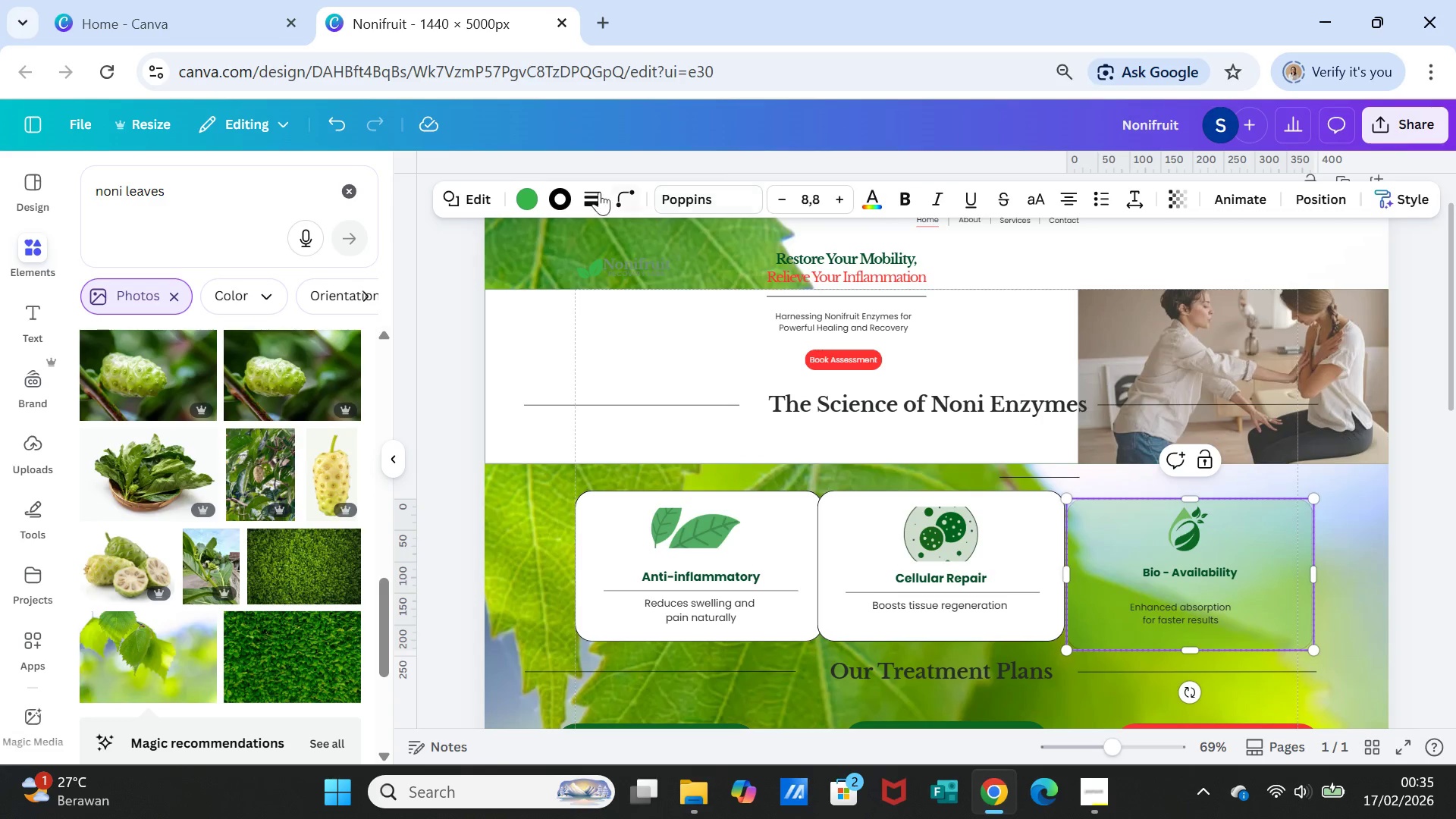 
left_click([529, 191])
 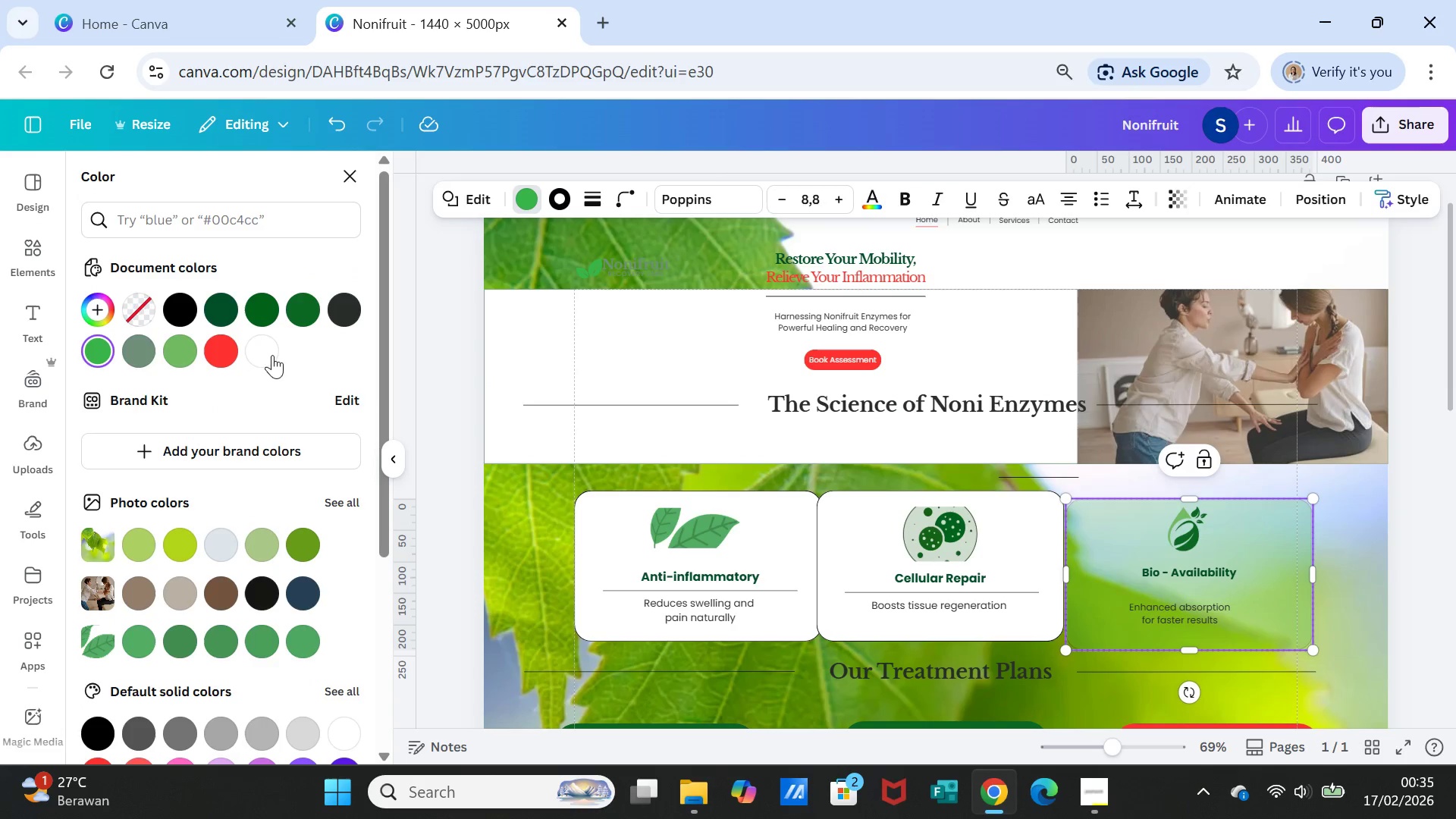 
left_click([274, 343])
 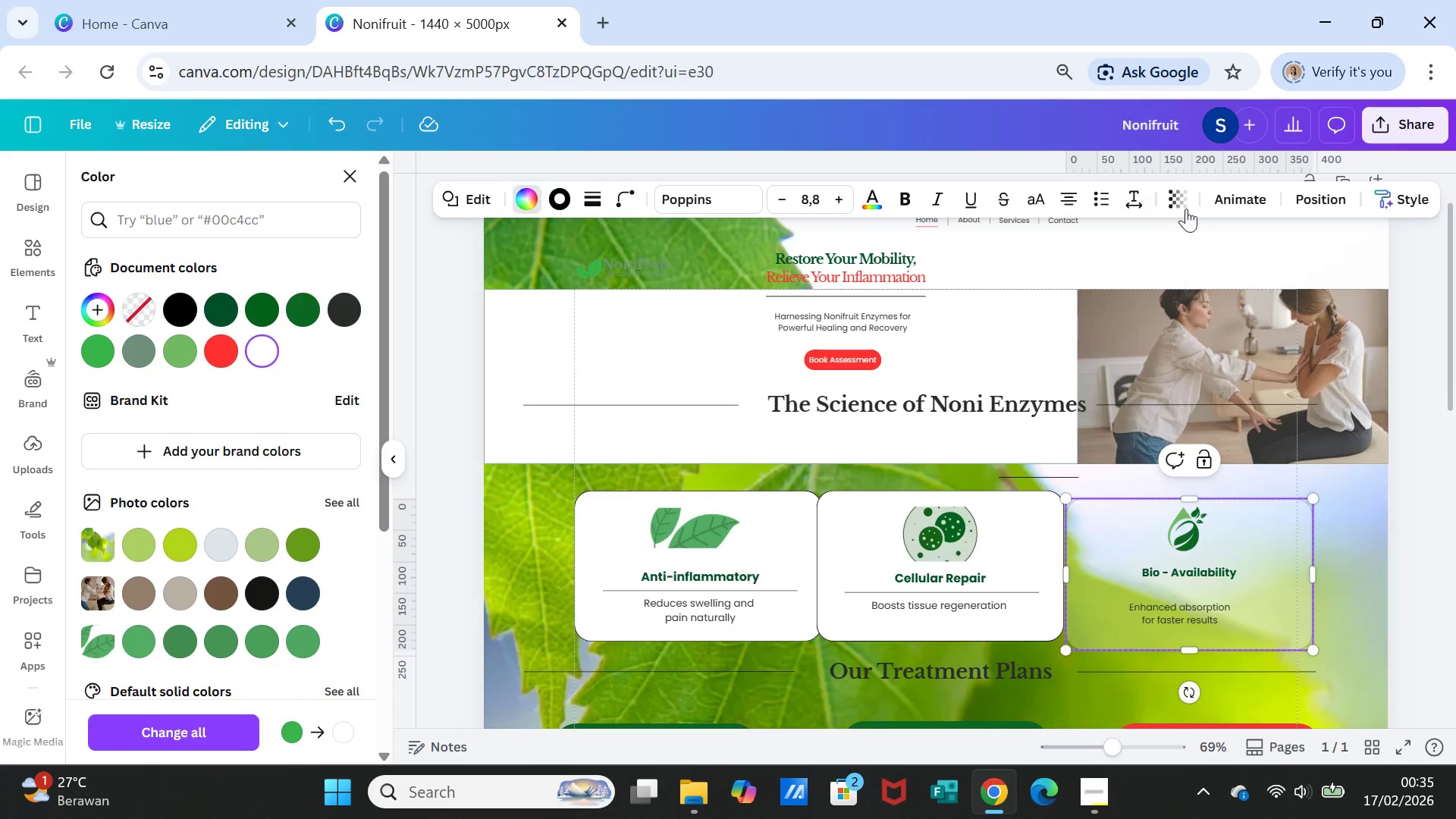 
left_click([1182, 197])
 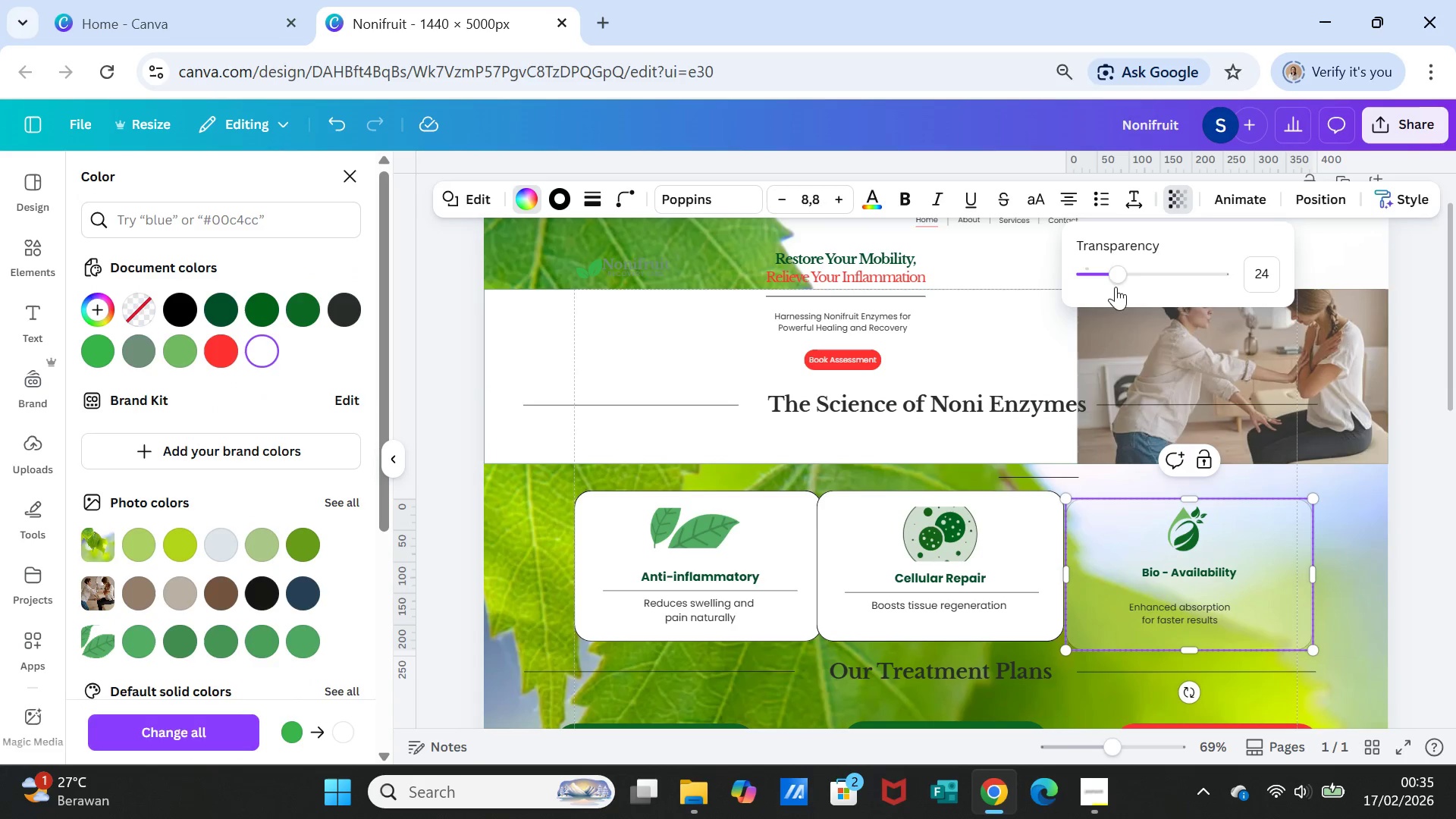 
left_click_drag(start_coordinate=[1119, 274], to_coordinate=[1235, 285])
 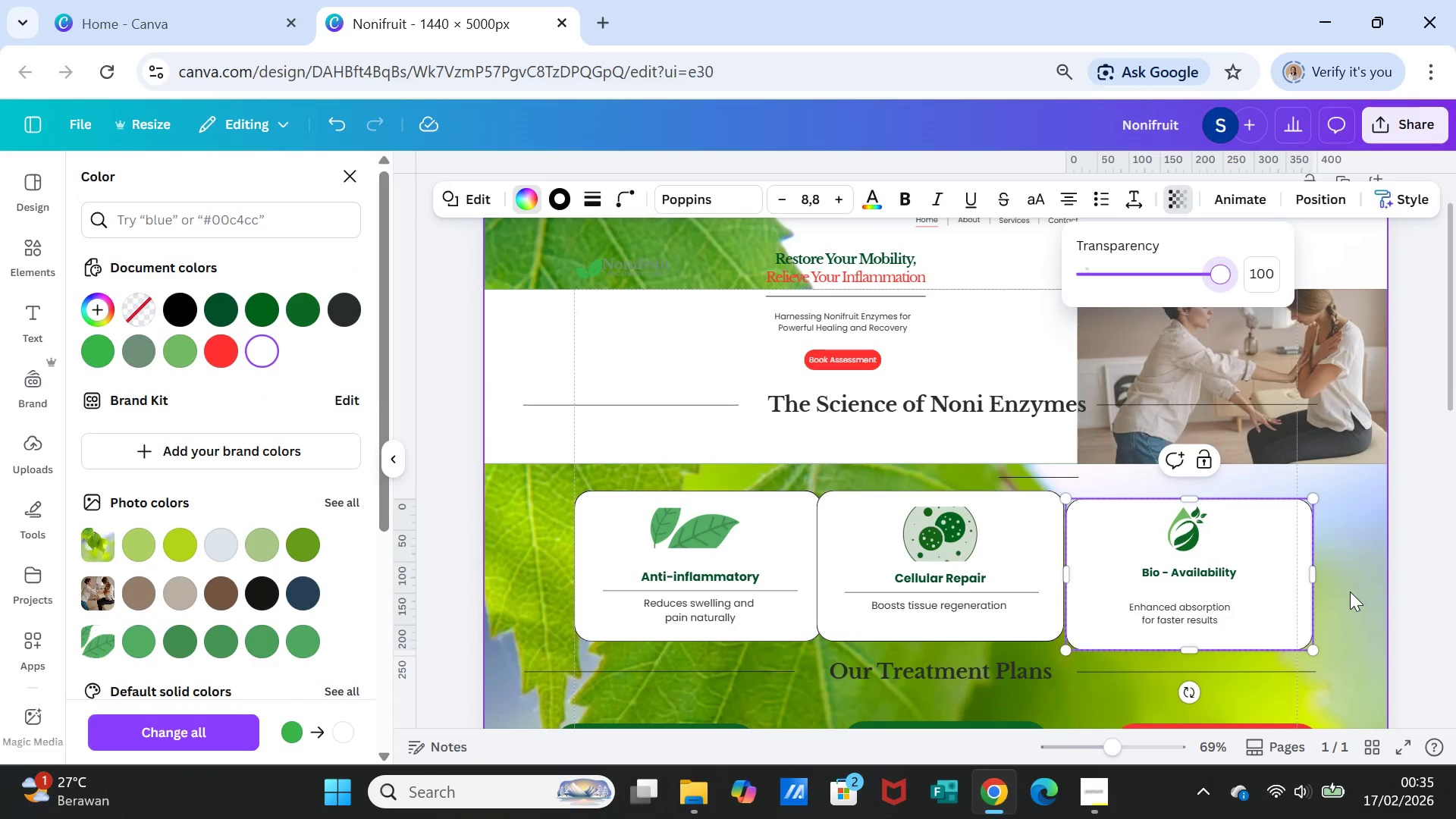 
left_click([1351, 594])
 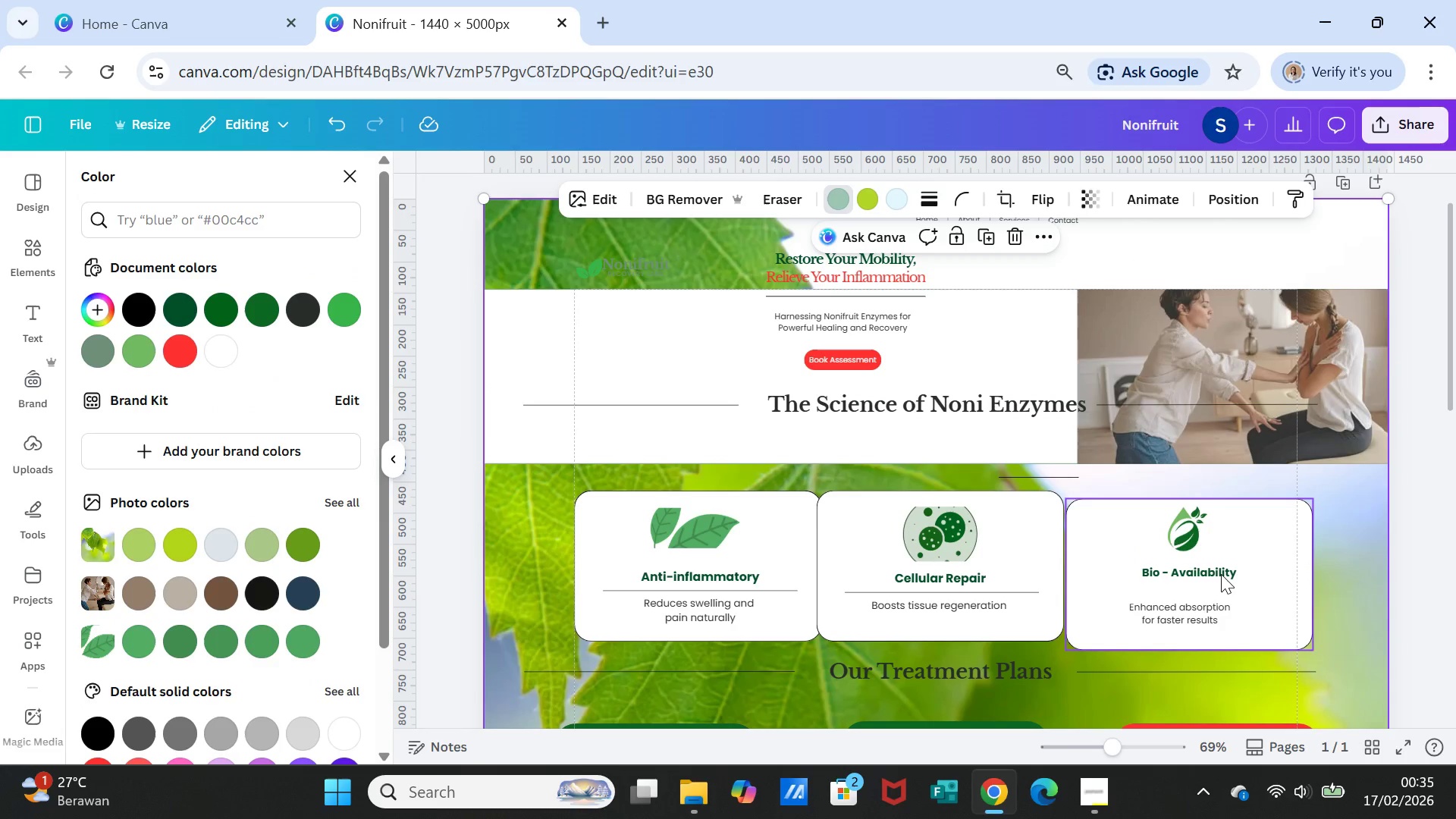 
left_click([1218, 571])
 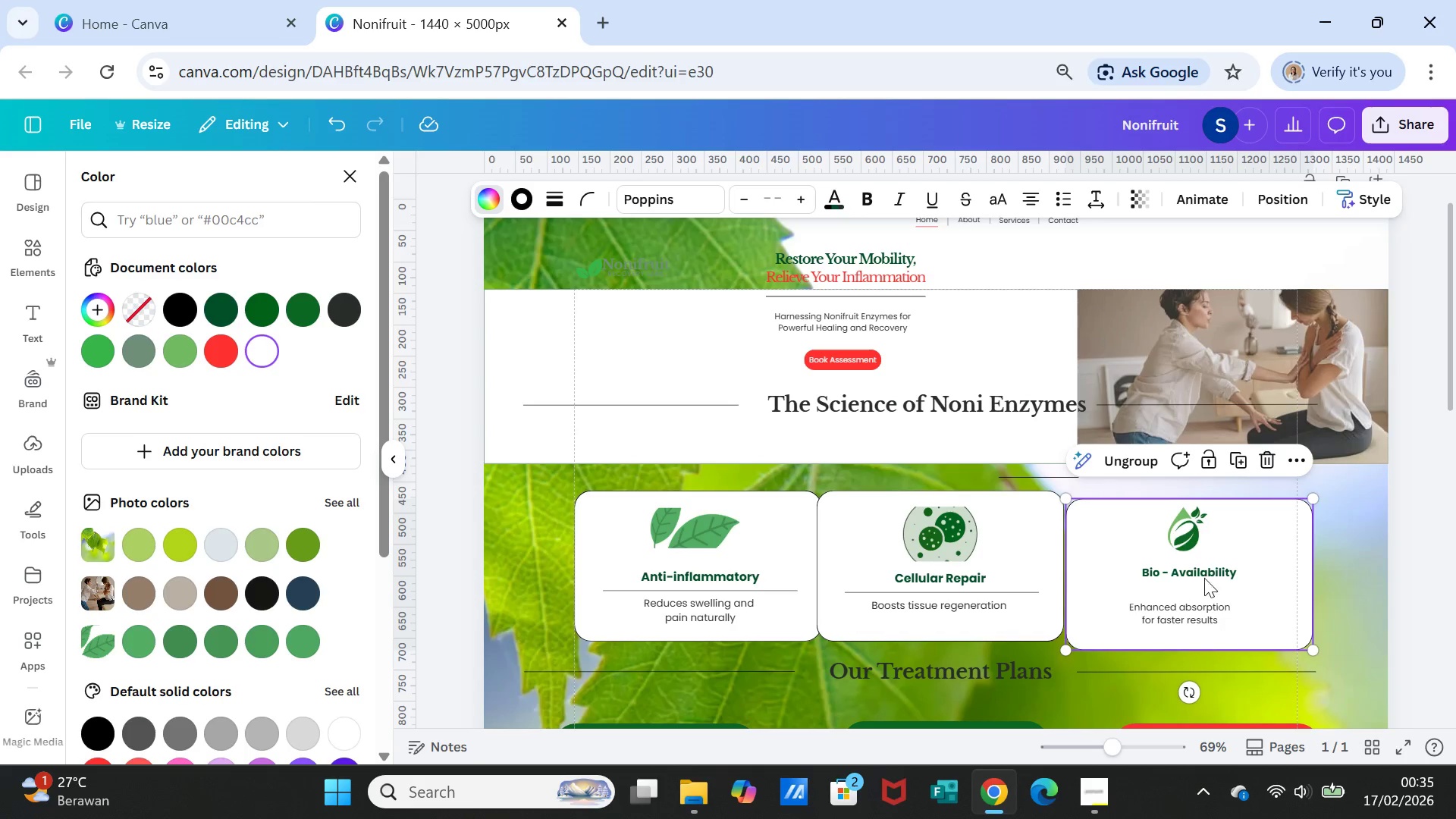 
left_click_drag(start_coordinate=[1203, 582], to_coordinate=[1202, 573])
 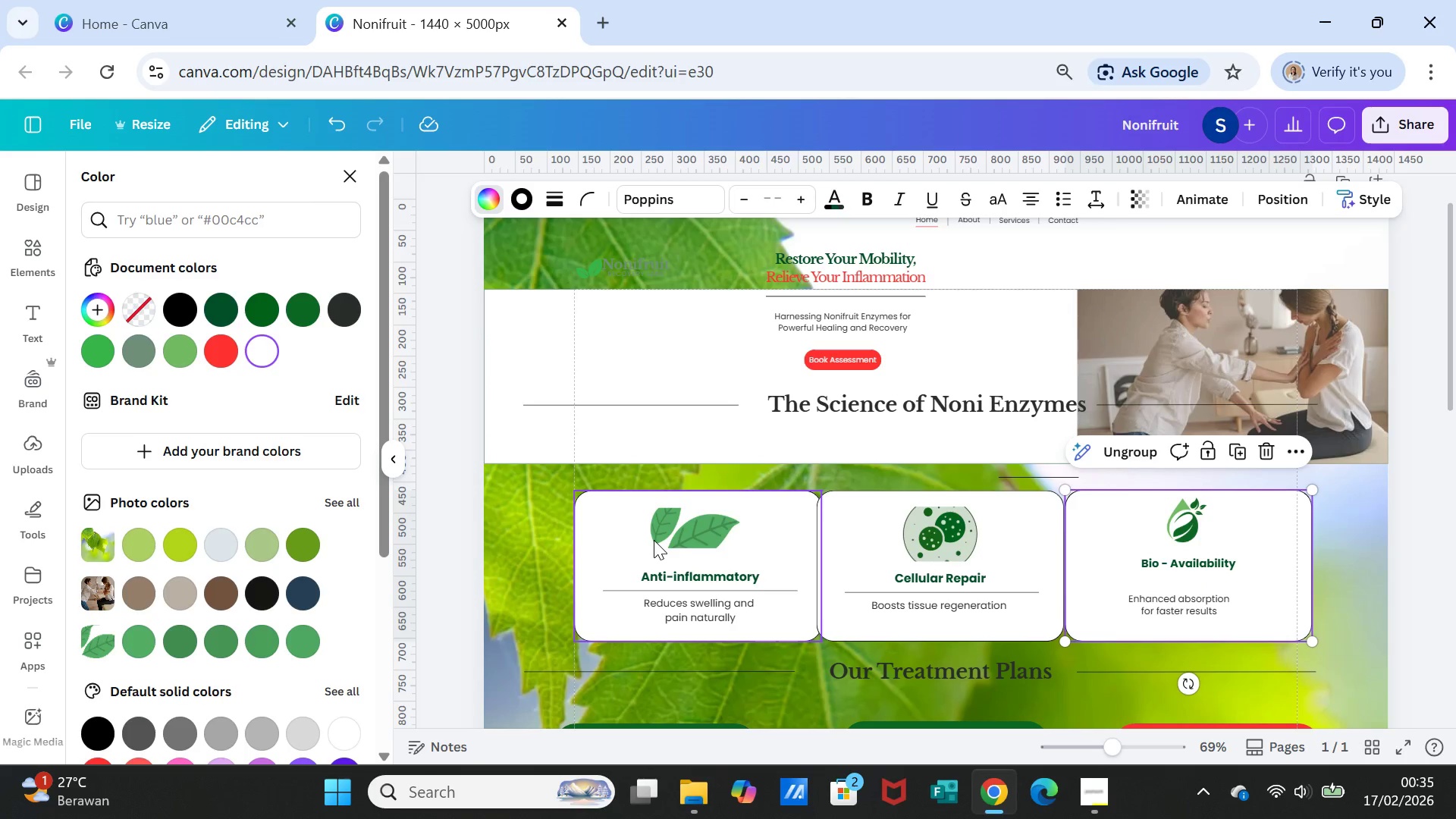 
left_click([654, 540])
 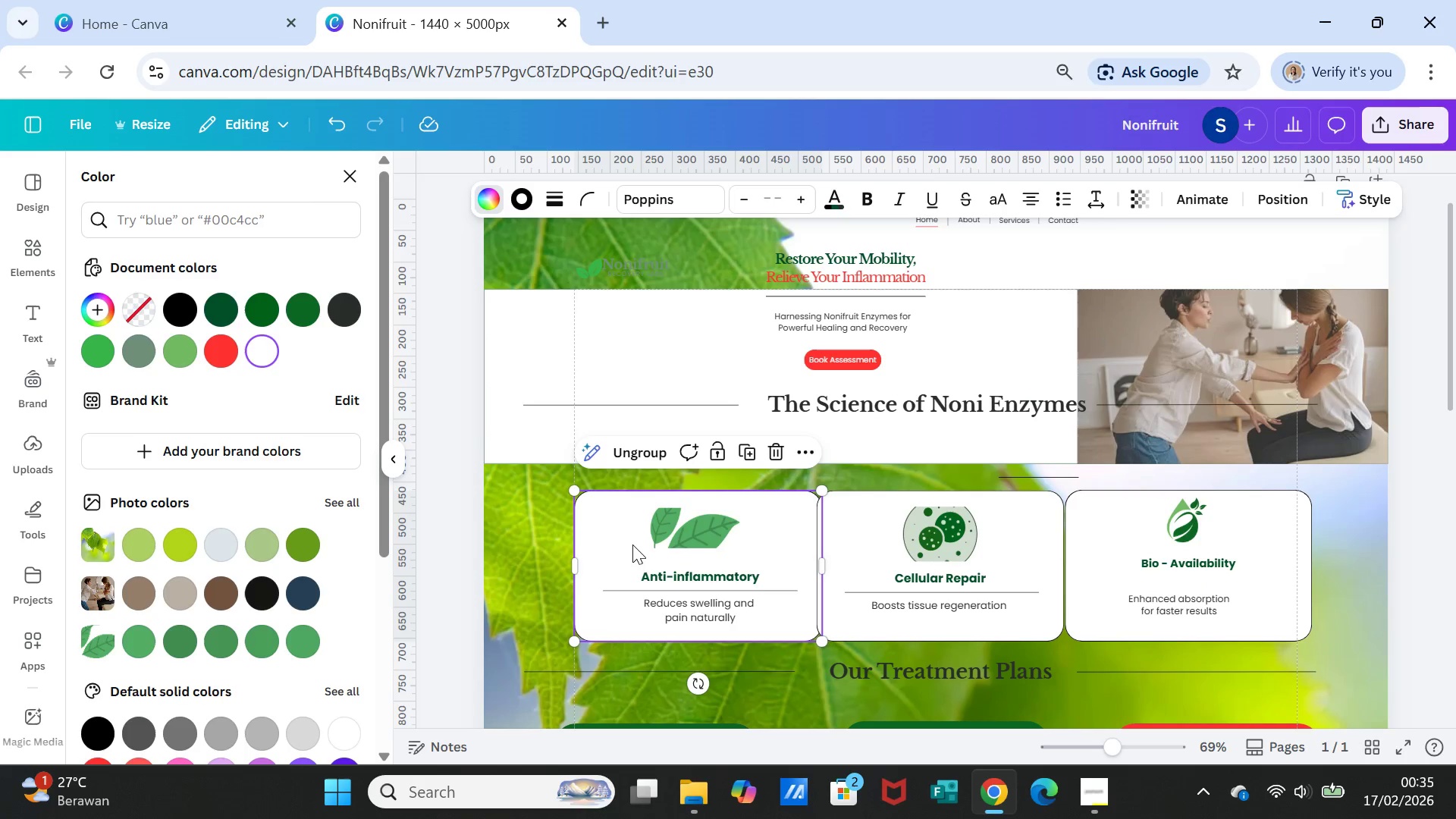 
left_click_drag(start_coordinate=[632, 544], to_coordinate=[629, 544])
 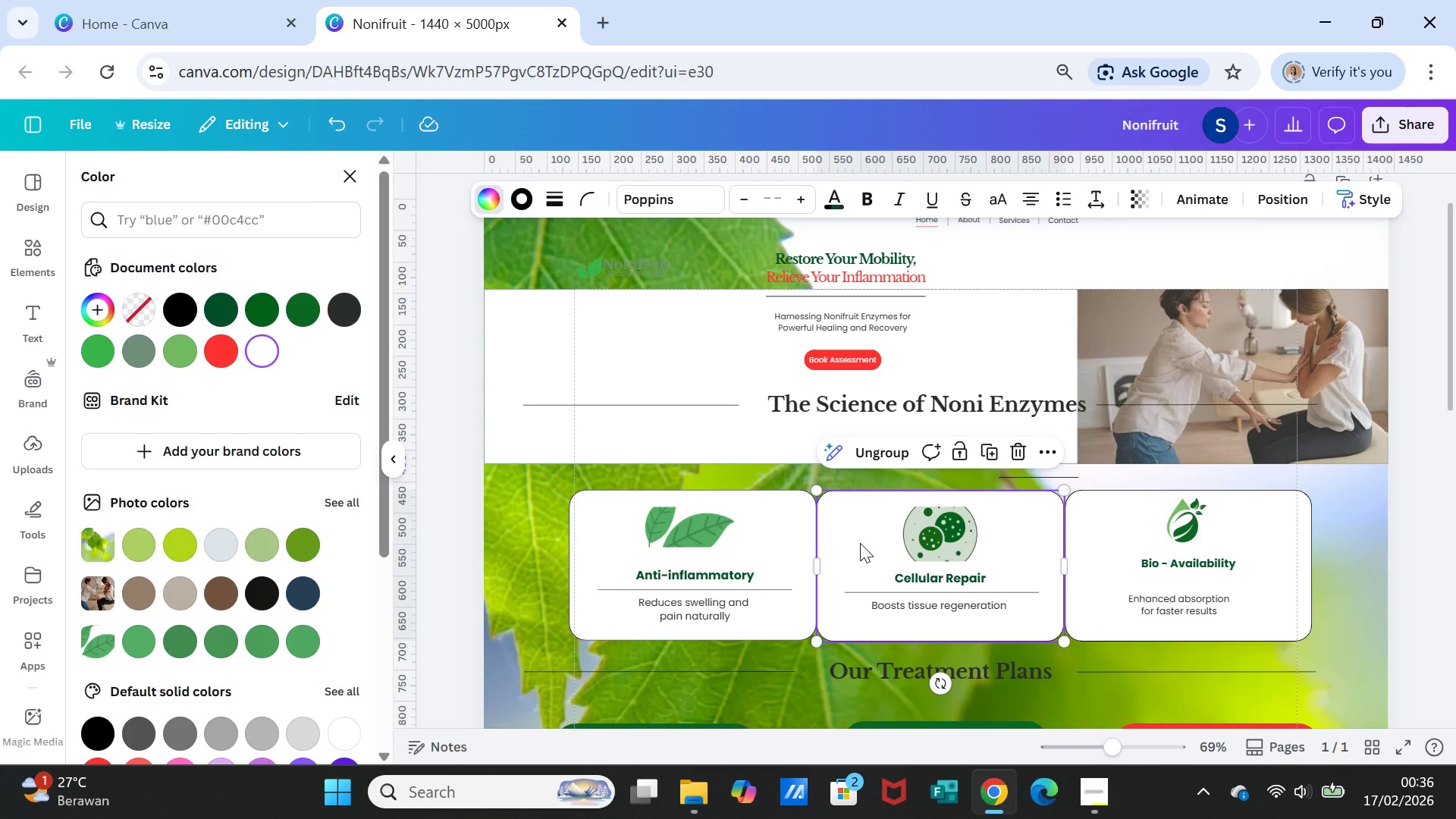 
left_click([860, 543])
 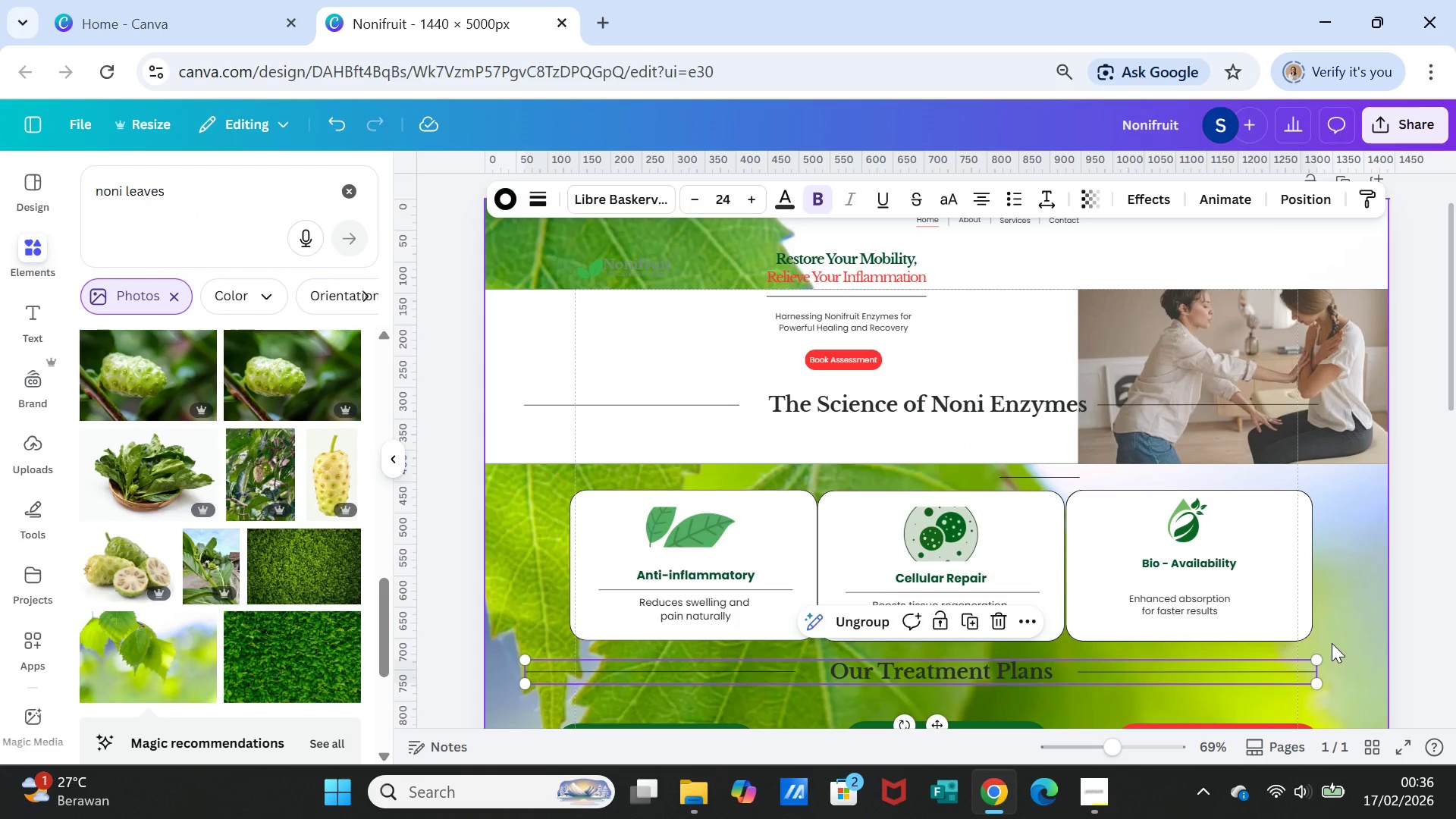 
left_click([1332, 643])
 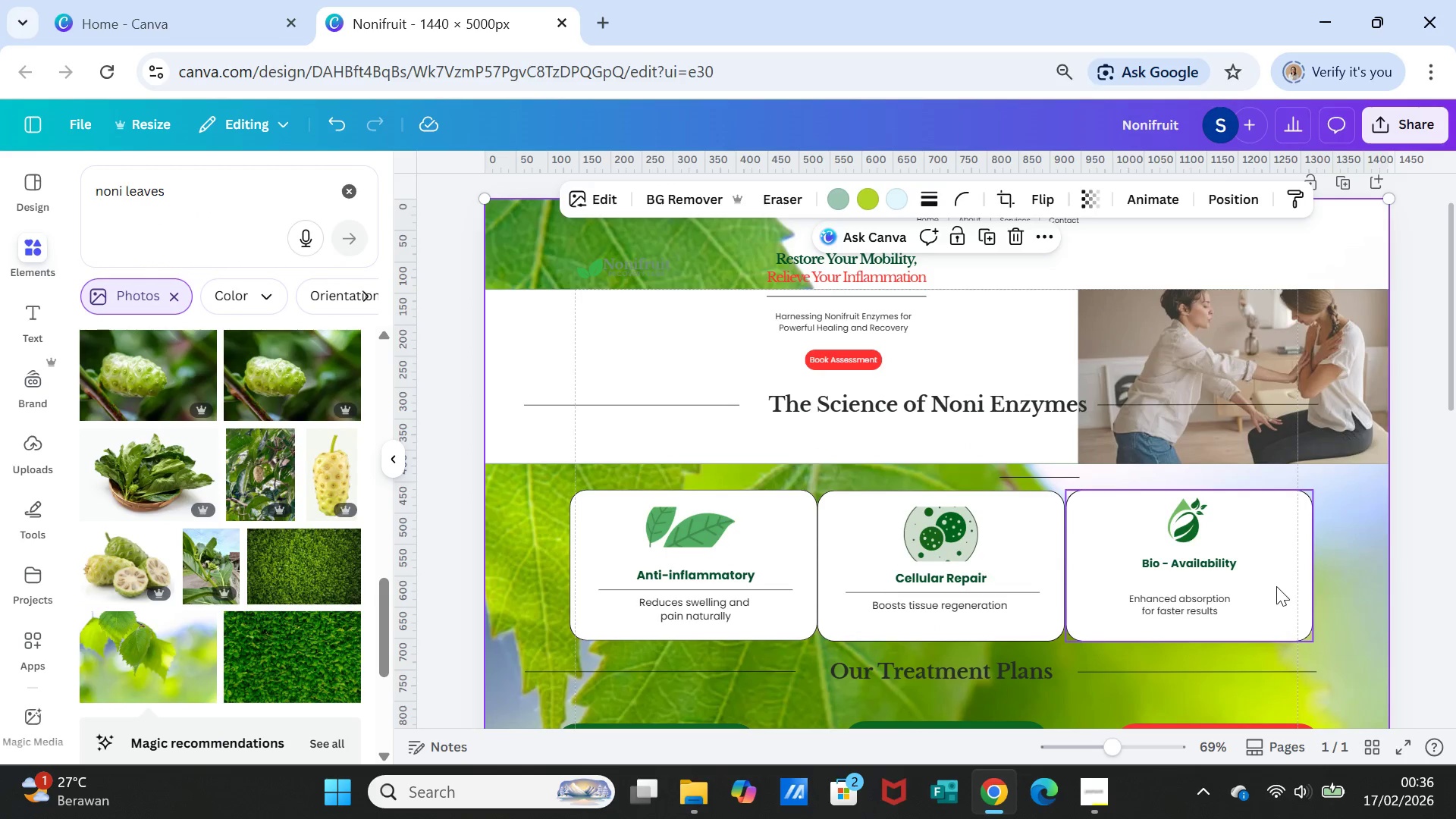 
left_click_drag(start_coordinate=[1272, 587], to_coordinate=[1272, 594])
 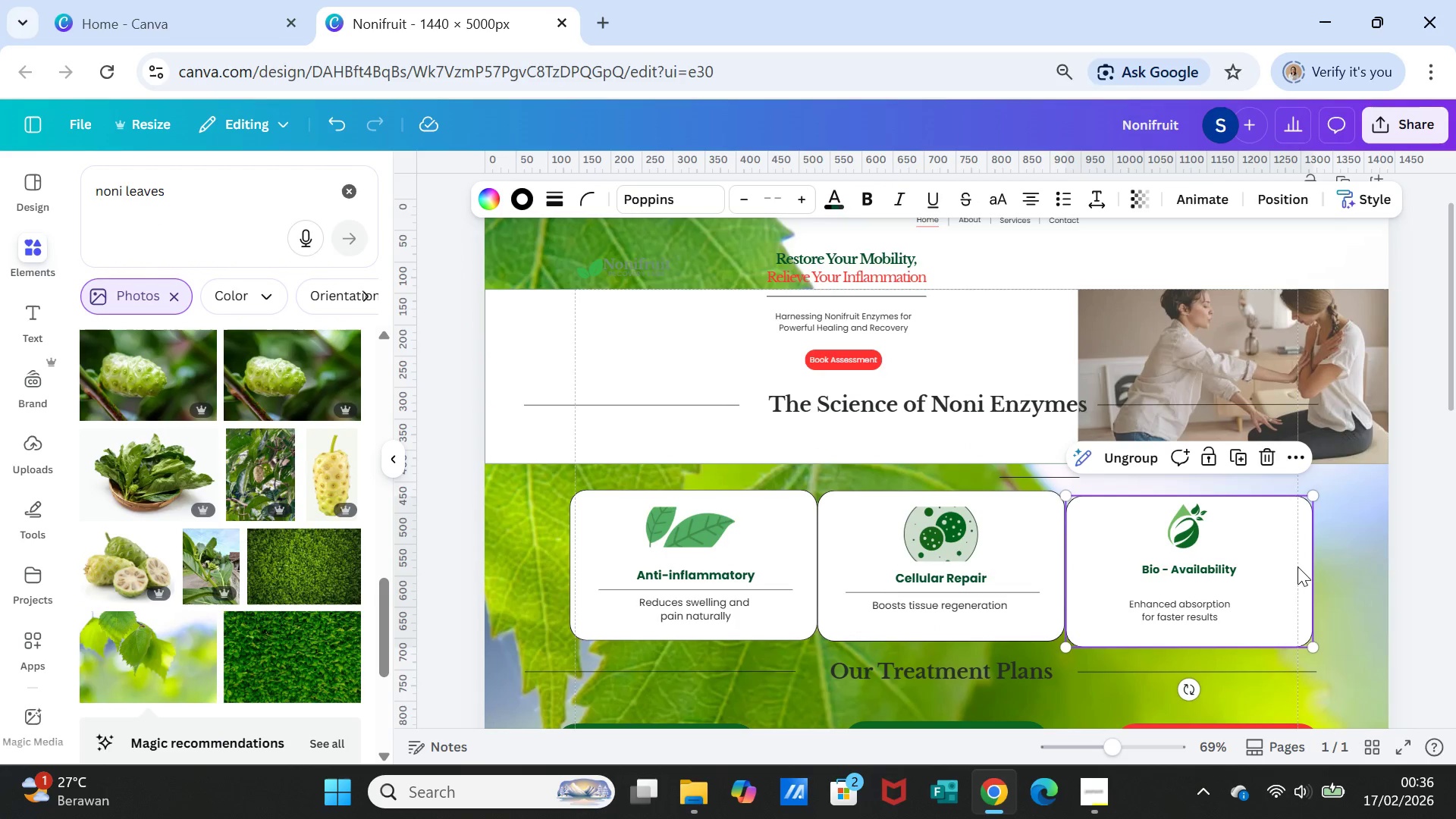 
left_click([1298, 566])
 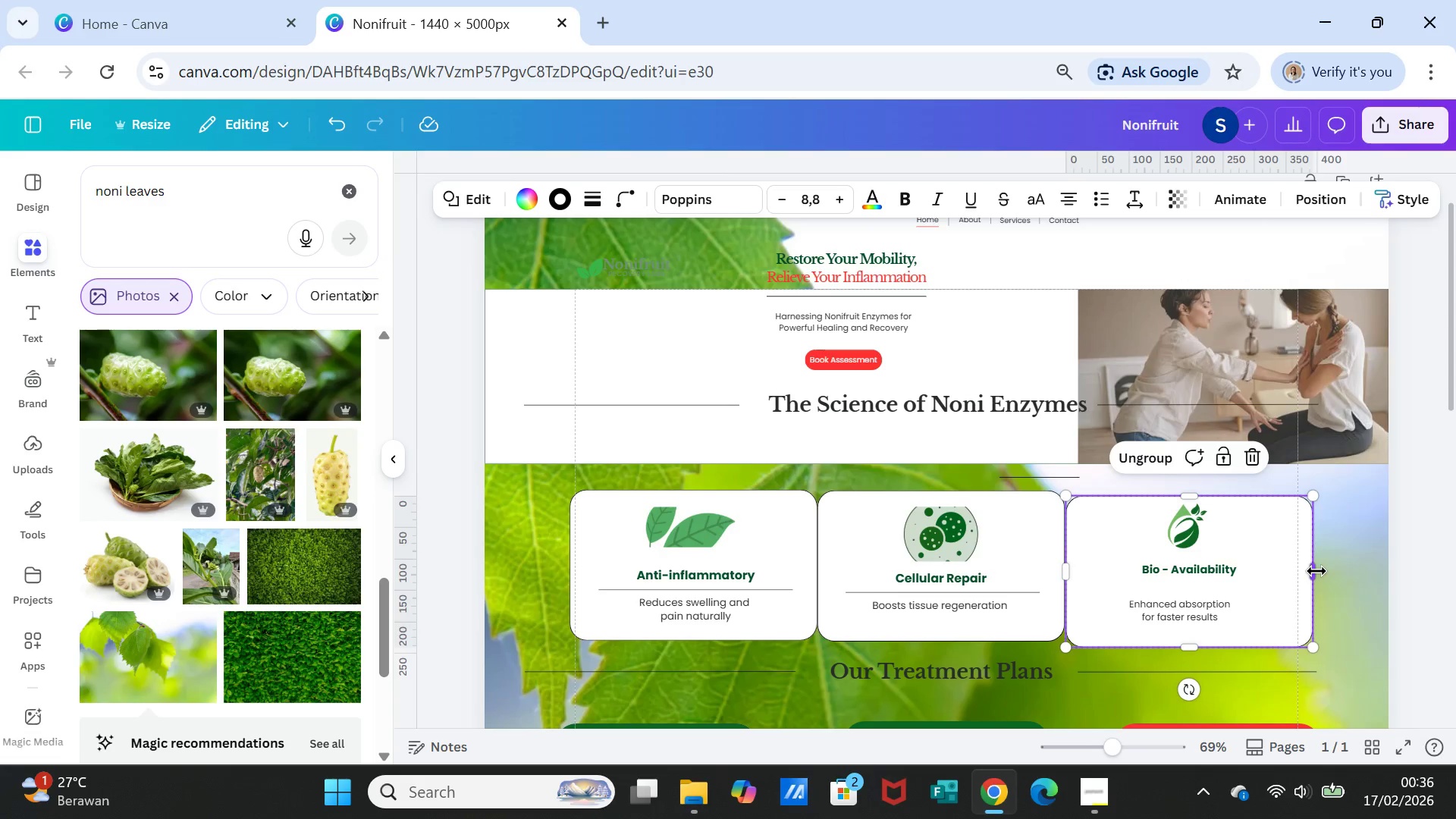 
left_click_drag(start_coordinate=[1316, 571], to_coordinate=[1311, 571])
 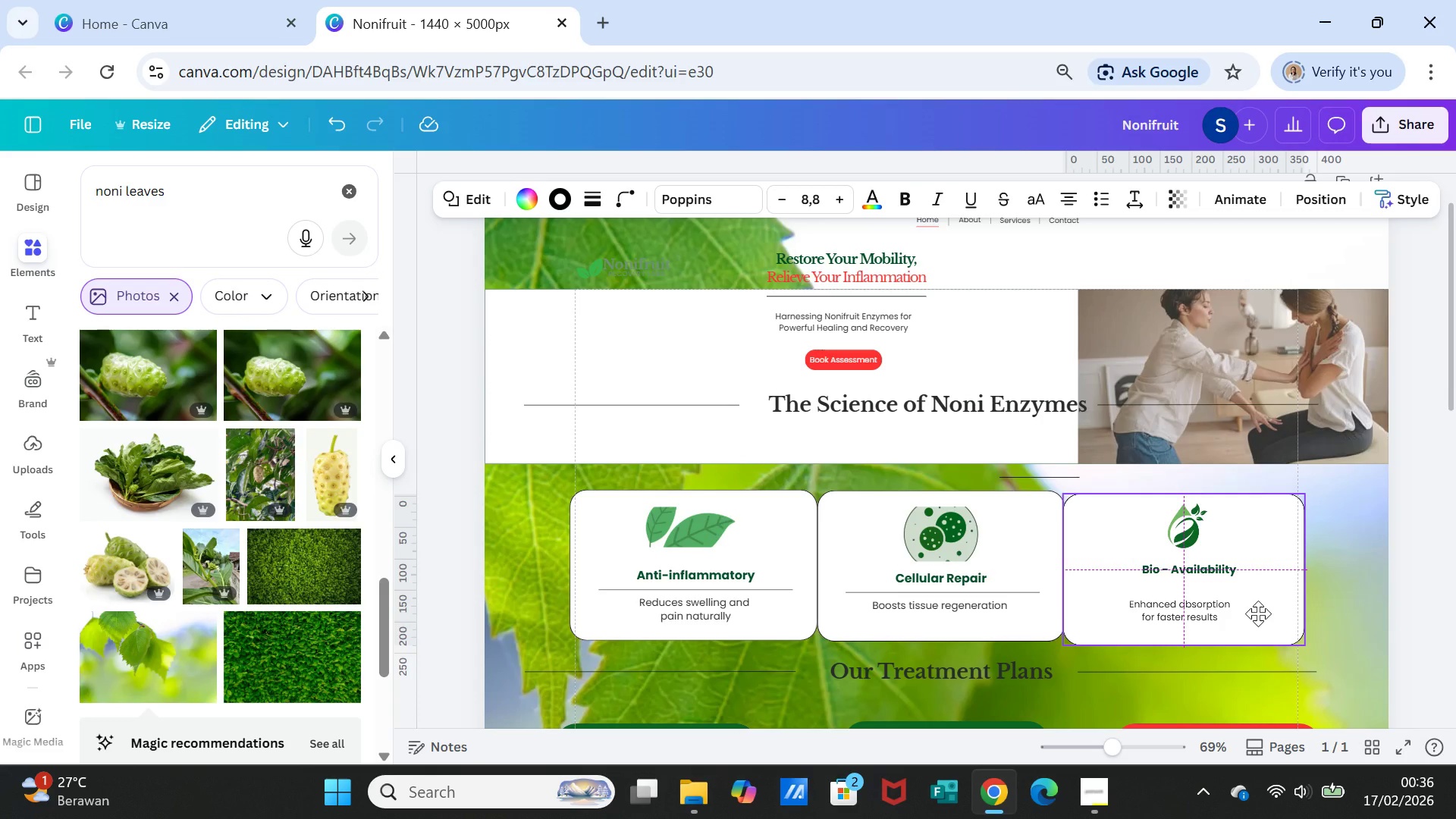 
wait(6.53)
 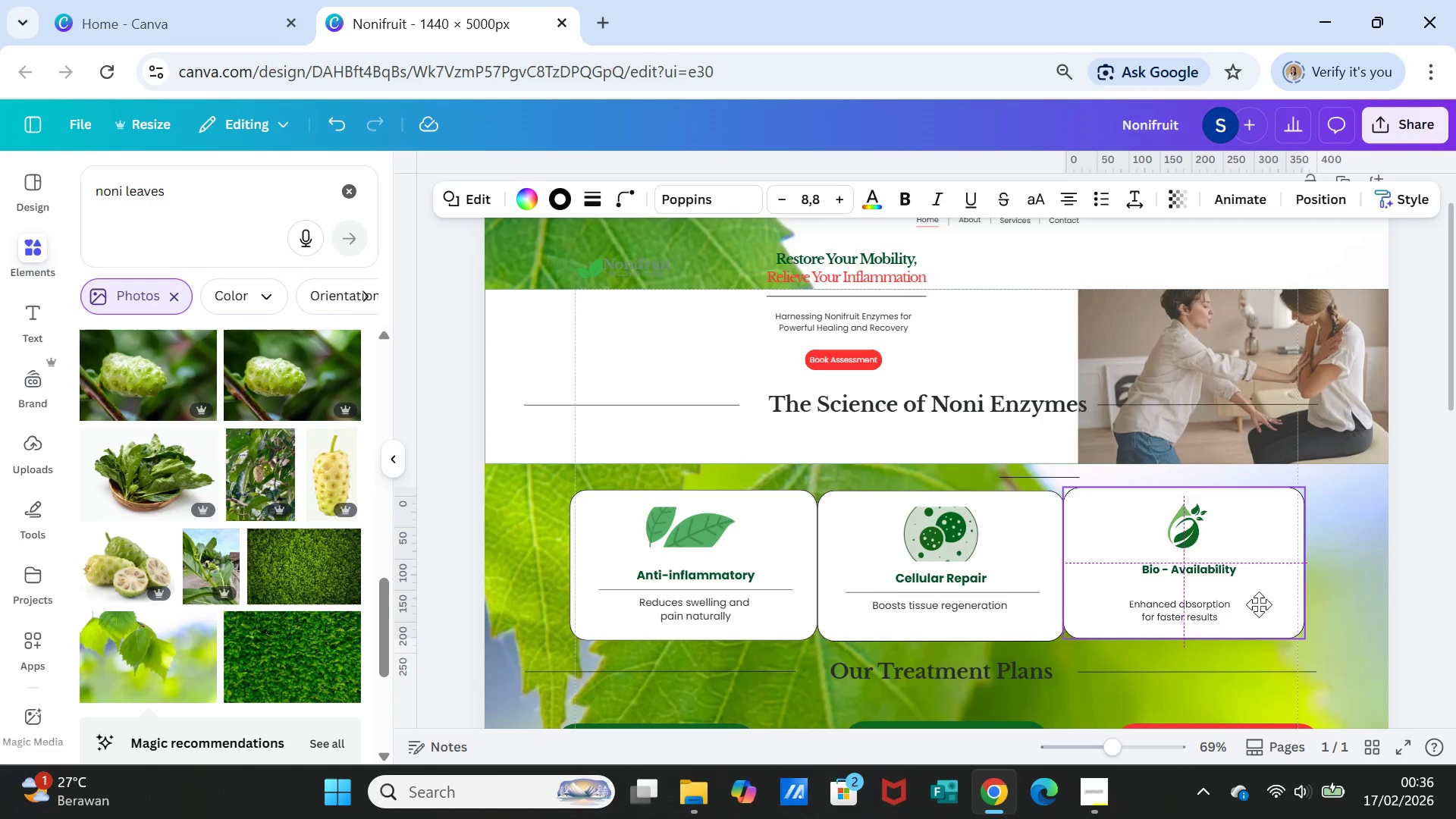 
left_click([1348, 584])
 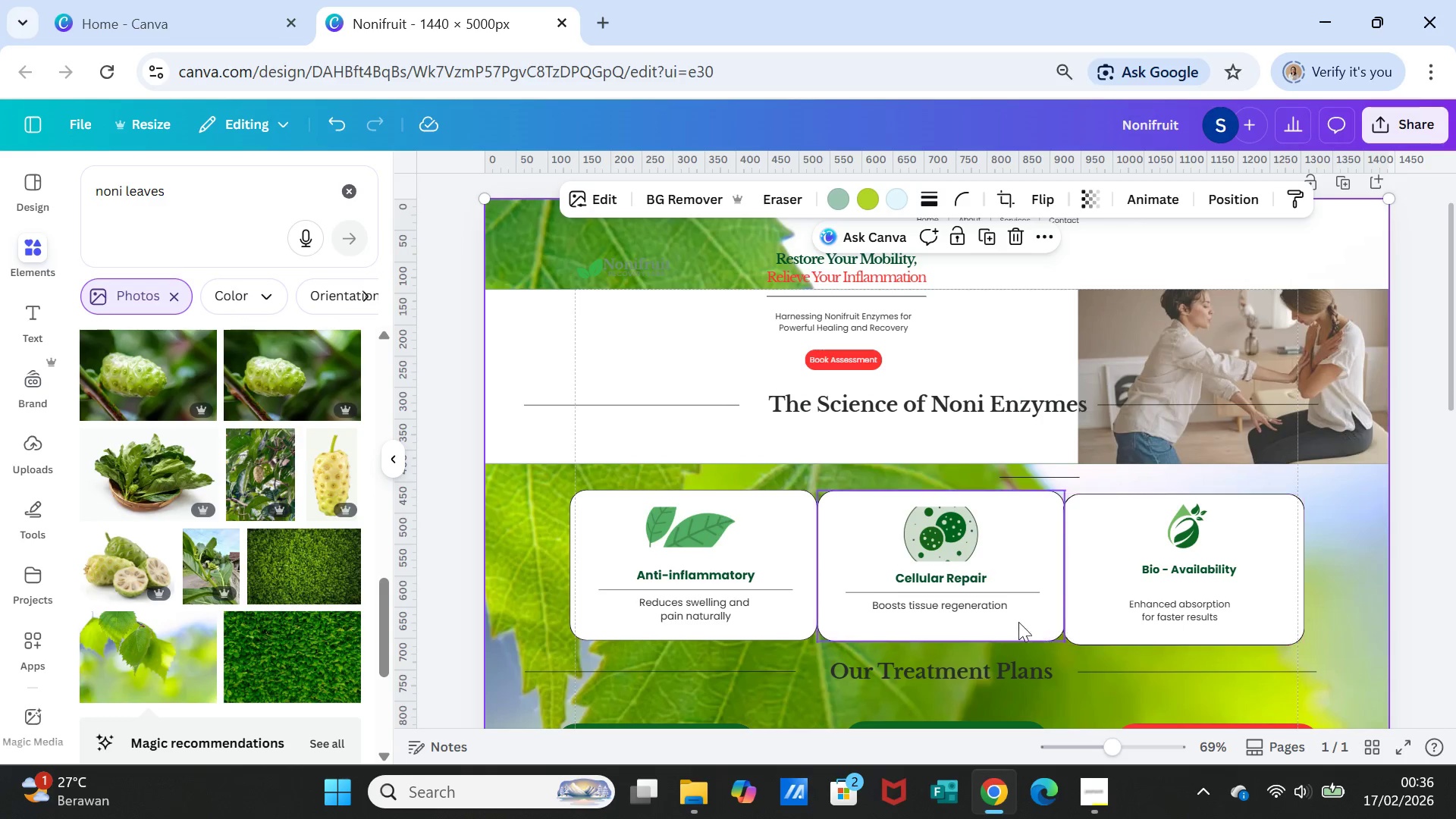 
left_click([881, 566])
 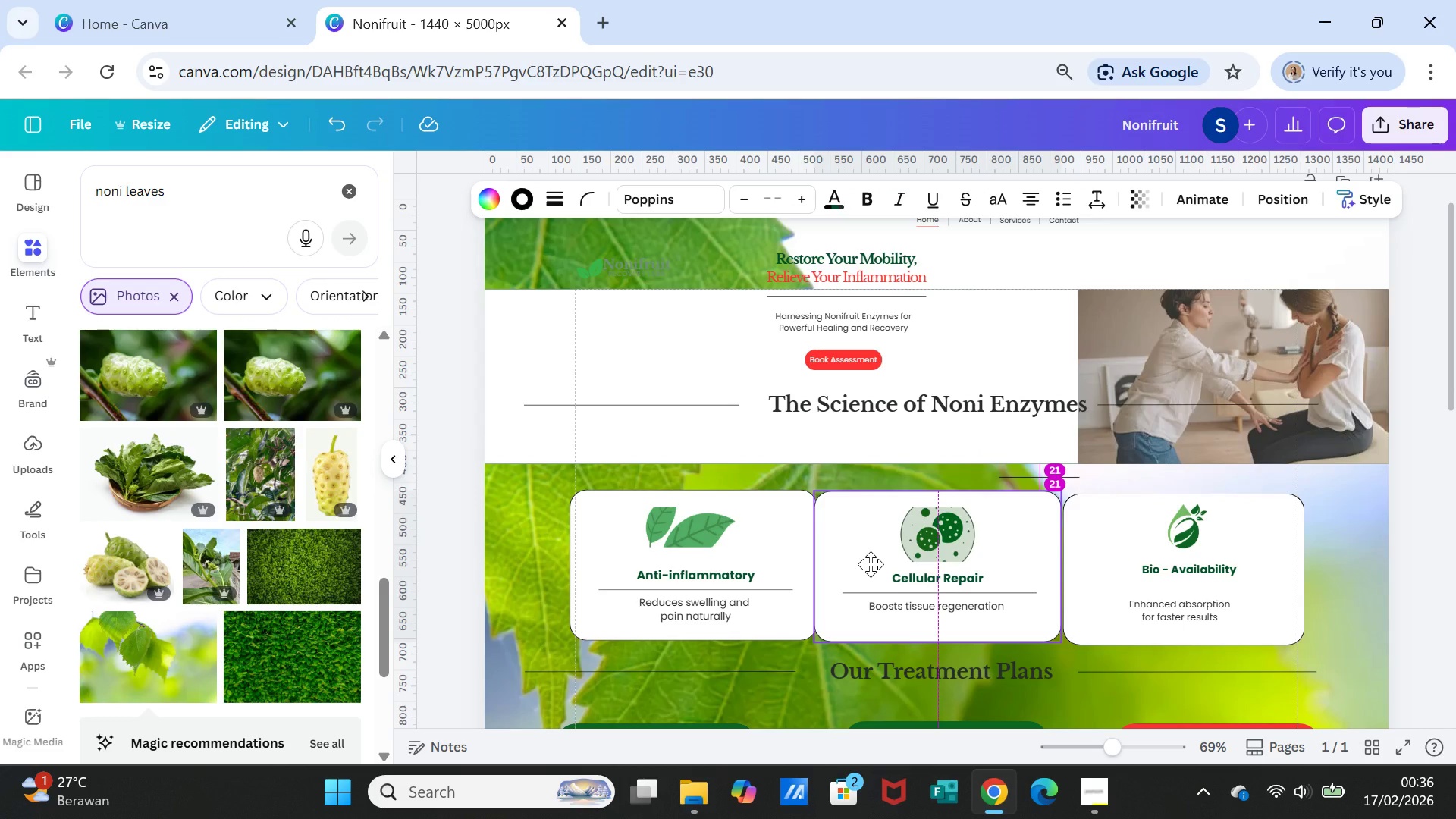 
left_click([1125, 593])
 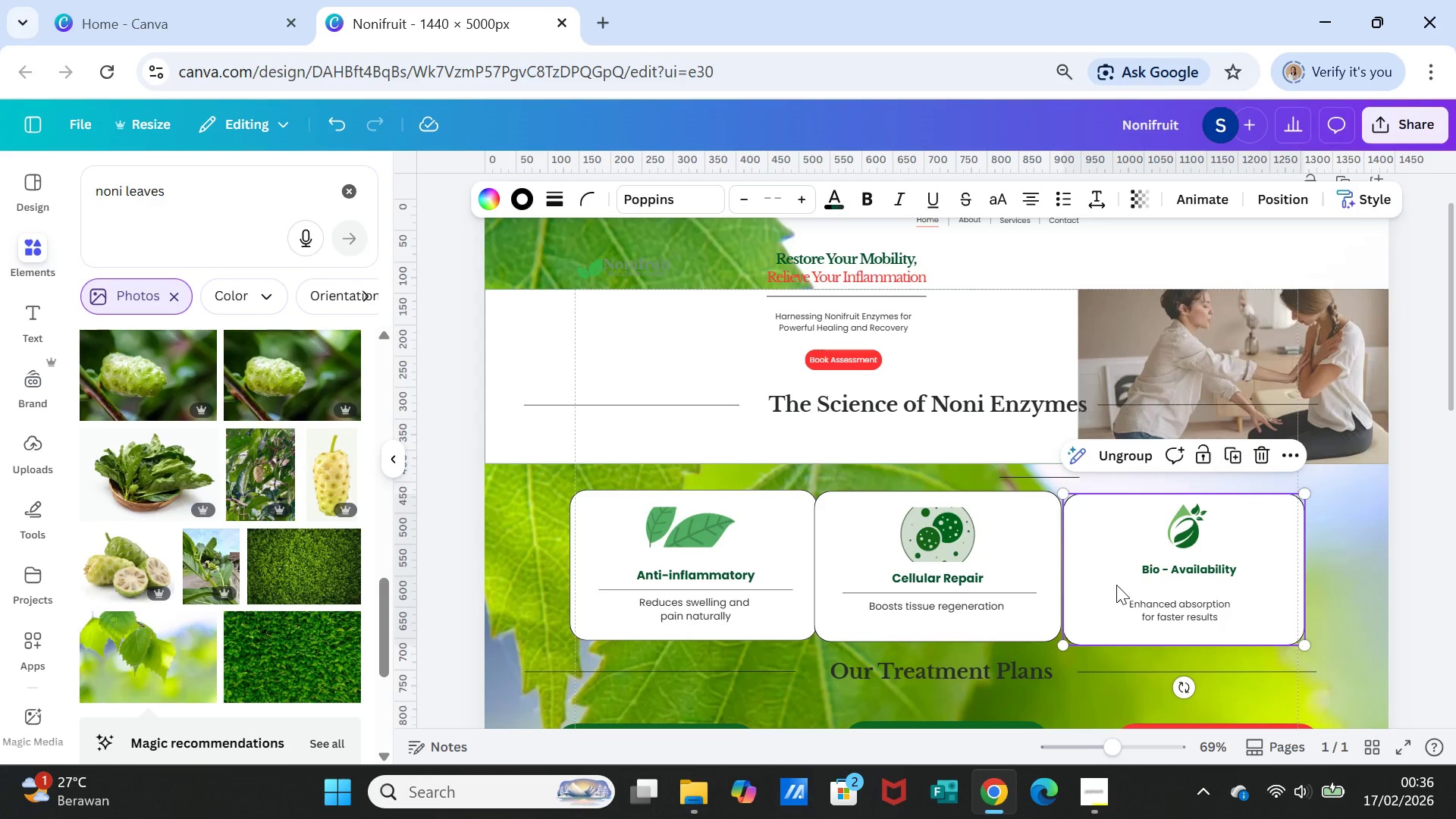 
left_click_drag(start_coordinate=[1116, 585], to_coordinate=[1112, 582])
 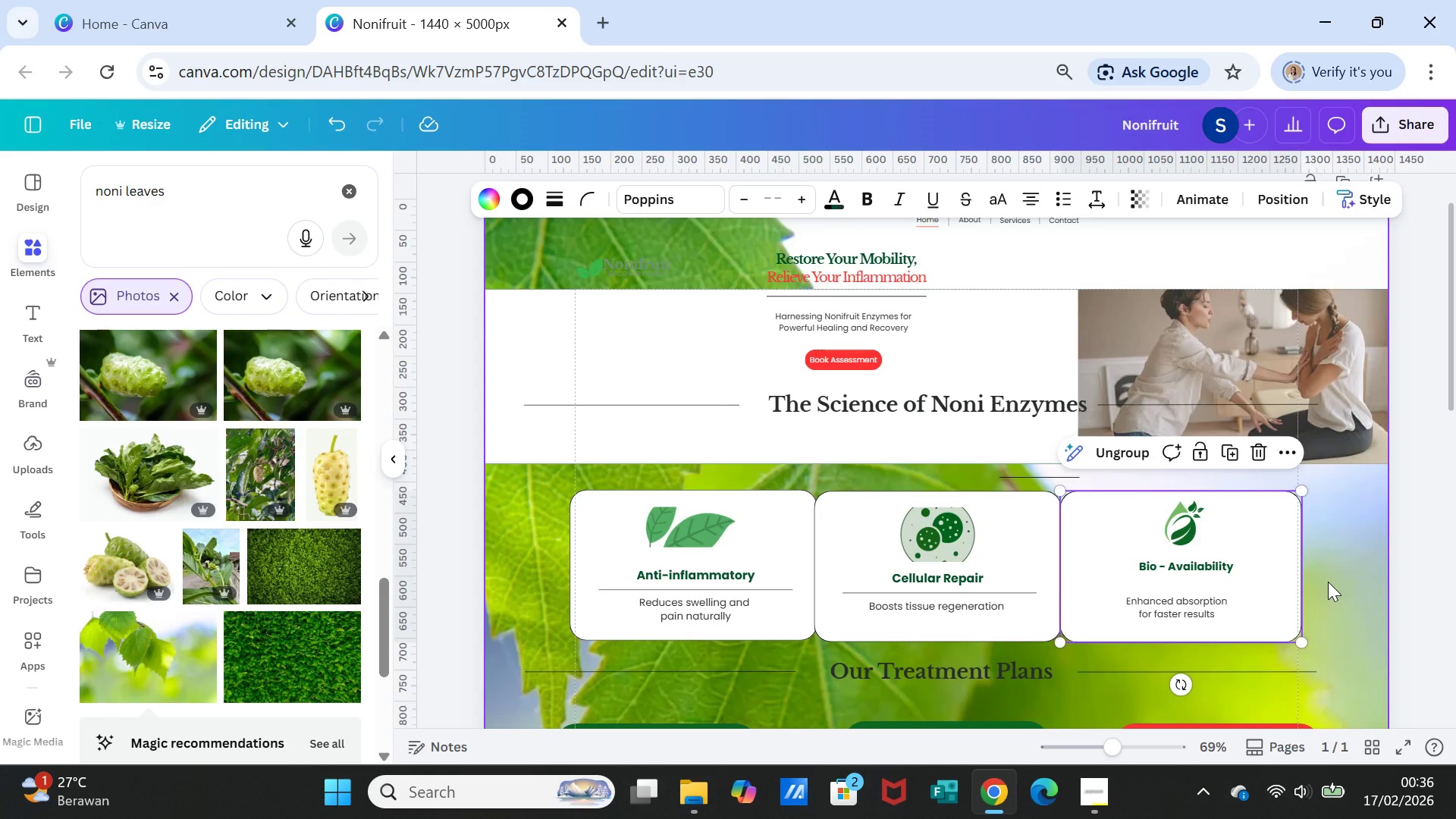 
left_click([1328, 582])
 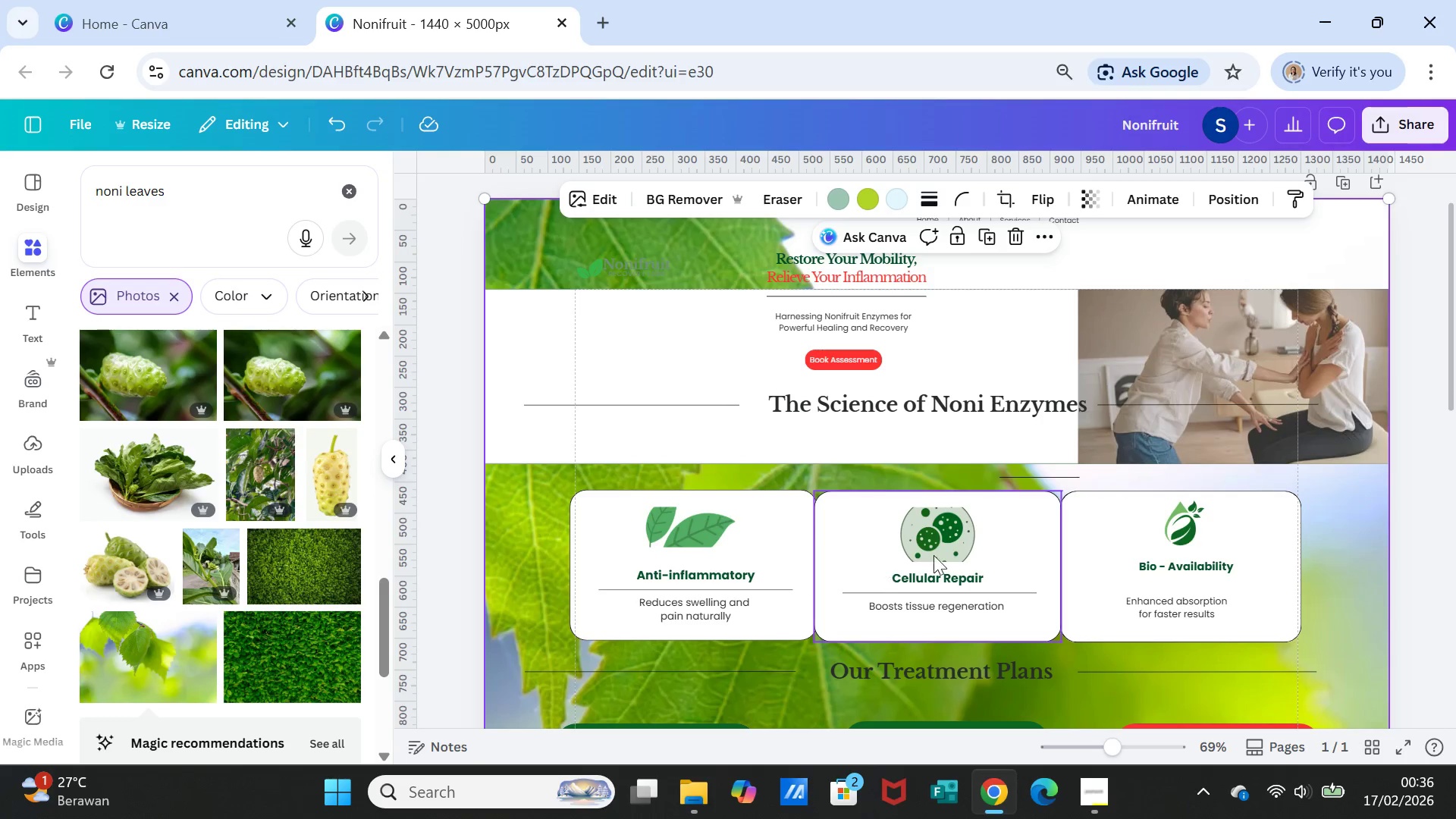 
left_click([1038, 476])
 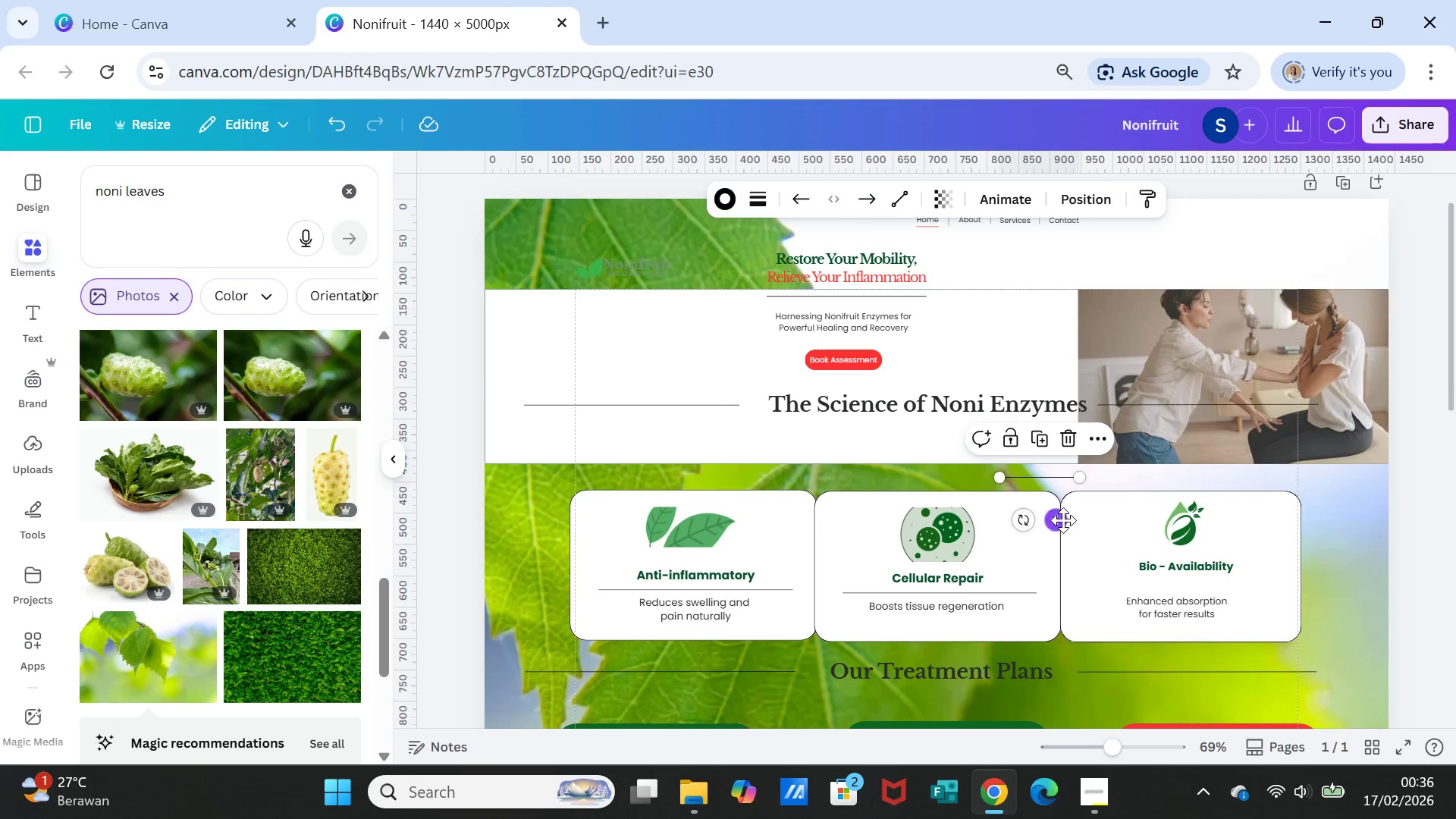 
left_click_drag(start_coordinate=[1062, 521], to_coordinate=[1182, 588])
 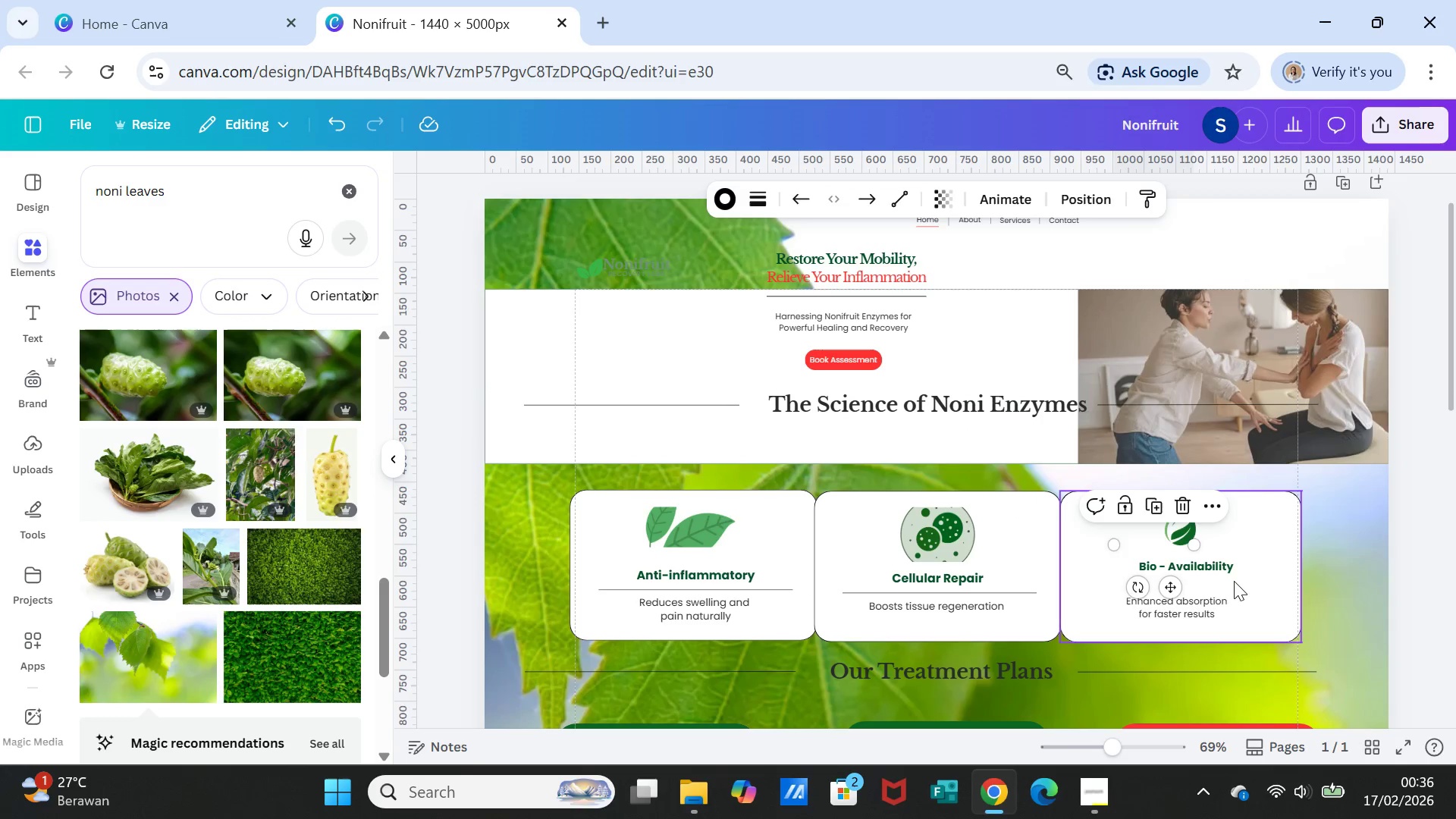 
left_click([1238, 581])
 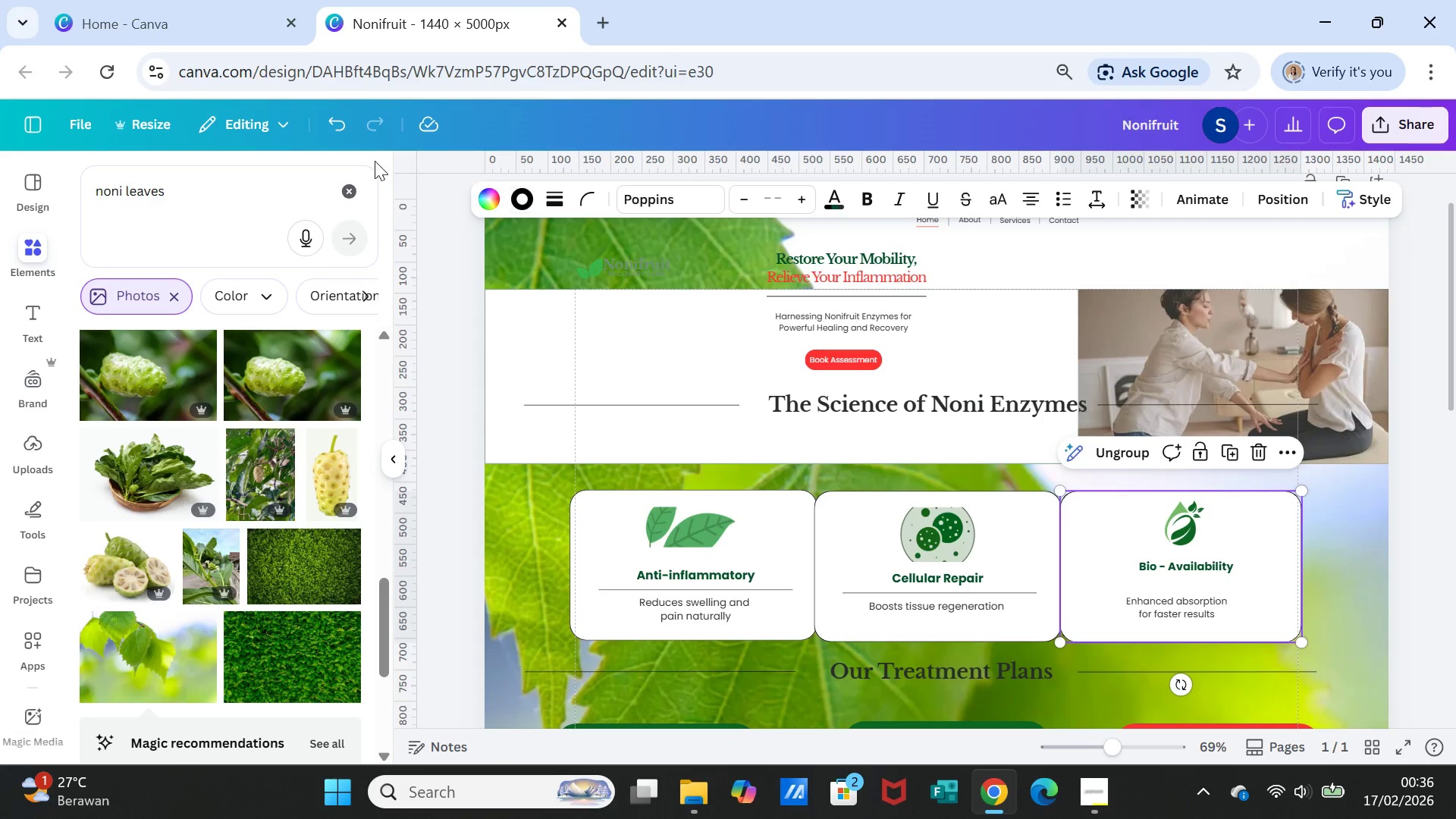 
left_click([346, 124])
 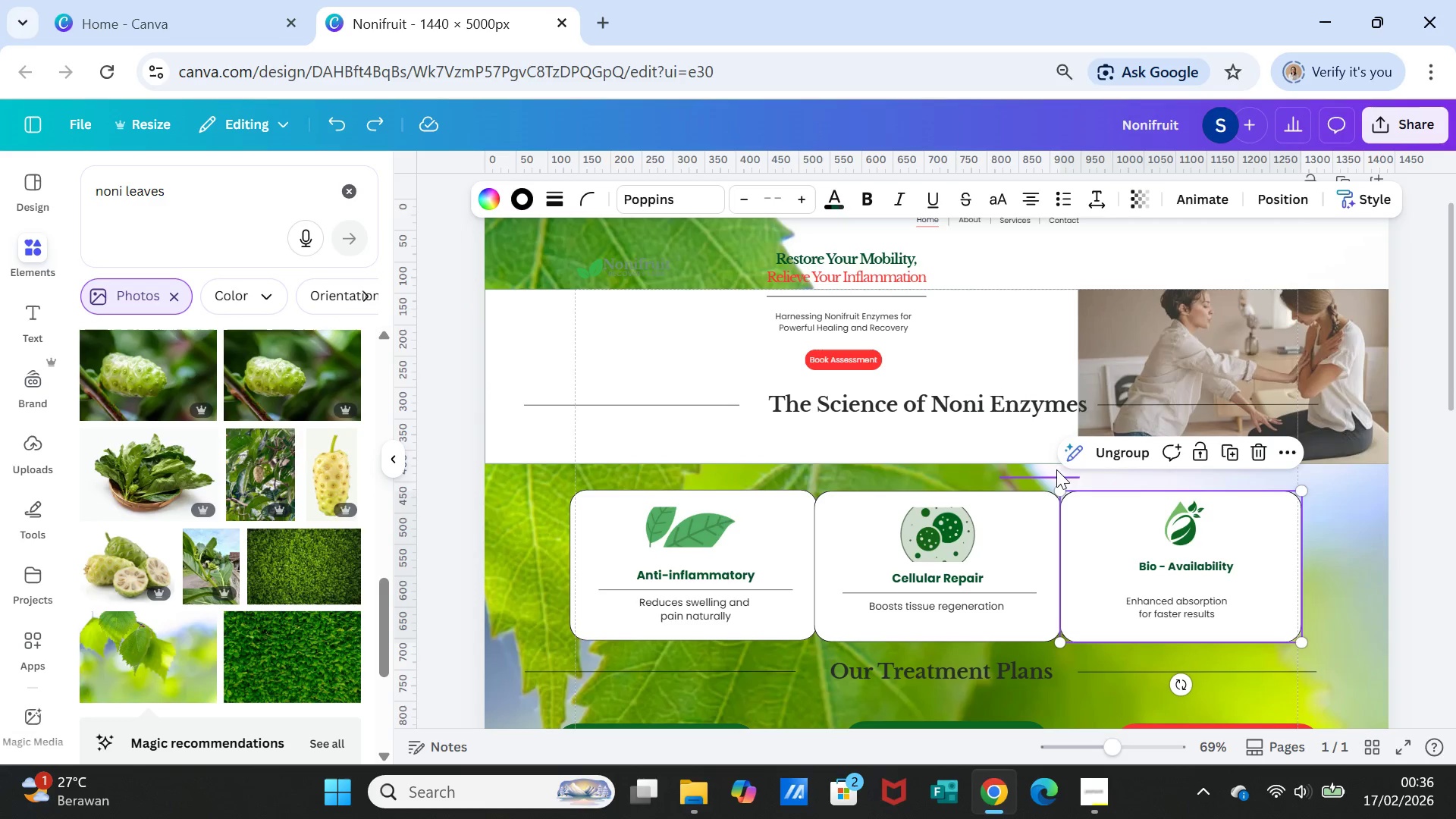 
left_click([1053, 472])
 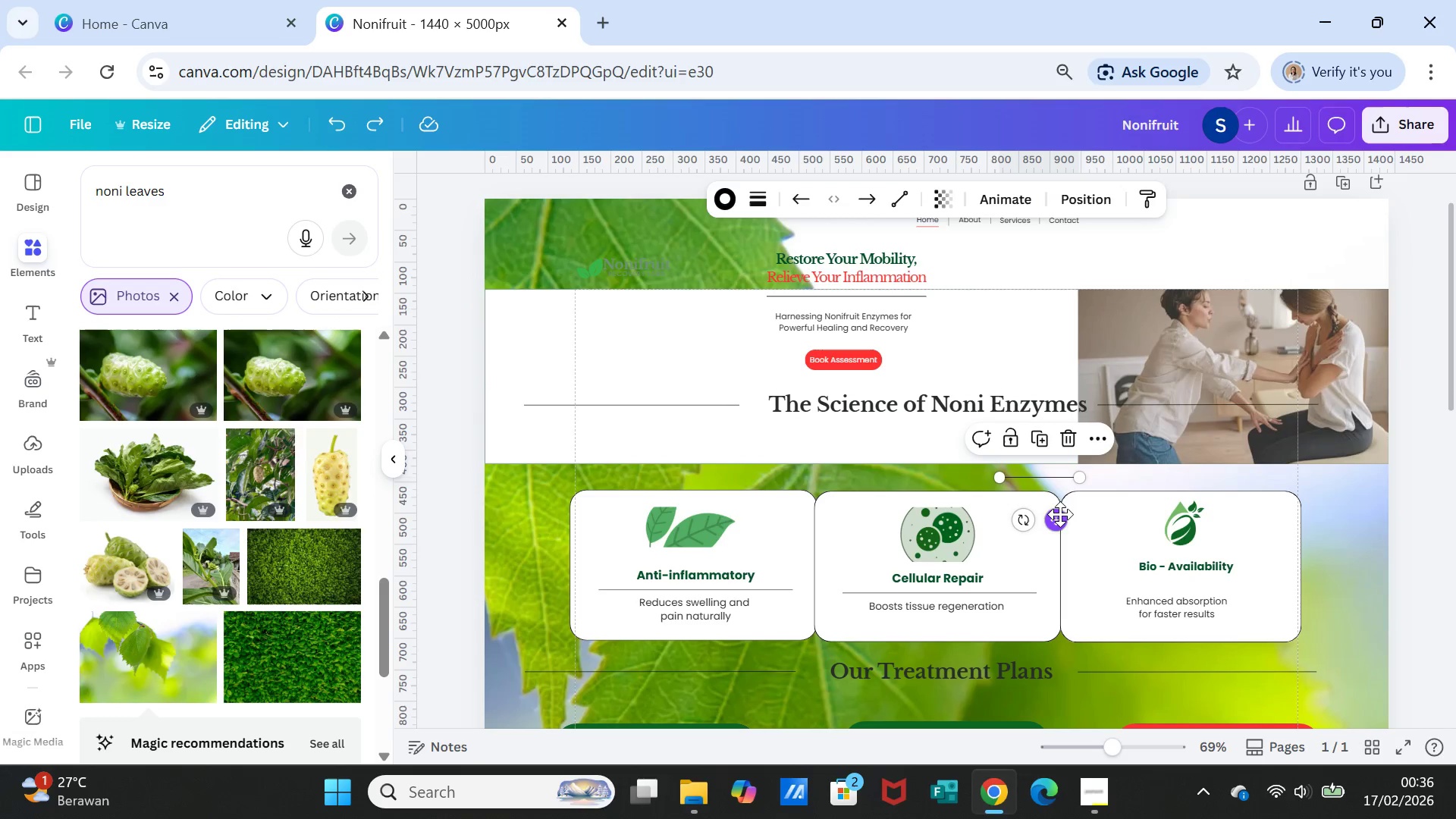 
left_click_drag(start_coordinate=[1059, 515], to_coordinate=[1190, 598])
 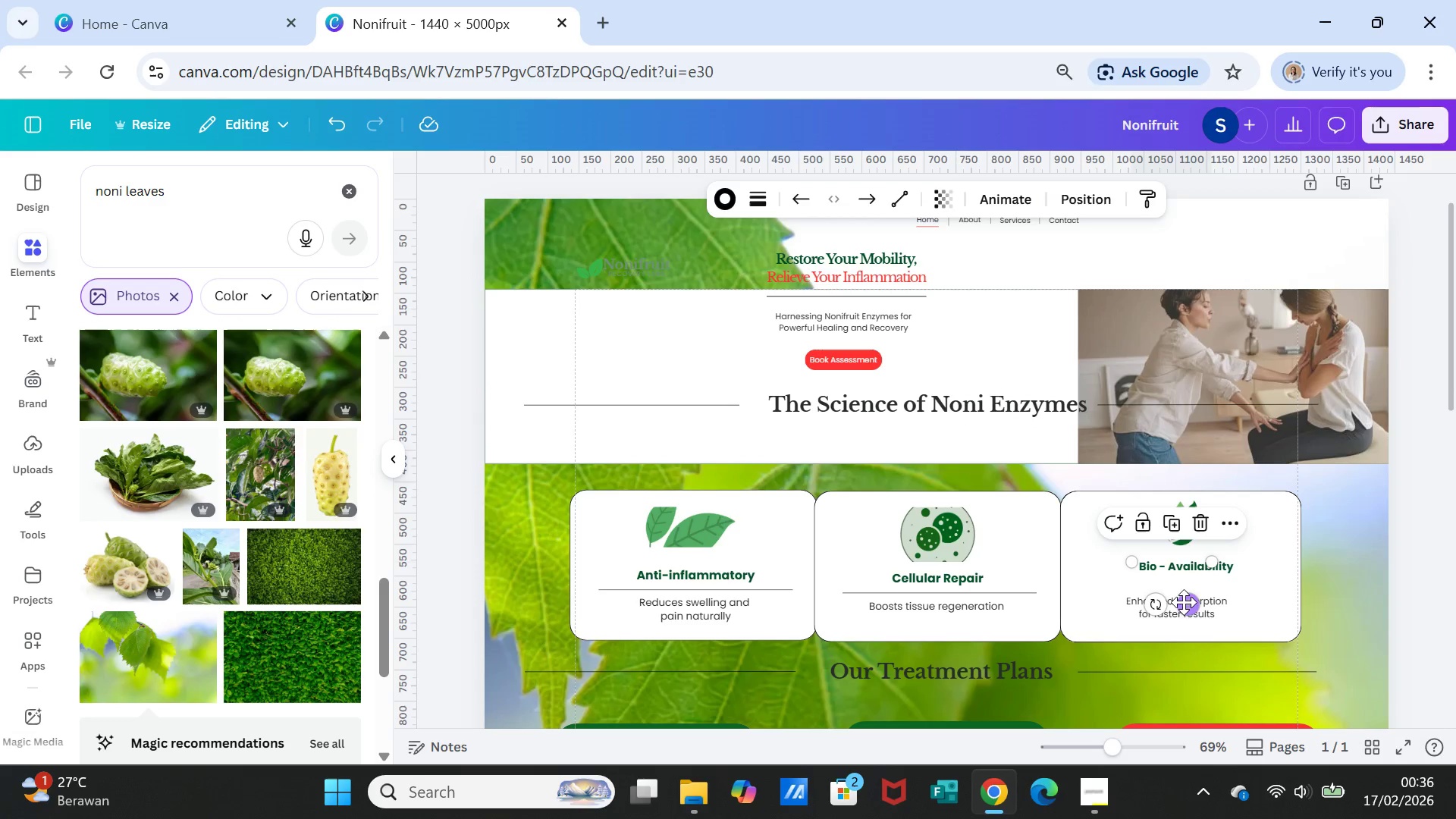 
left_click_drag(start_coordinate=[1187, 604], to_coordinate=[1192, 633])
 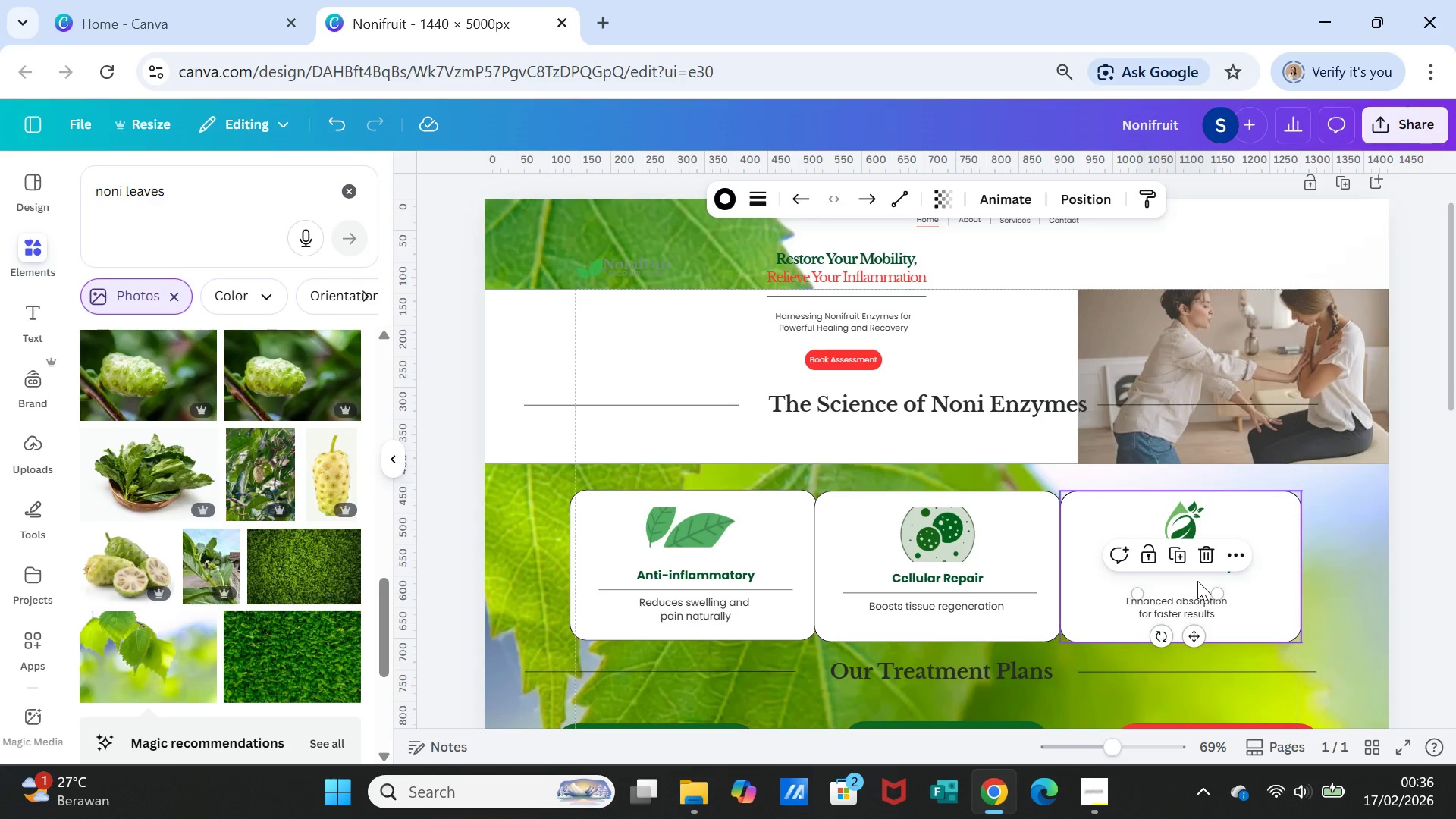 
right_click([1197, 581])
 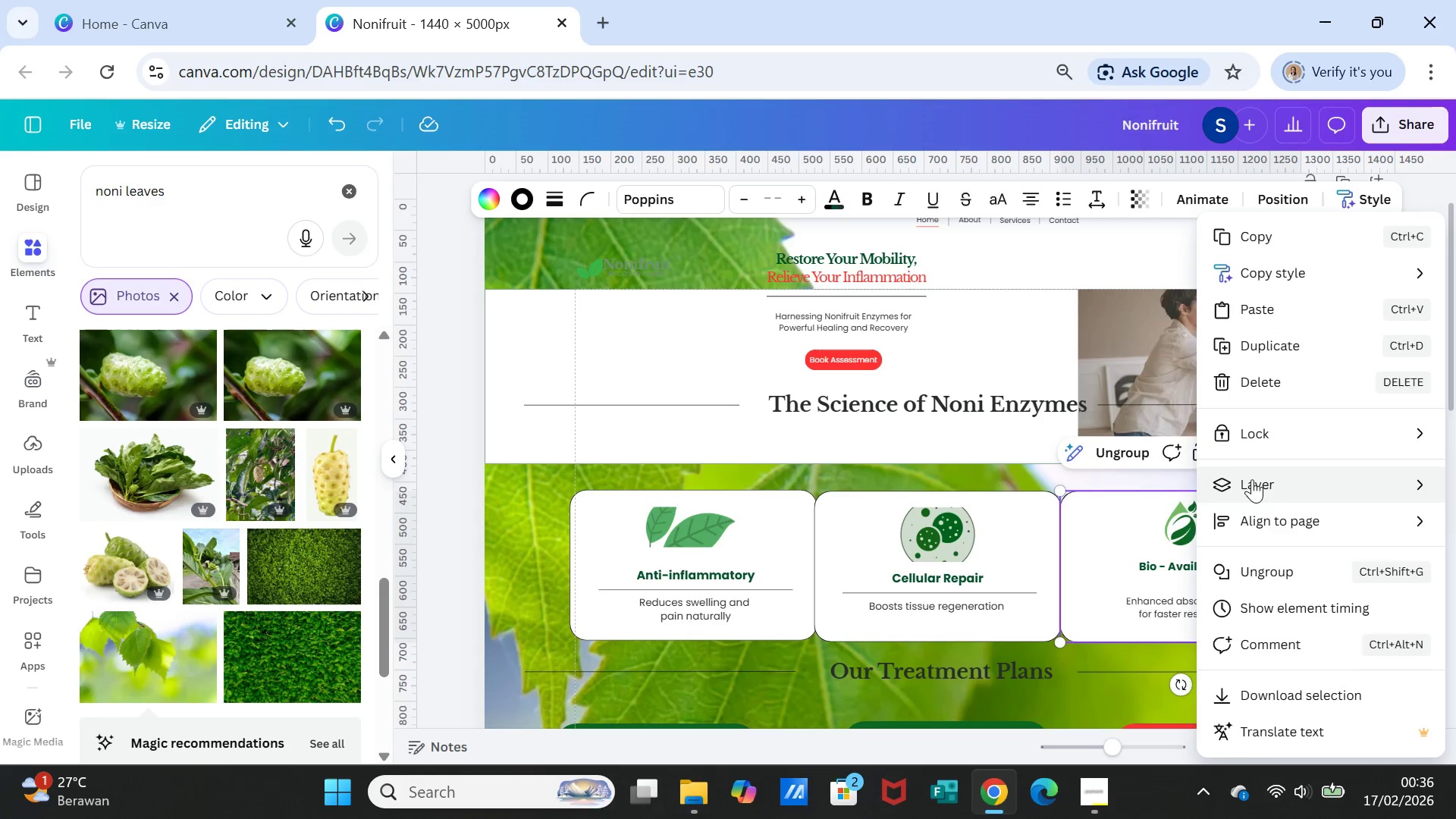 
left_click([1252, 479])
 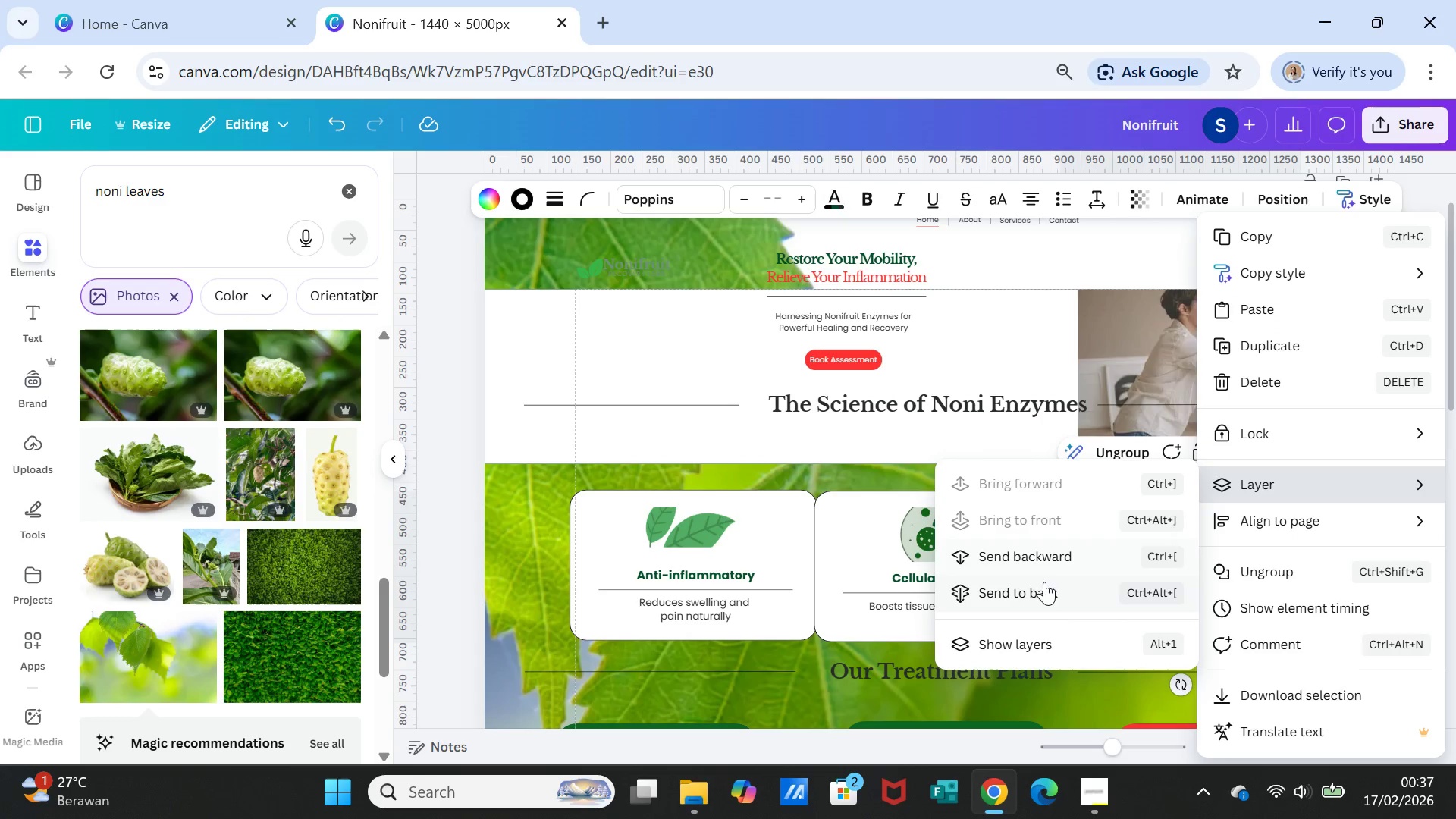 
left_click([1043, 585])
 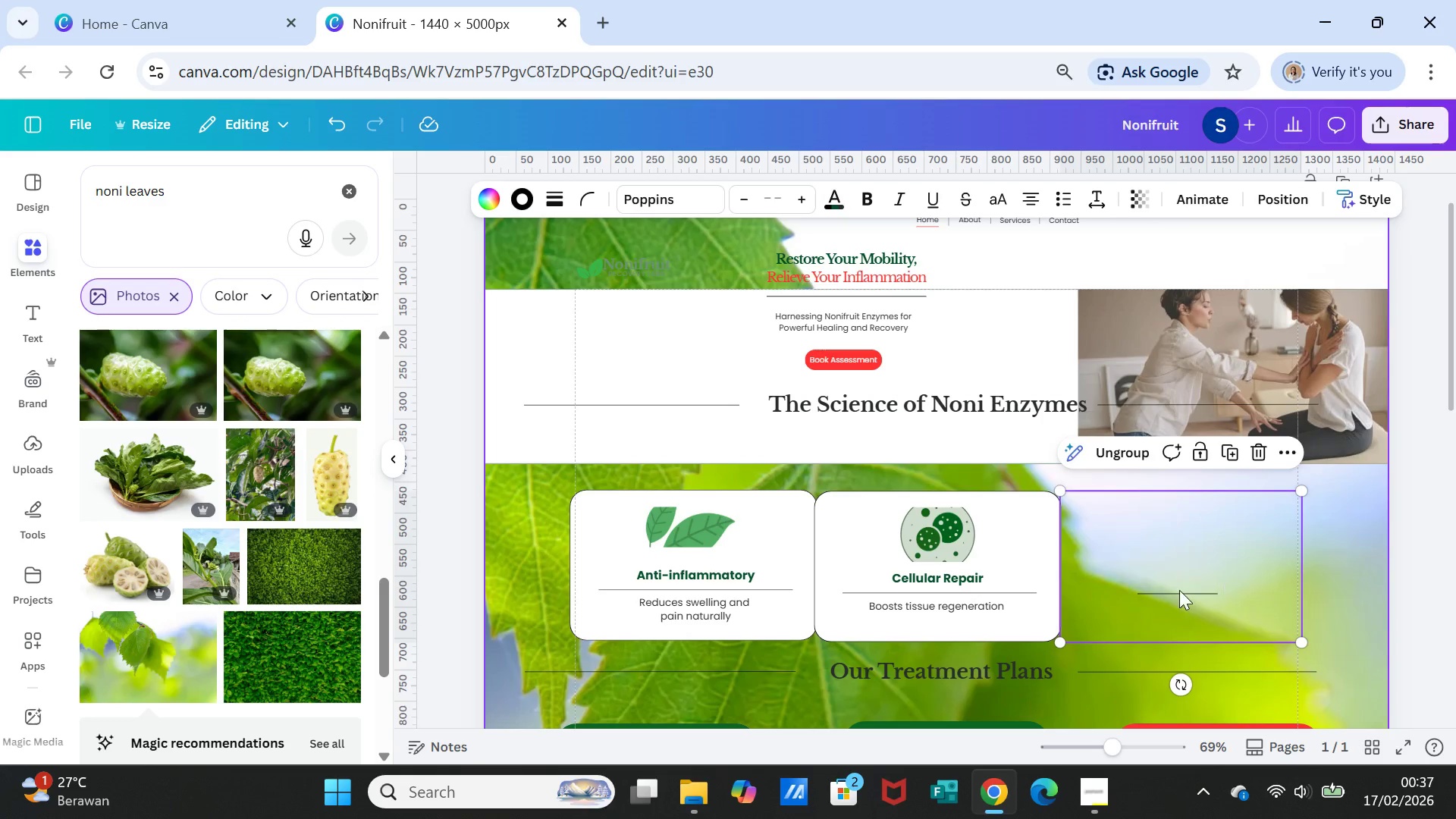 
left_click([1177, 591])
 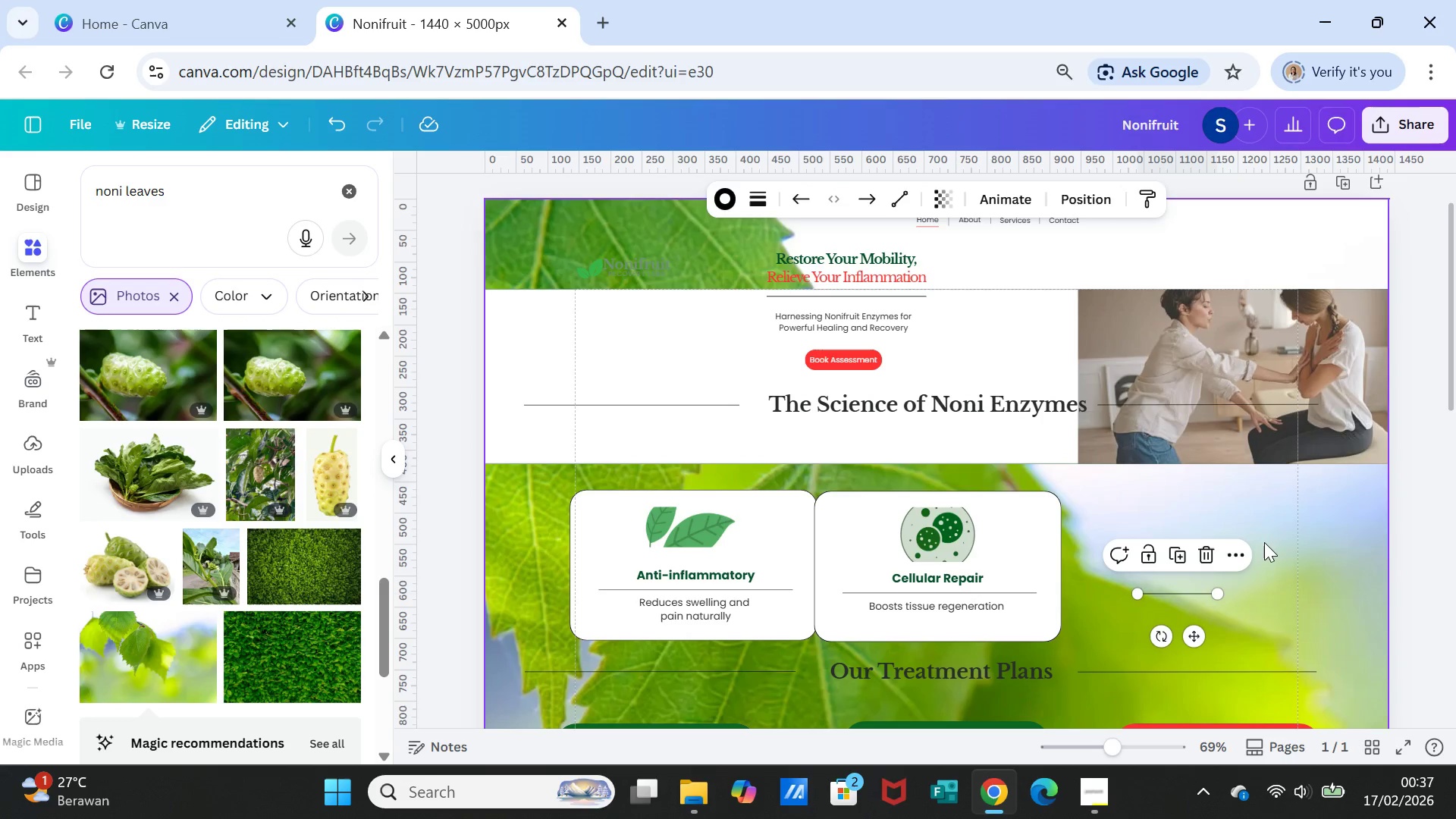 
right_click([1264, 542])
 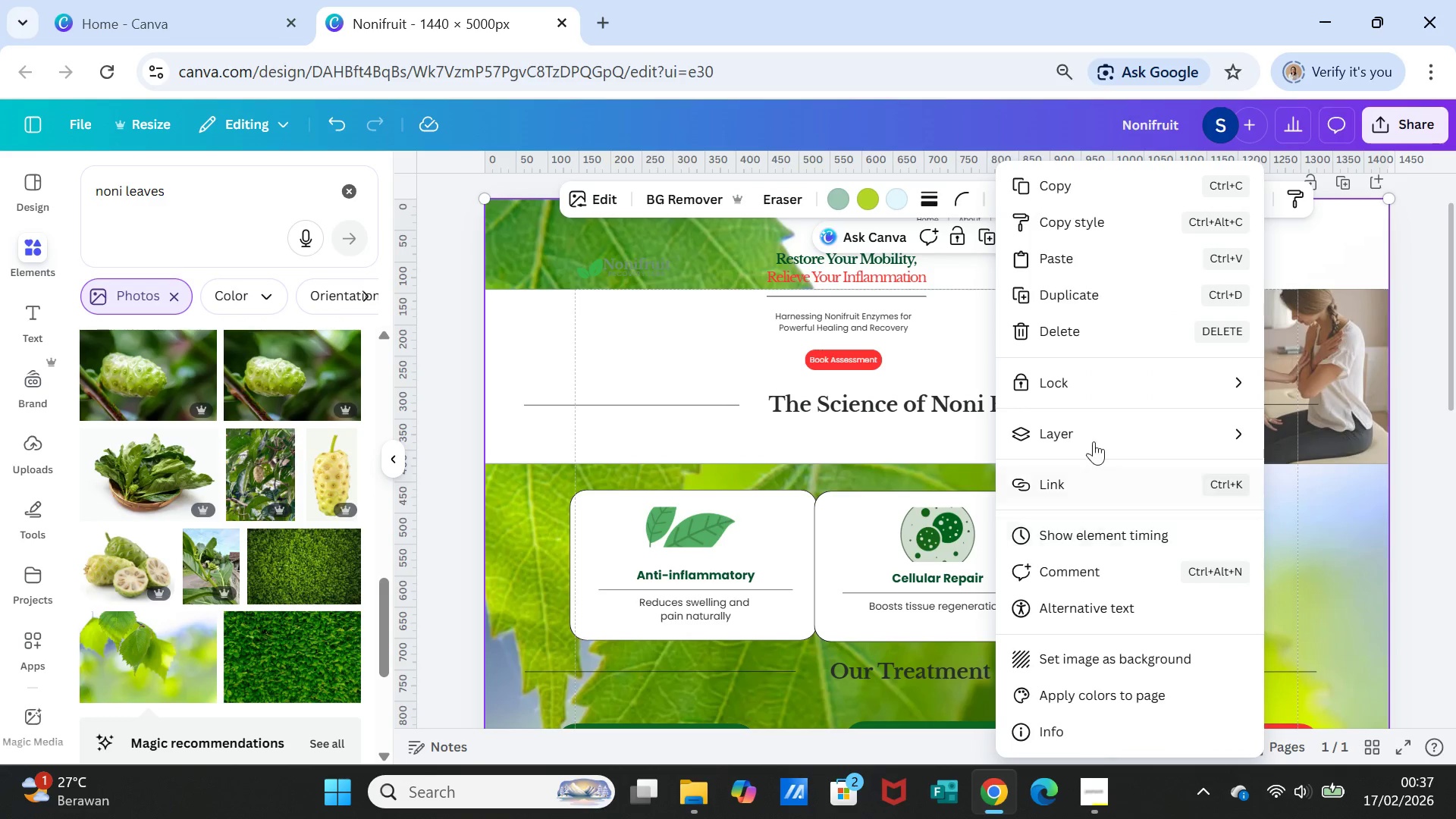 
left_click([1094, 427])
 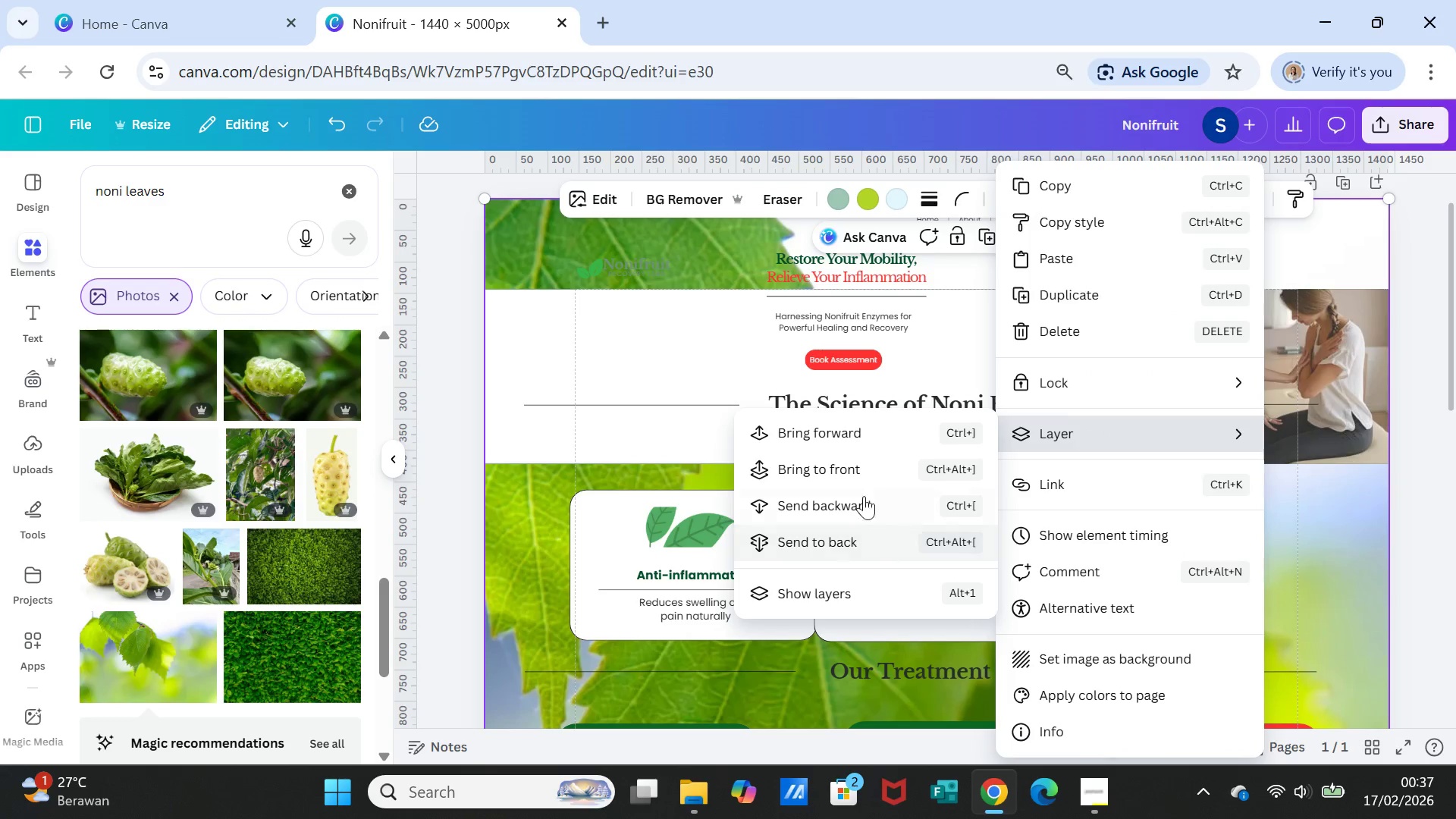 
left_click([861, 463])
 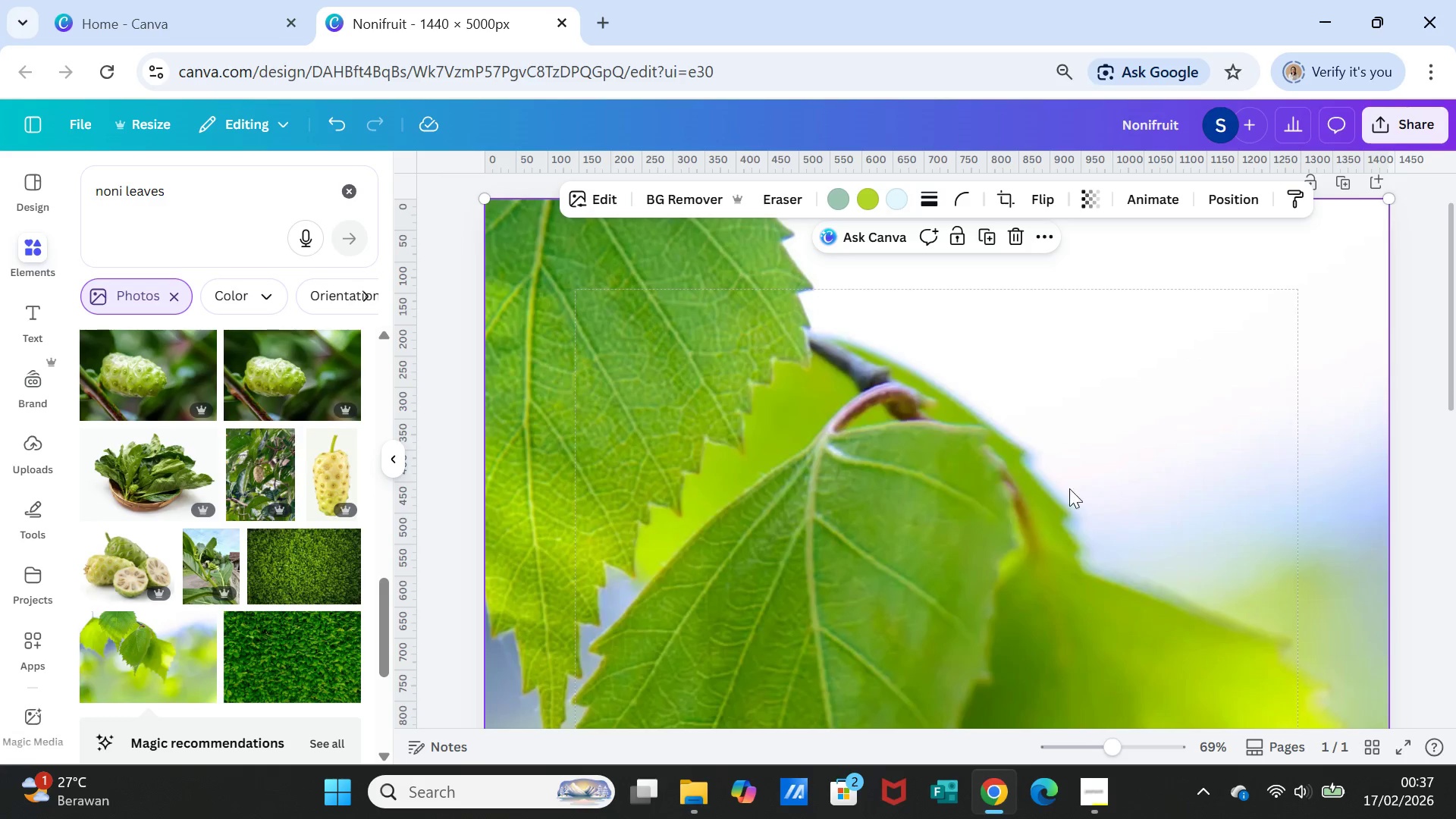 
right_click([1150, 512])
 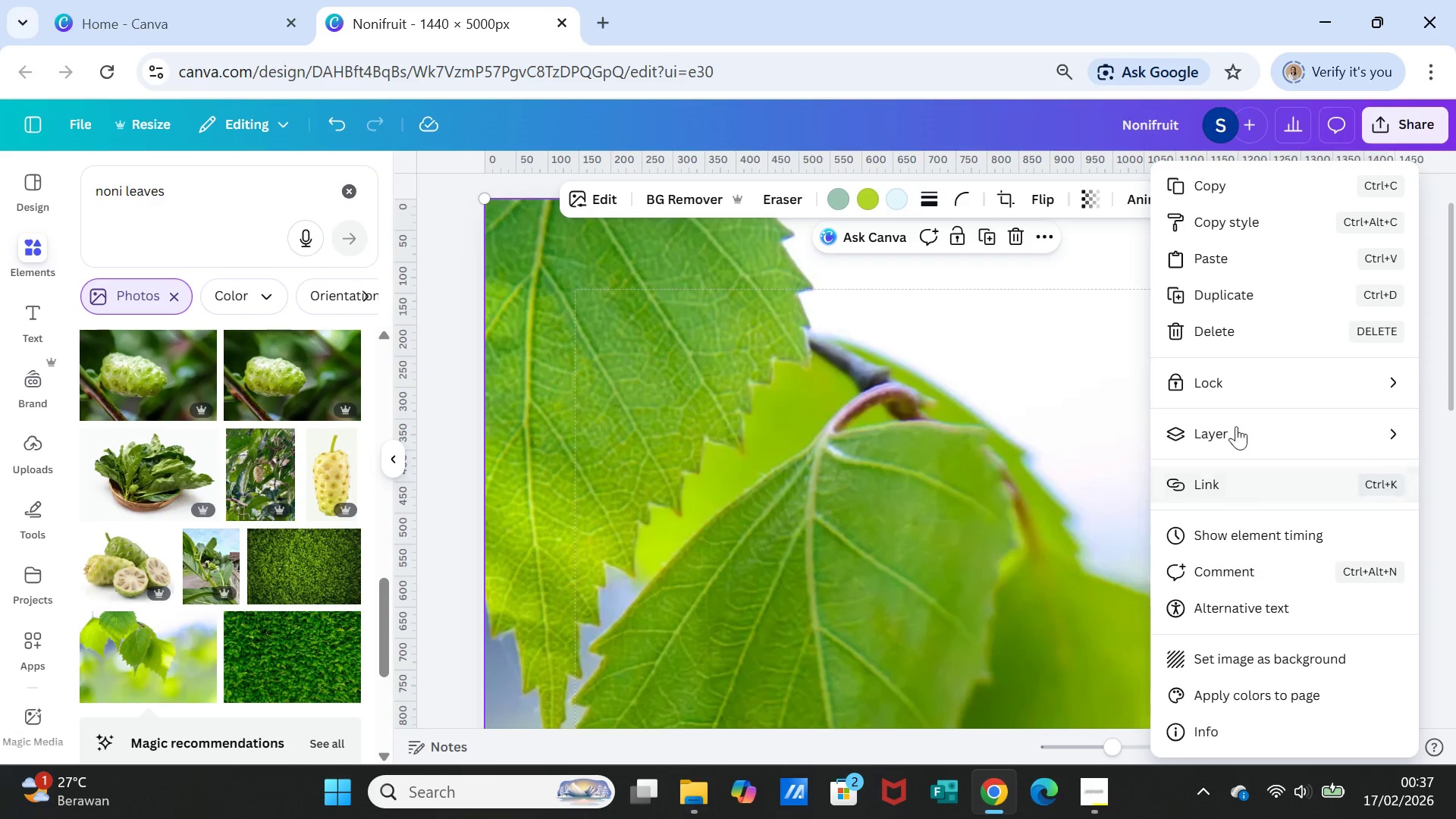 
left_click([1237, 422])
 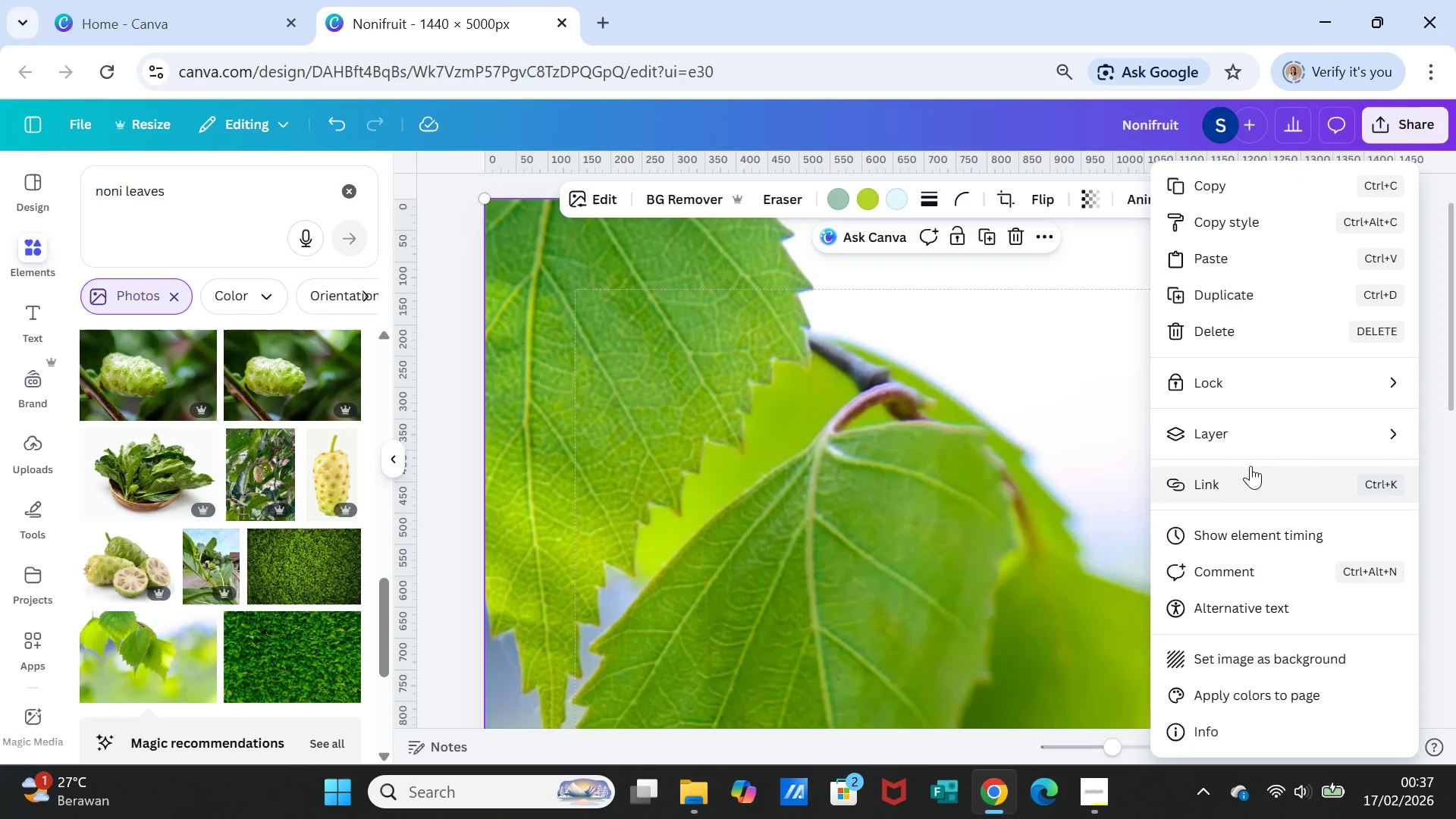 
left_click([1239, 429])
 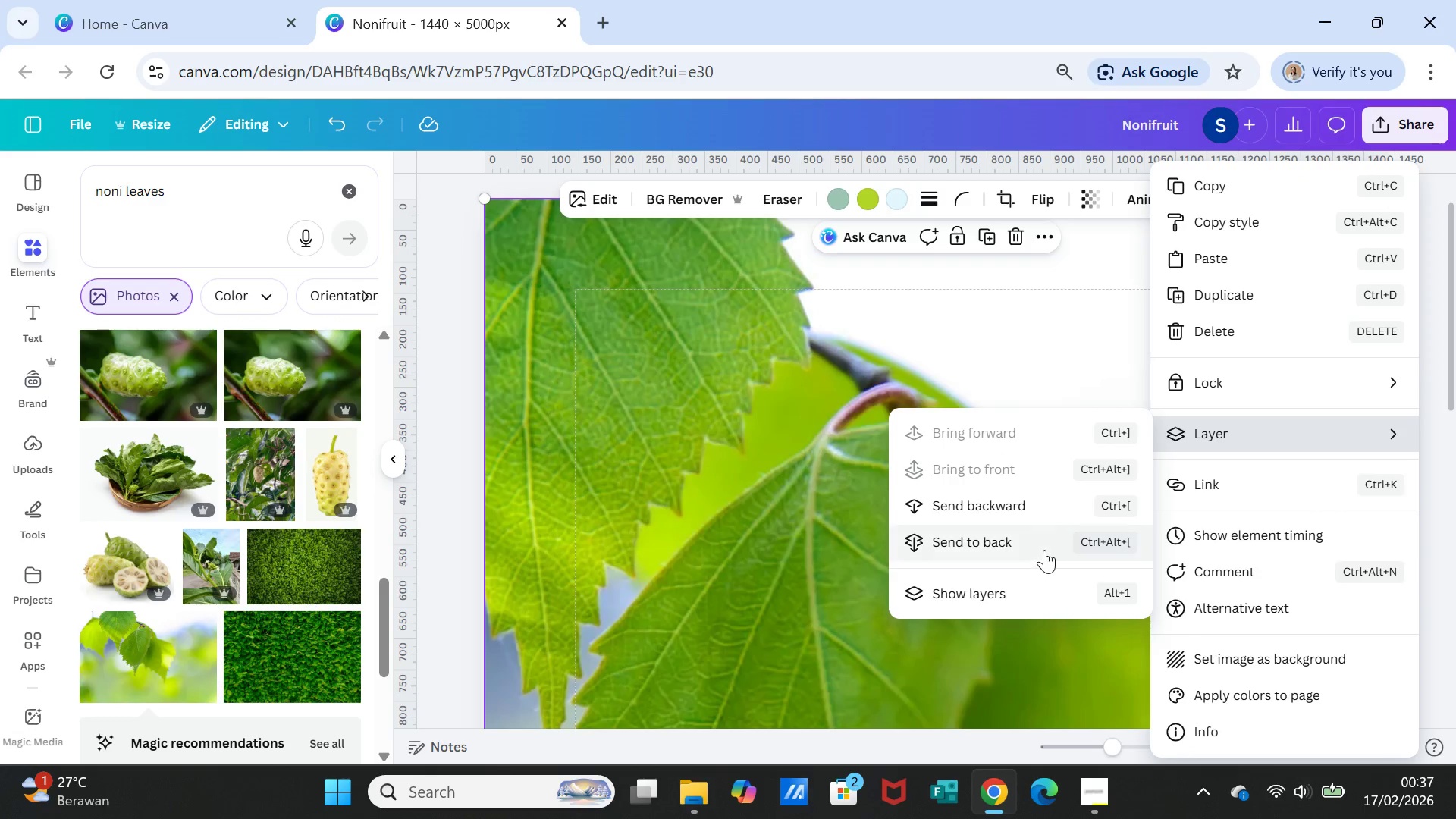 
left_click([1042, 548])
 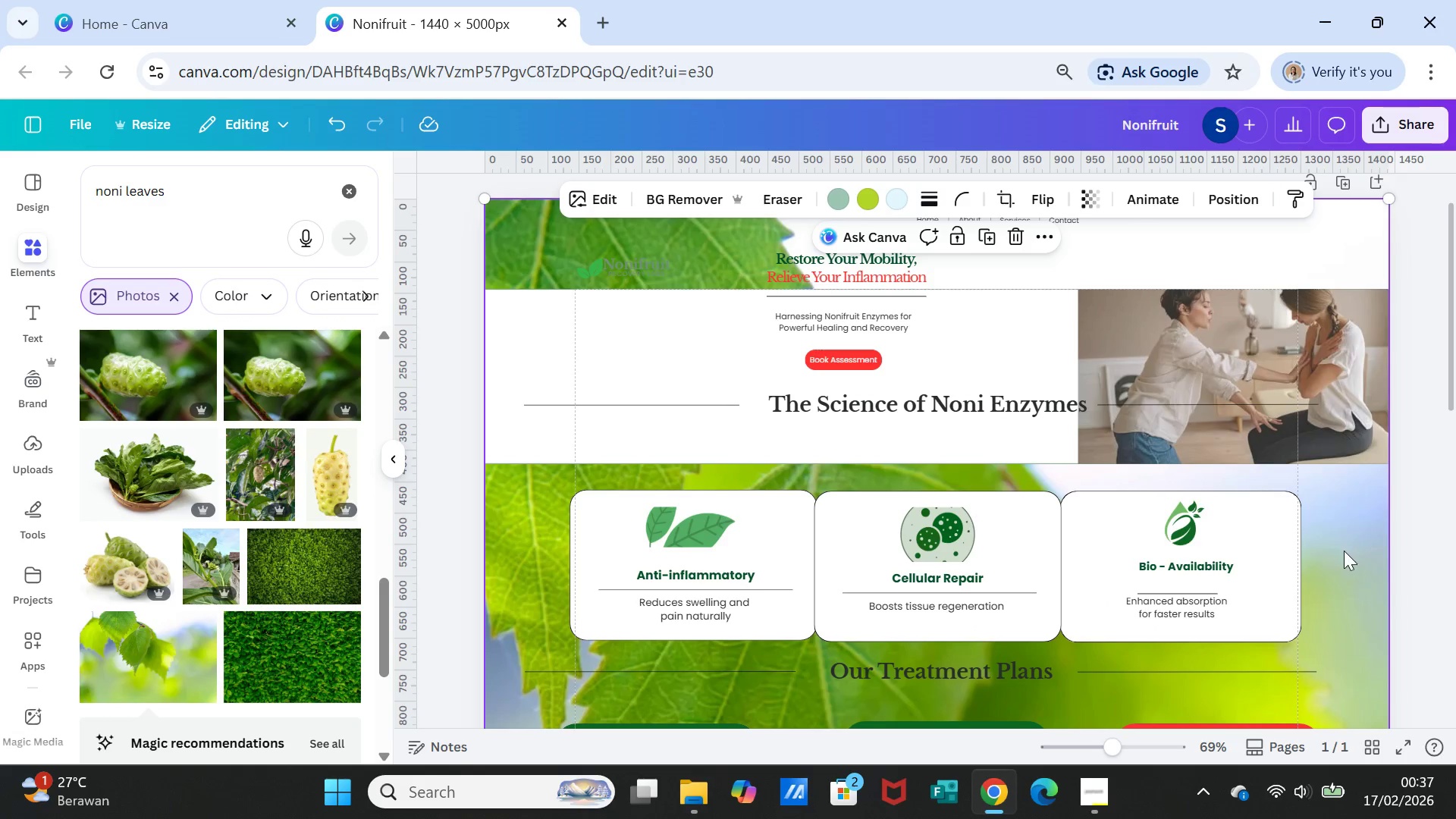 
left_click([1344, 551])
 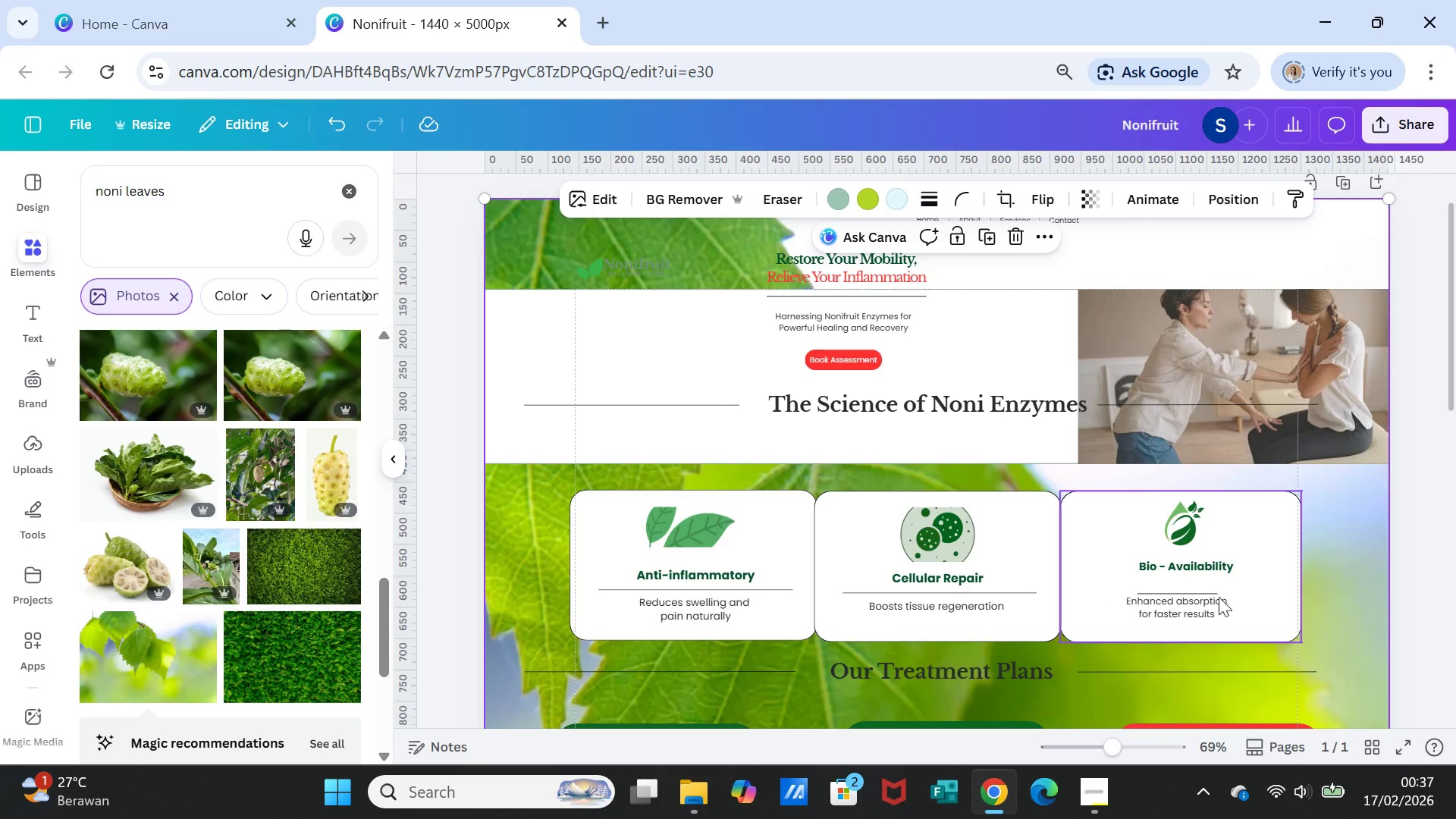 
left_click([1203, 591])
 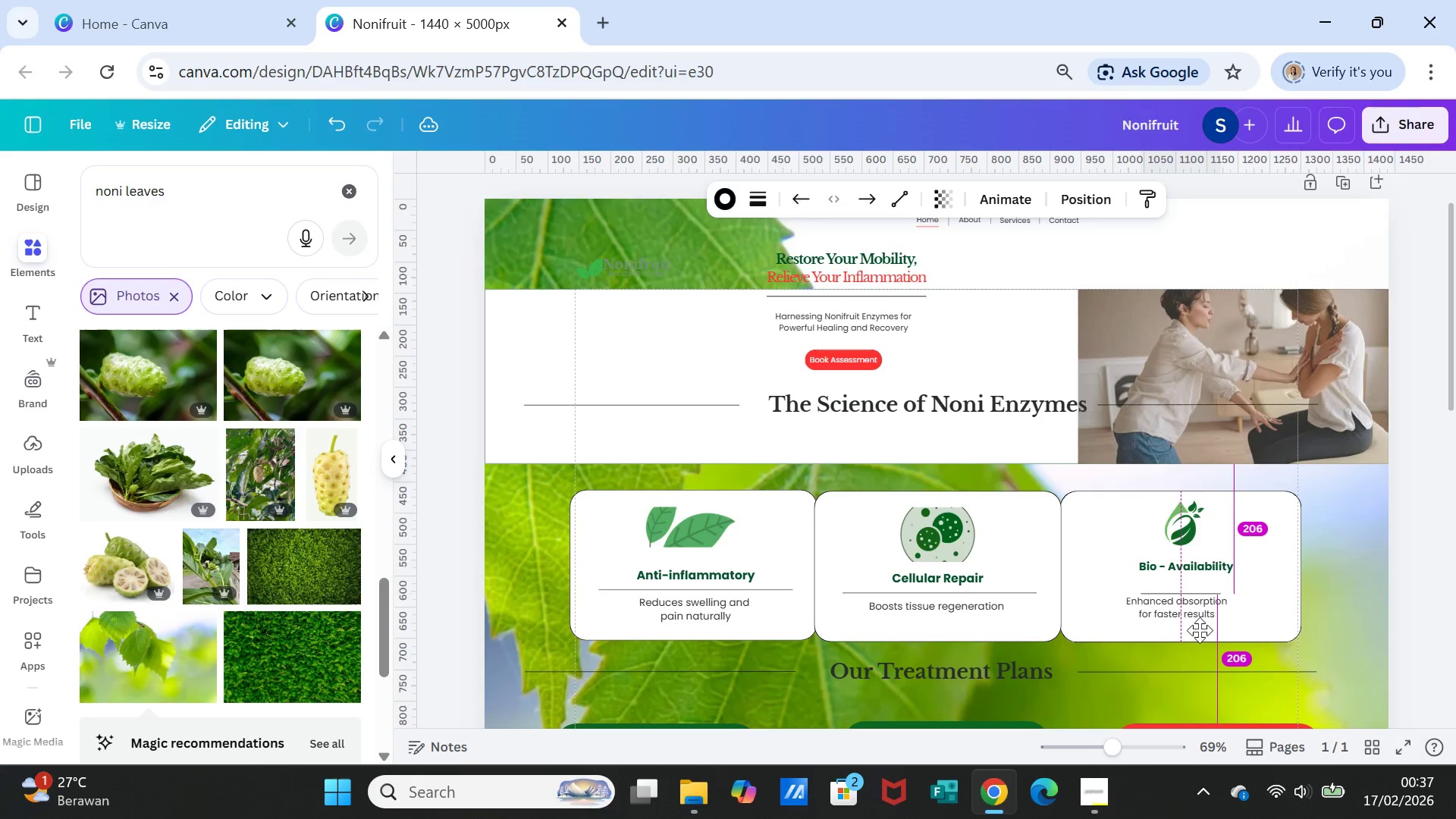 
wait(8.24)
 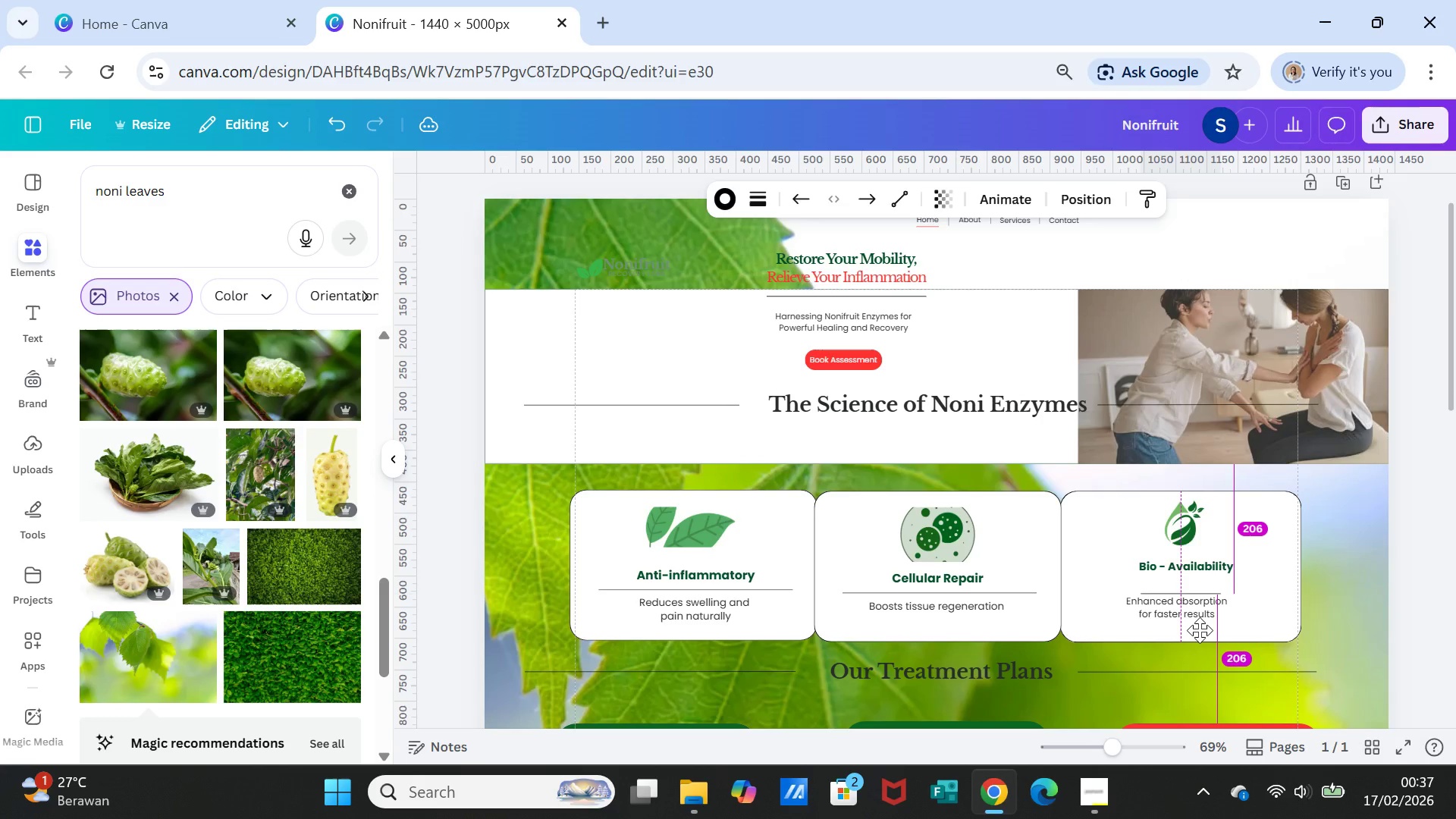 
left_click([1274, 579])
 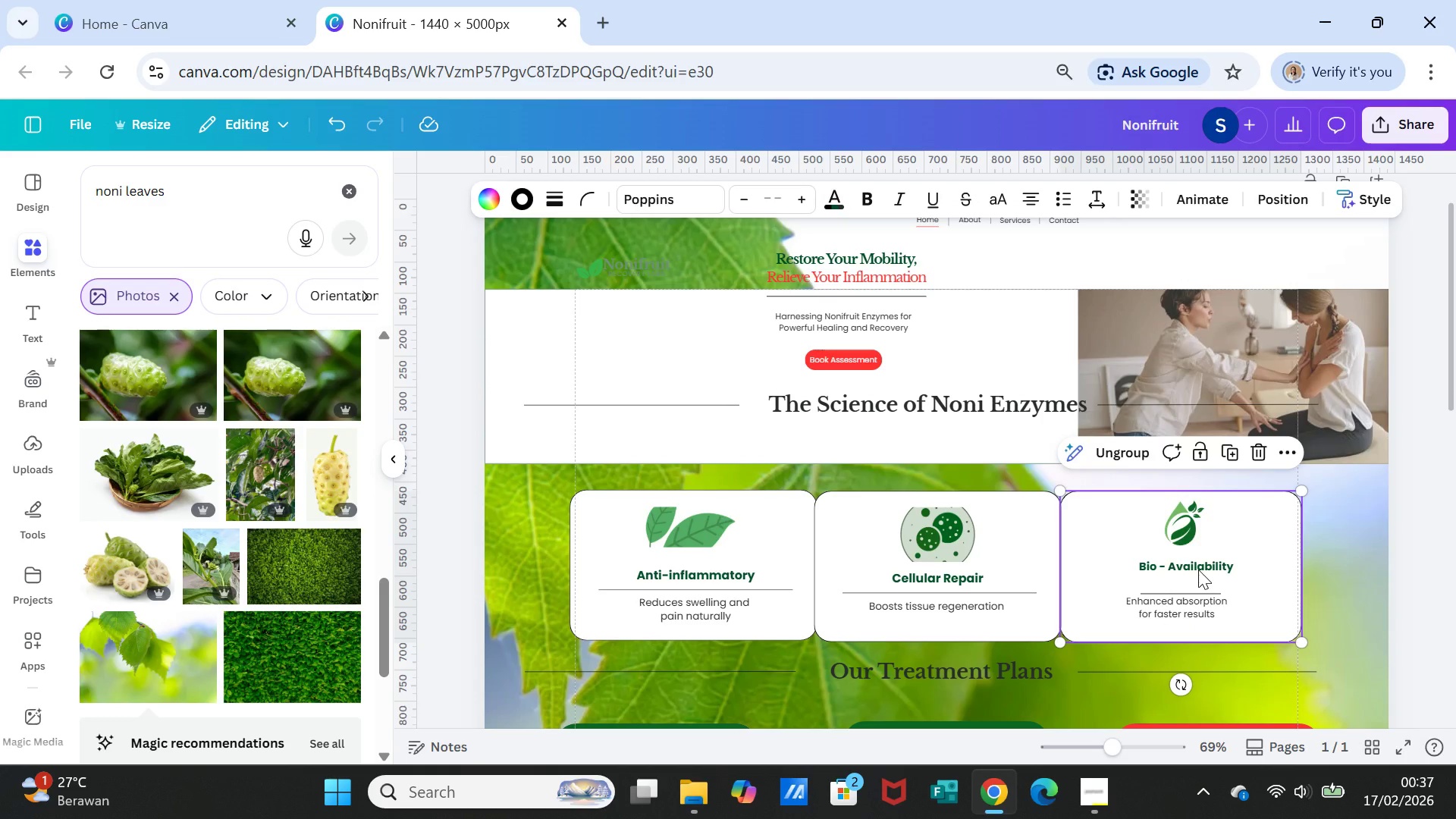 
left_click([1198, 570])
 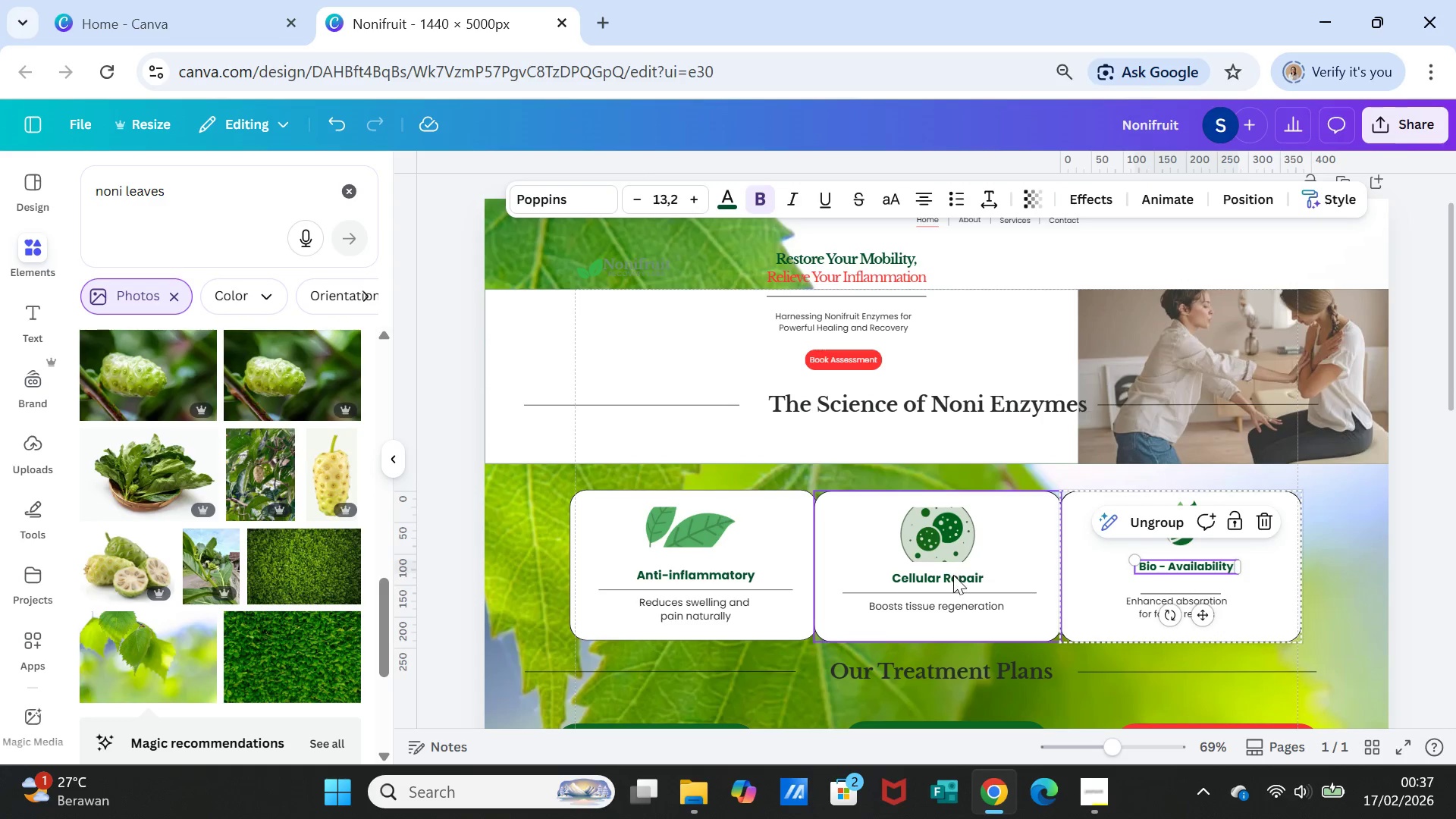 
left_click([953, 576])
 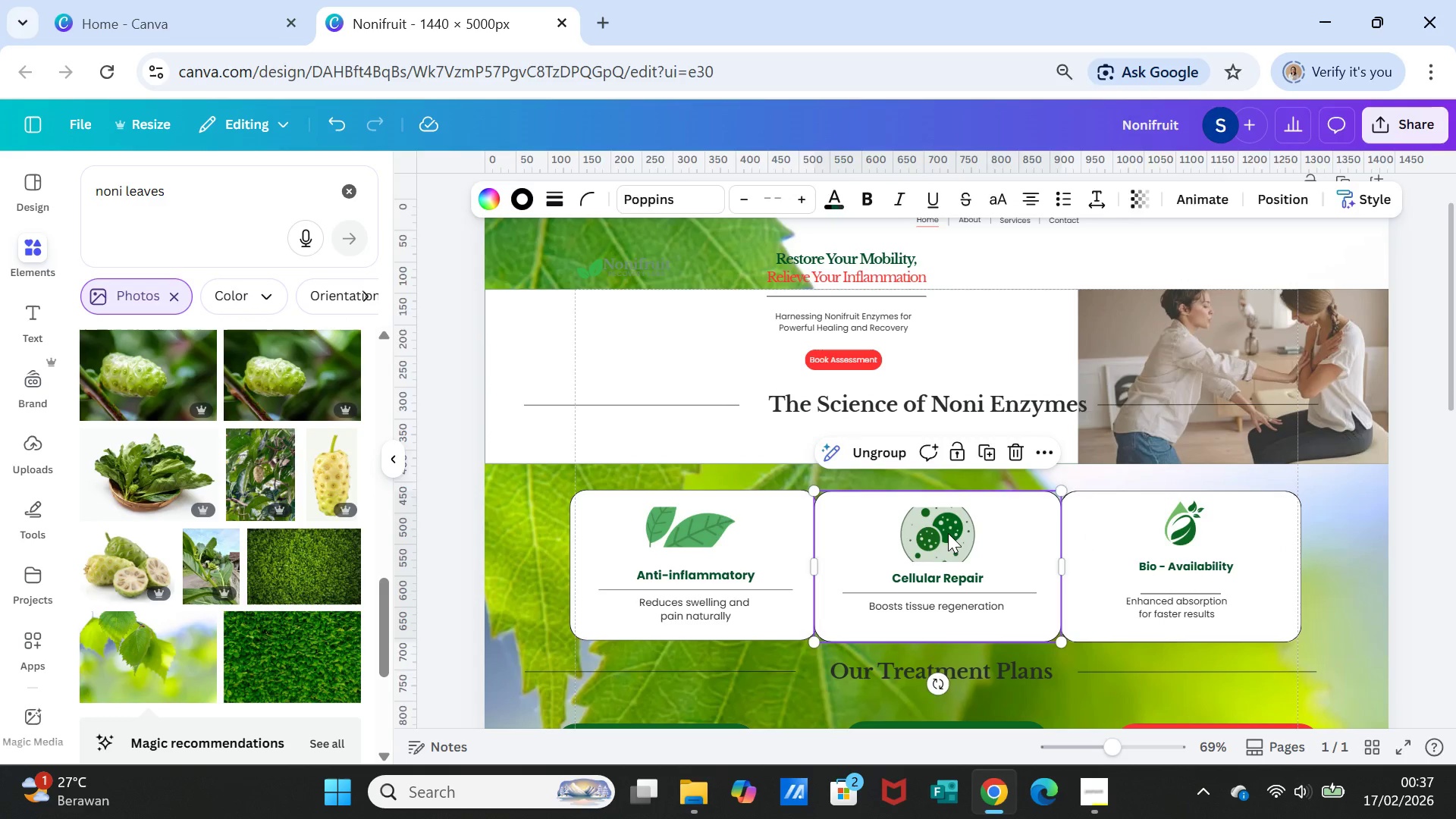 
left_click([948, 533])
 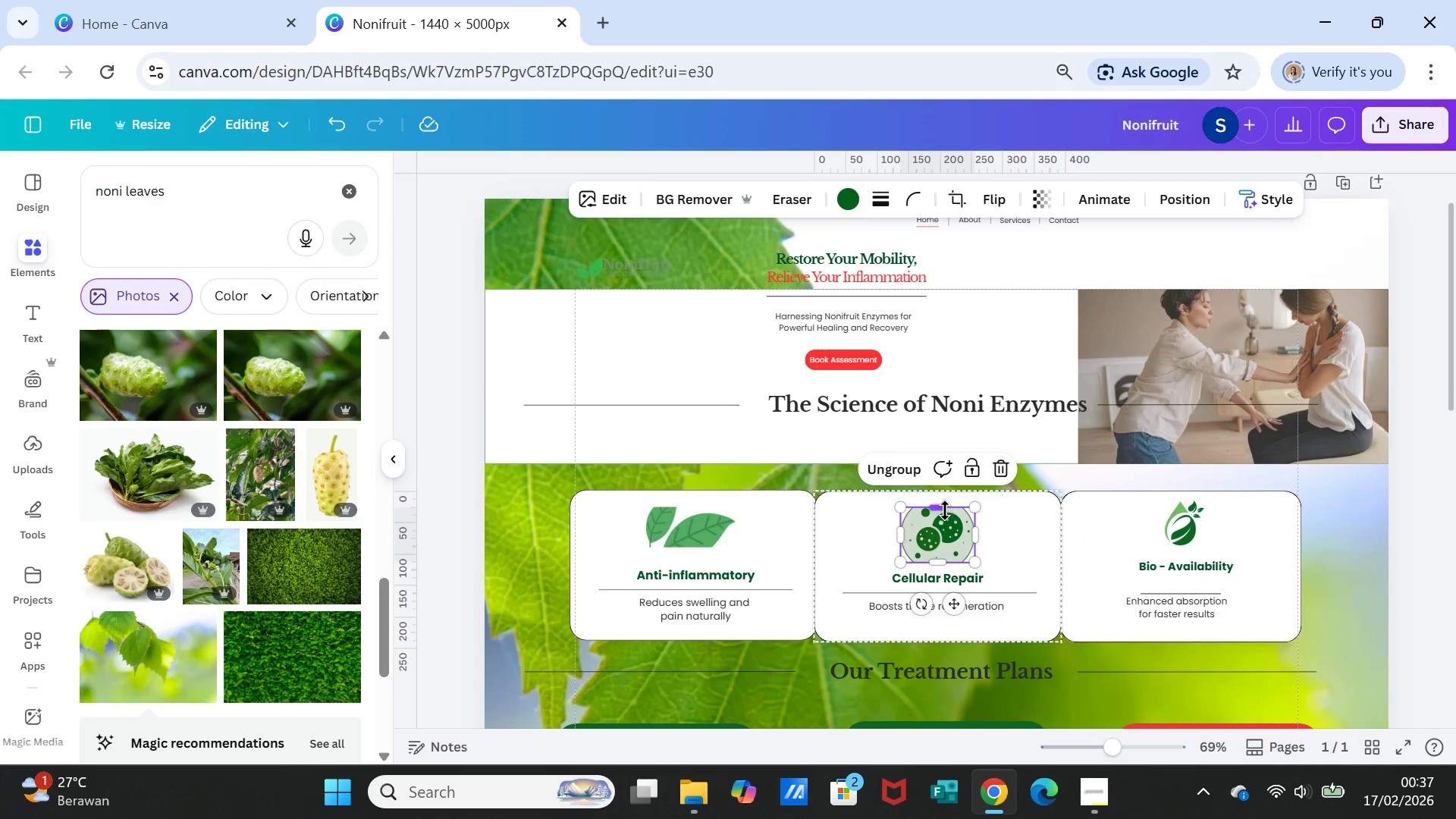 
left_click_drag(start_coordinate=[939, 510], to_coordinate=[940, 500])
 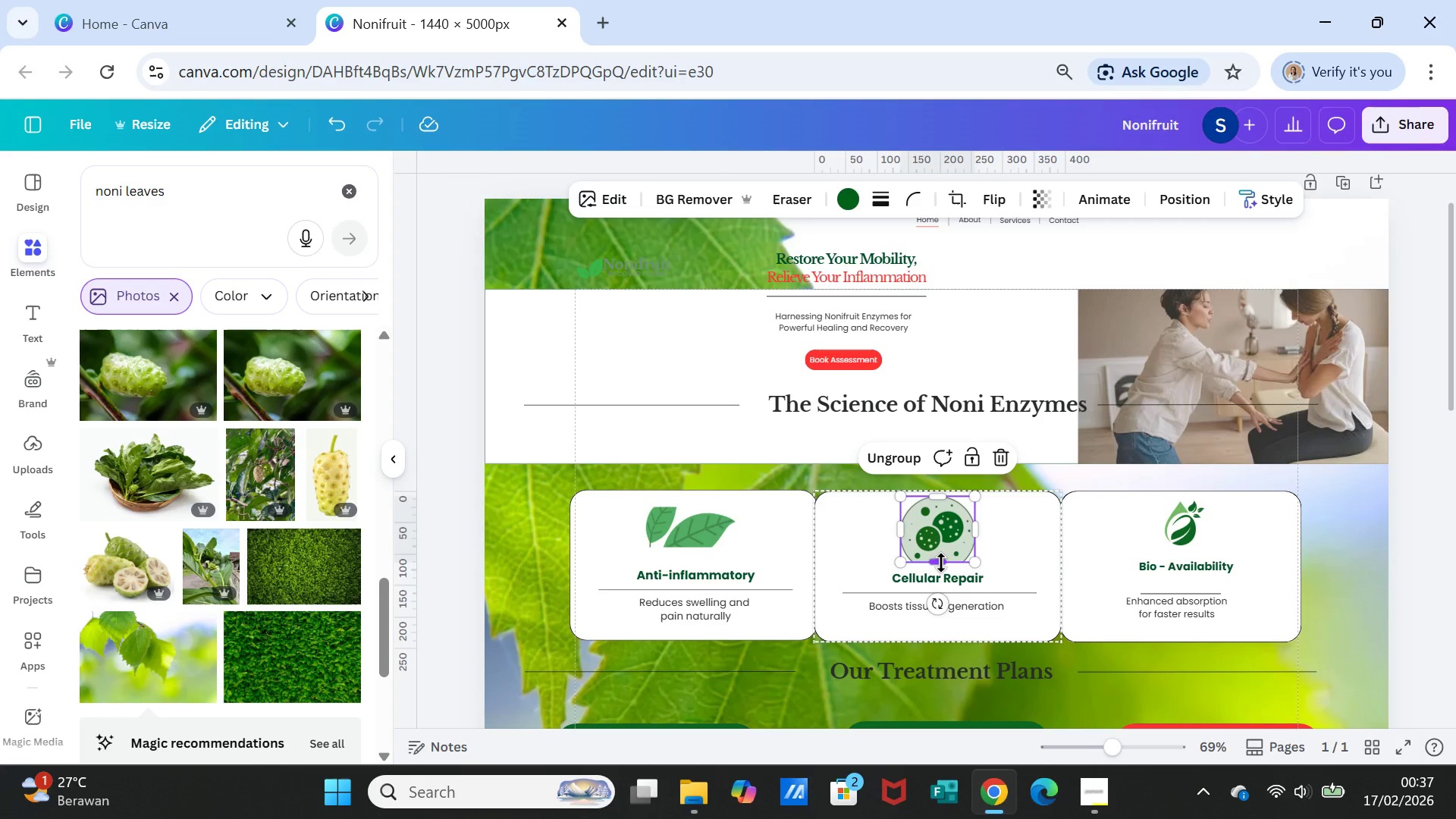 
left_click_drag(start_coordinate=[941, 563], to_coordinate=[941, 568])
 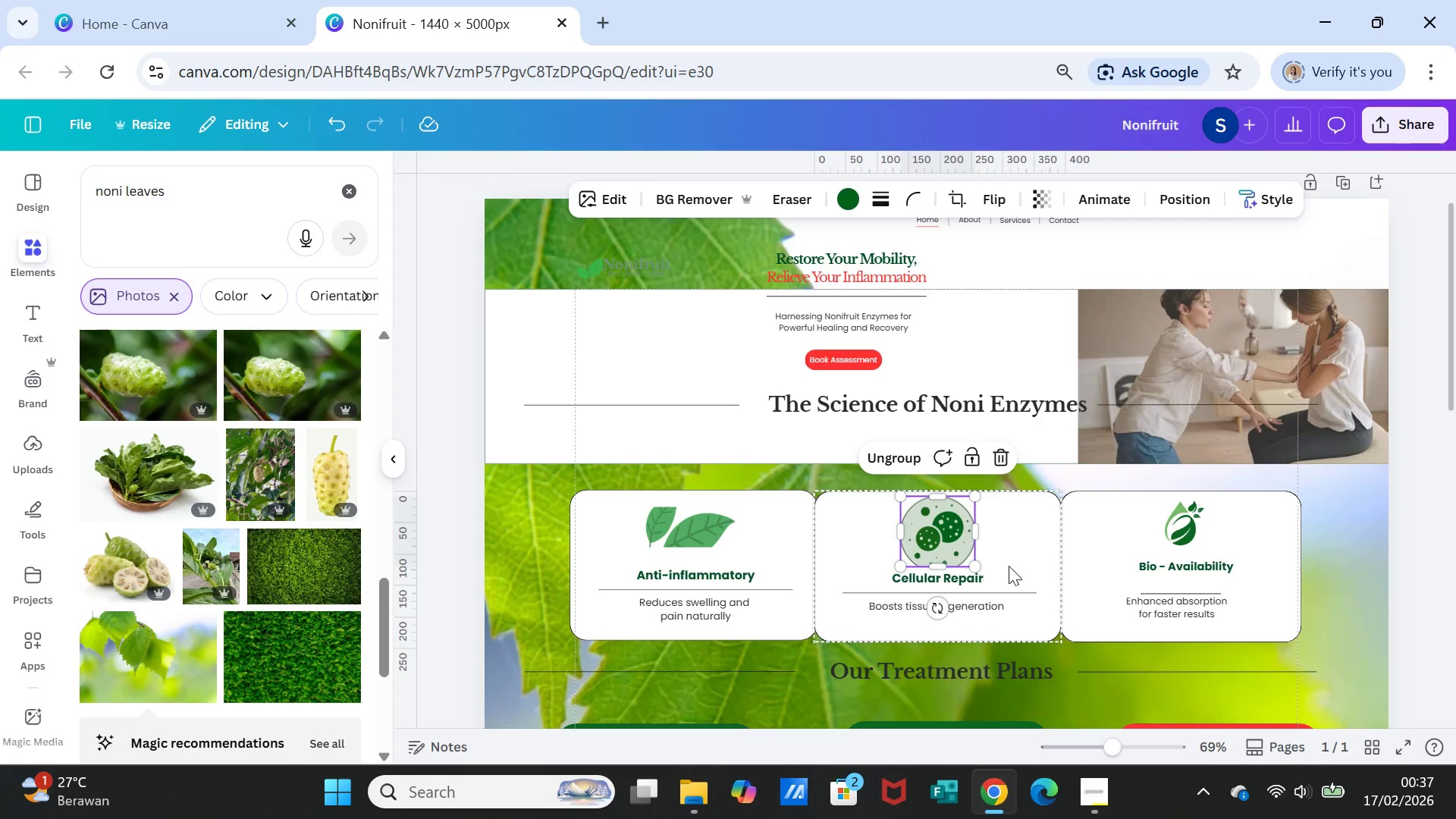 
left_click([1009, 565])
 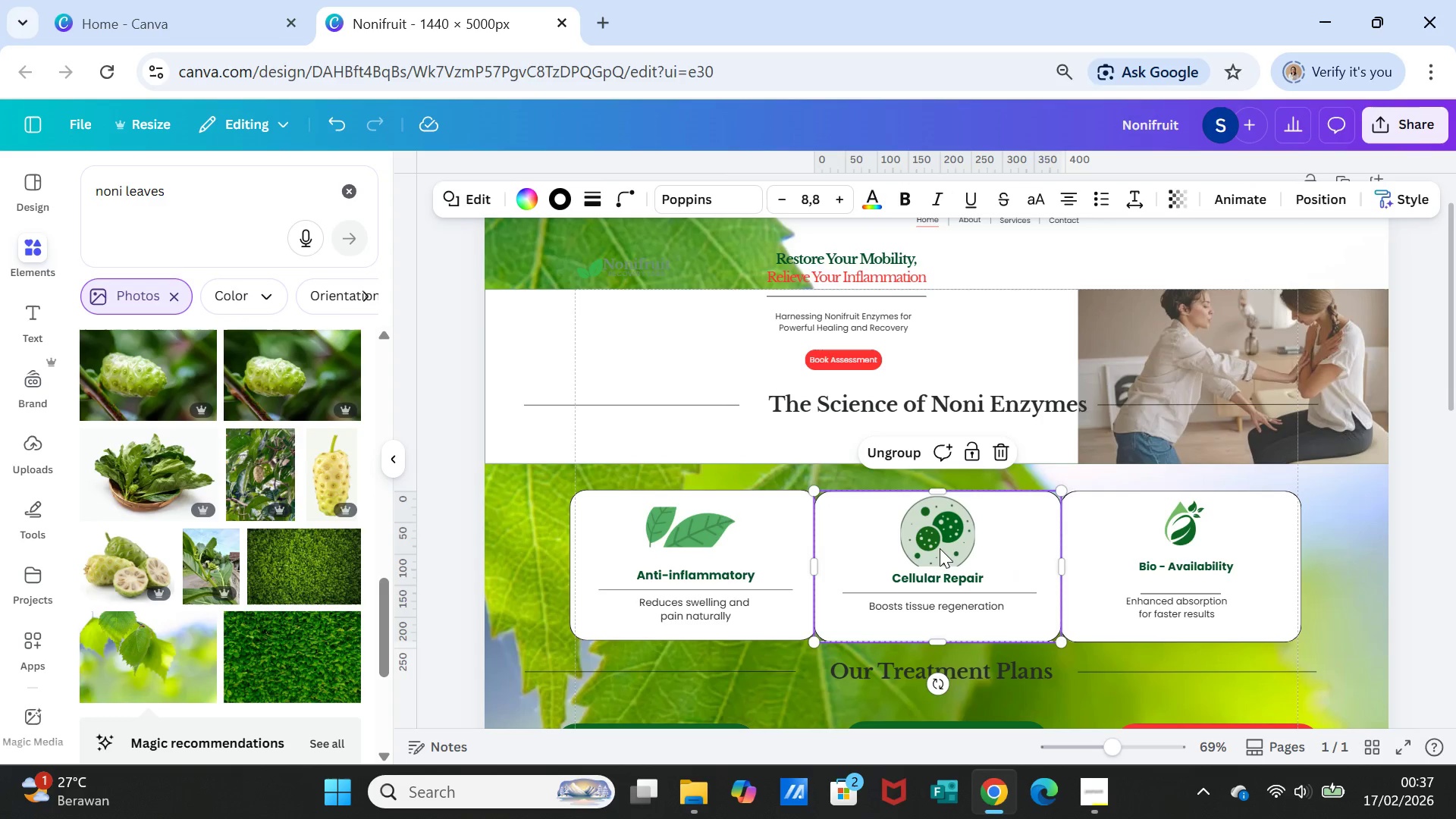 
left_click([939, 548])
 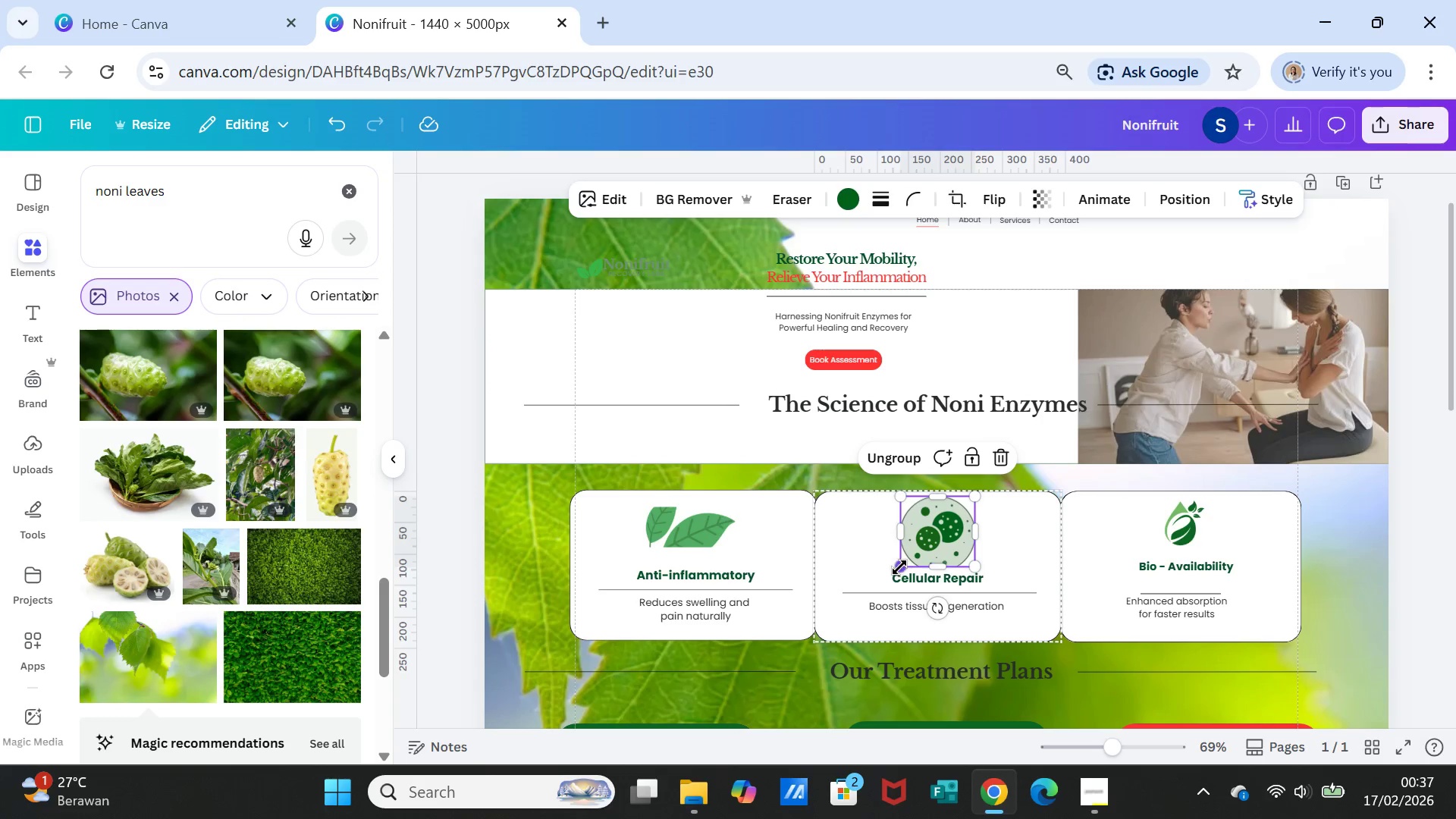 
left_click_drag(start_coordinate=[899, 567], to_coordinate=[907, 563])
 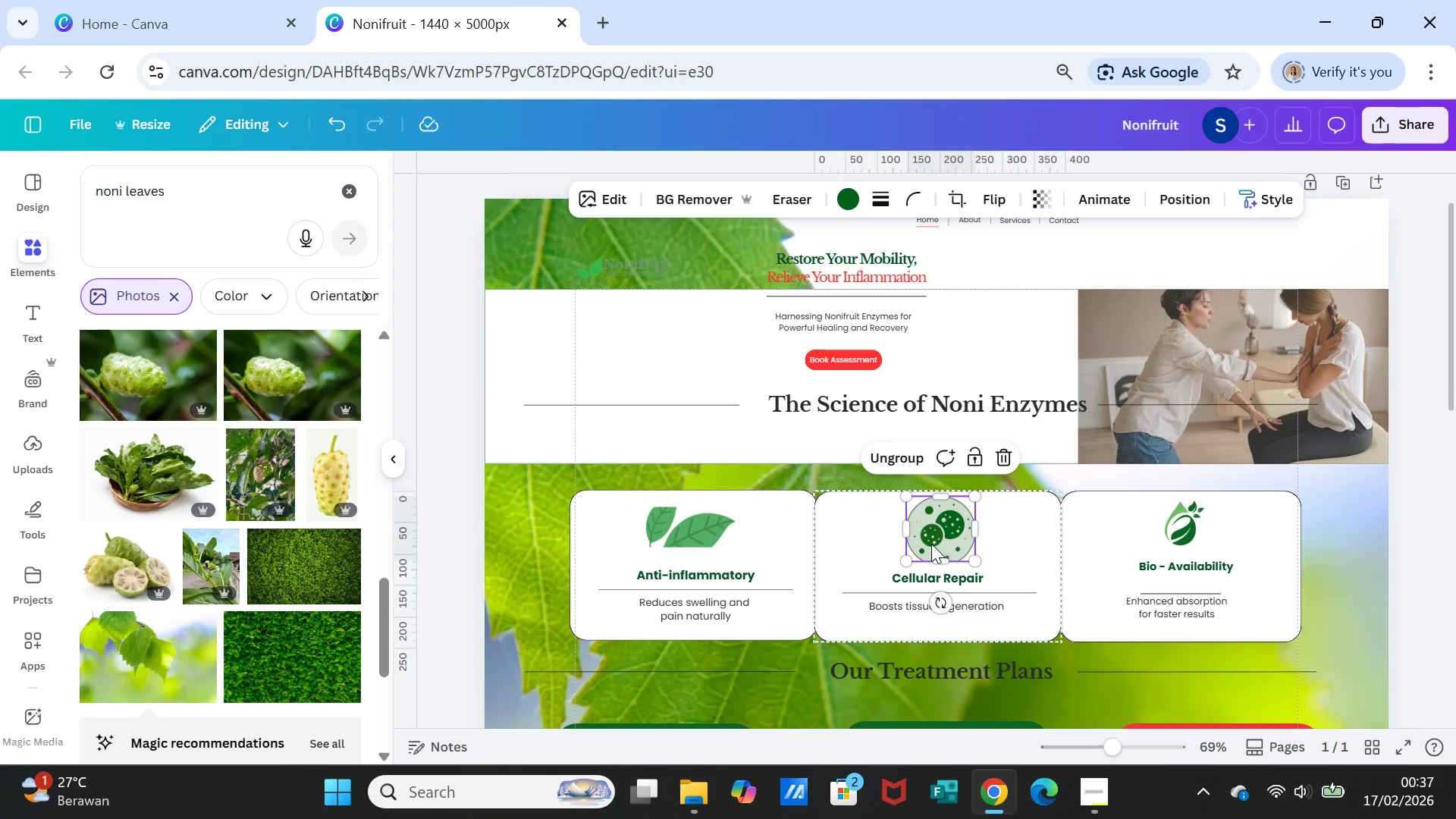 
left_click_drag(start_coordinate=[931, 544], to_coordinate=[932, 550])
 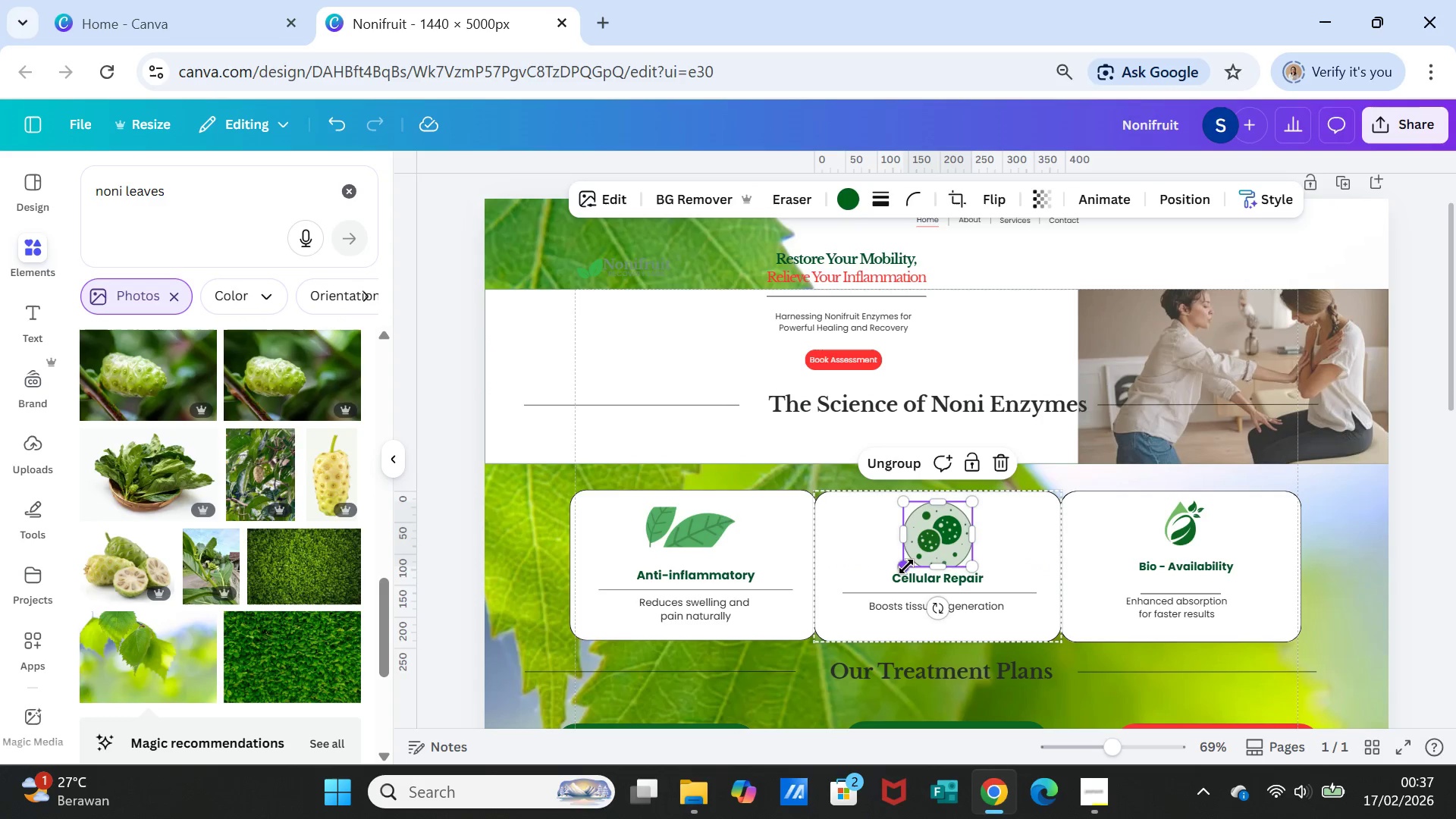 
left_click_drag(start_coordinate=[906, 566], to_coordinate=[912, 563])
 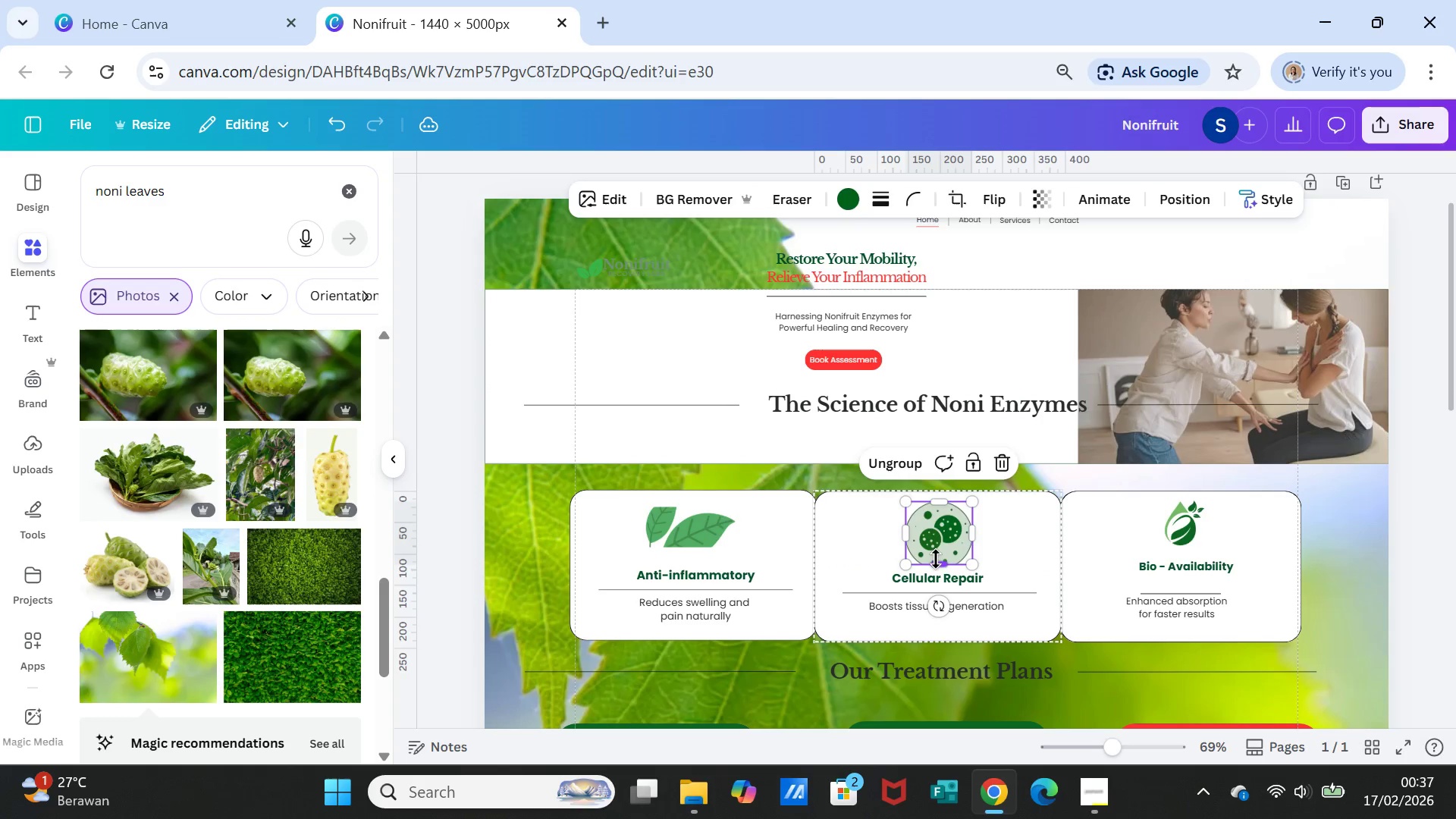 
left_click_drag(start_coordinate=[936, 559], to_coordinate=[938, 566])
 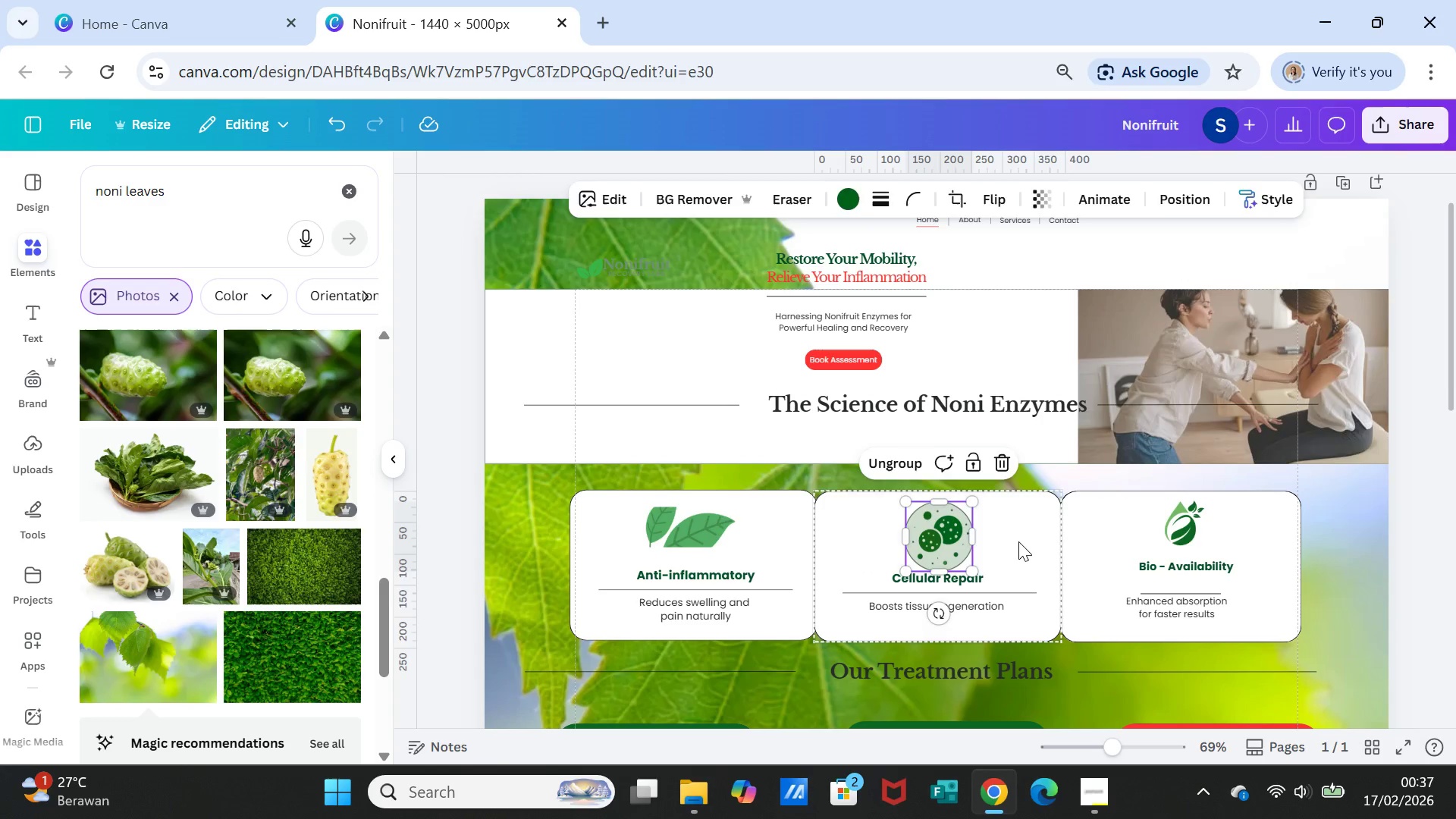 
left_click([1018, 541])
 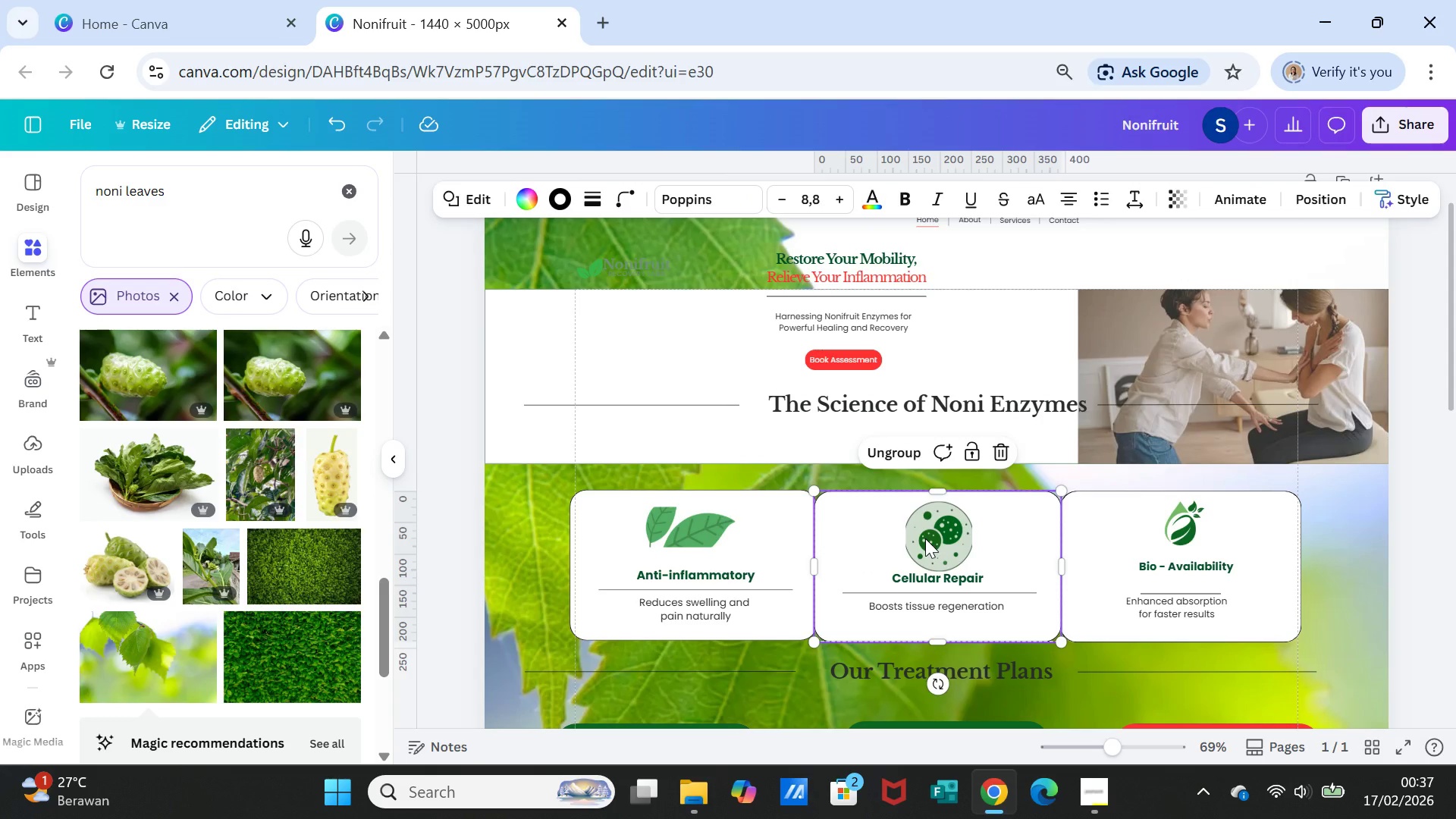 
left_click([689, 532])
 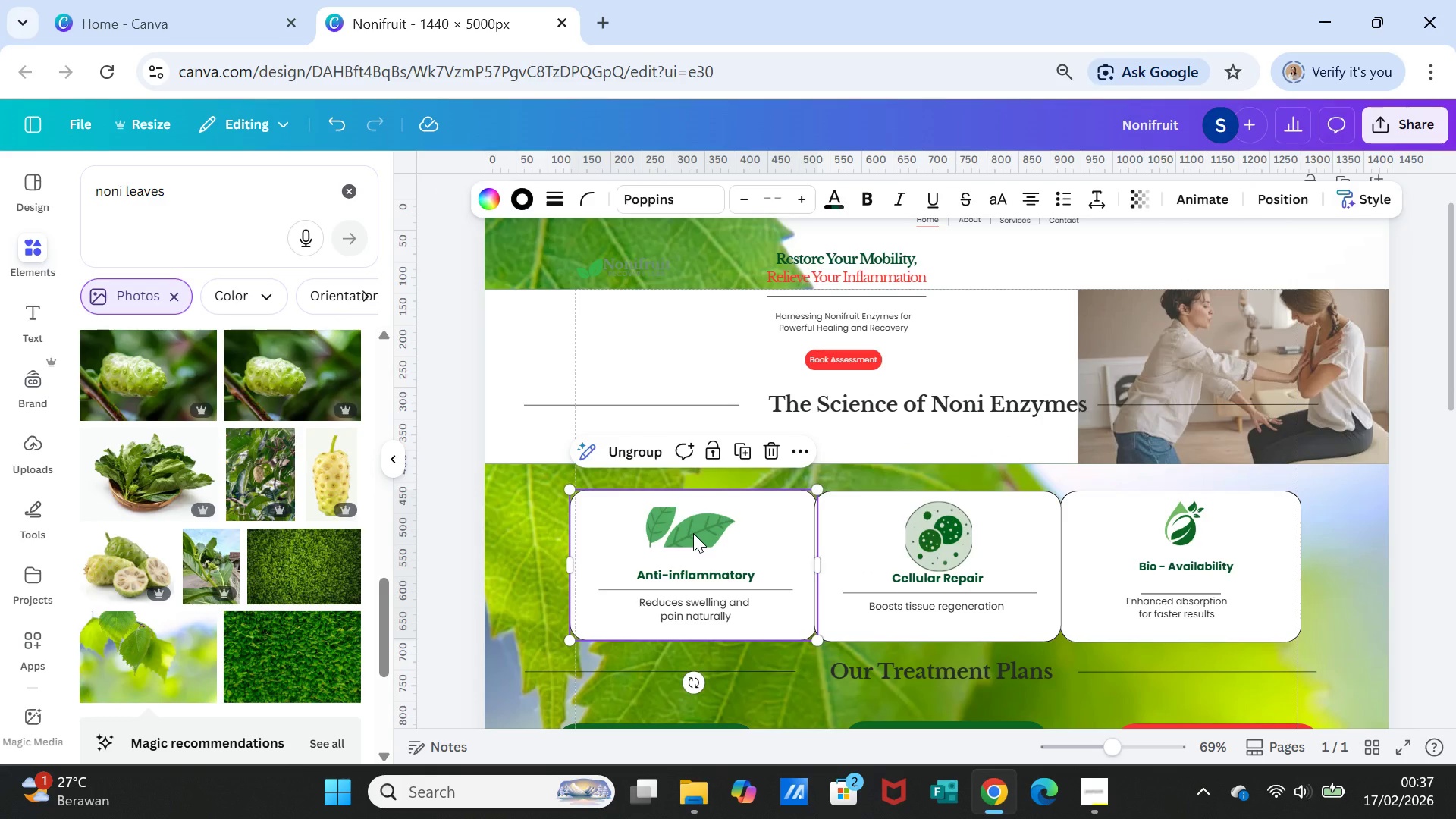 
left_click([693, 533])
 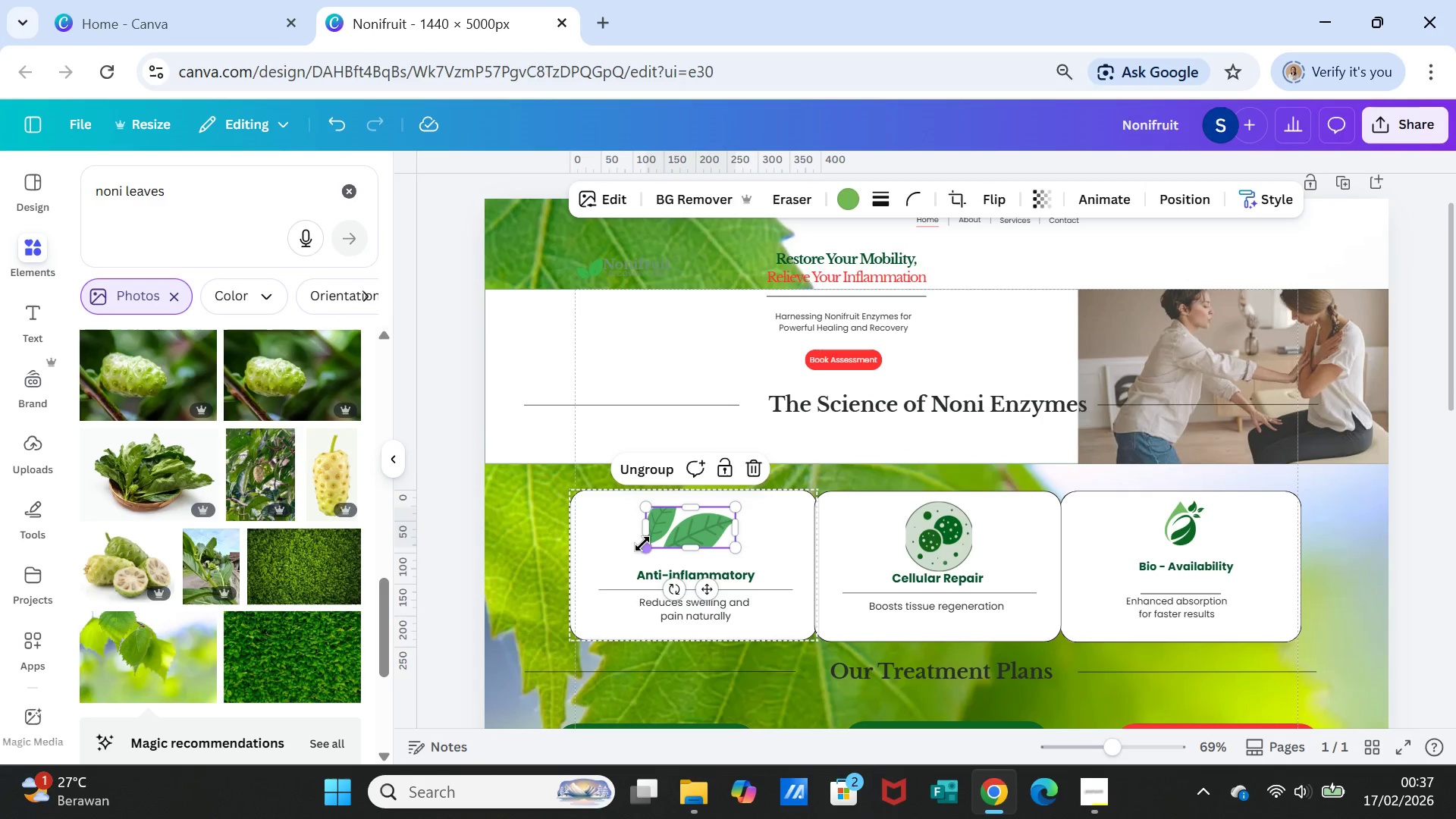 
left_click_drag(start_coordinate=[643, 544], to_coordinate=[643, 549])
 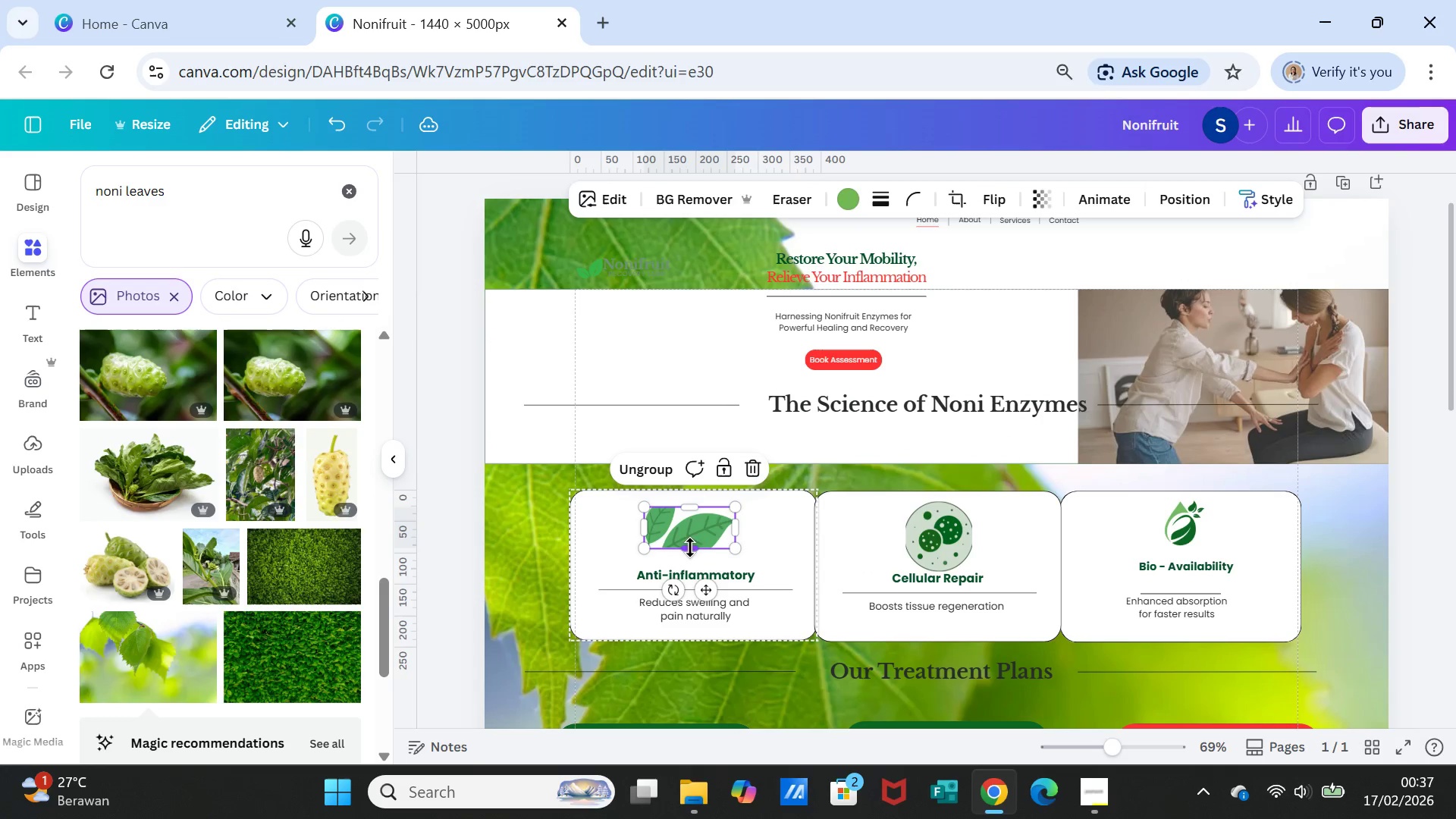 
left_click_drag(start_coordinate=[690, 548], to_coordinate=[692, 560])
 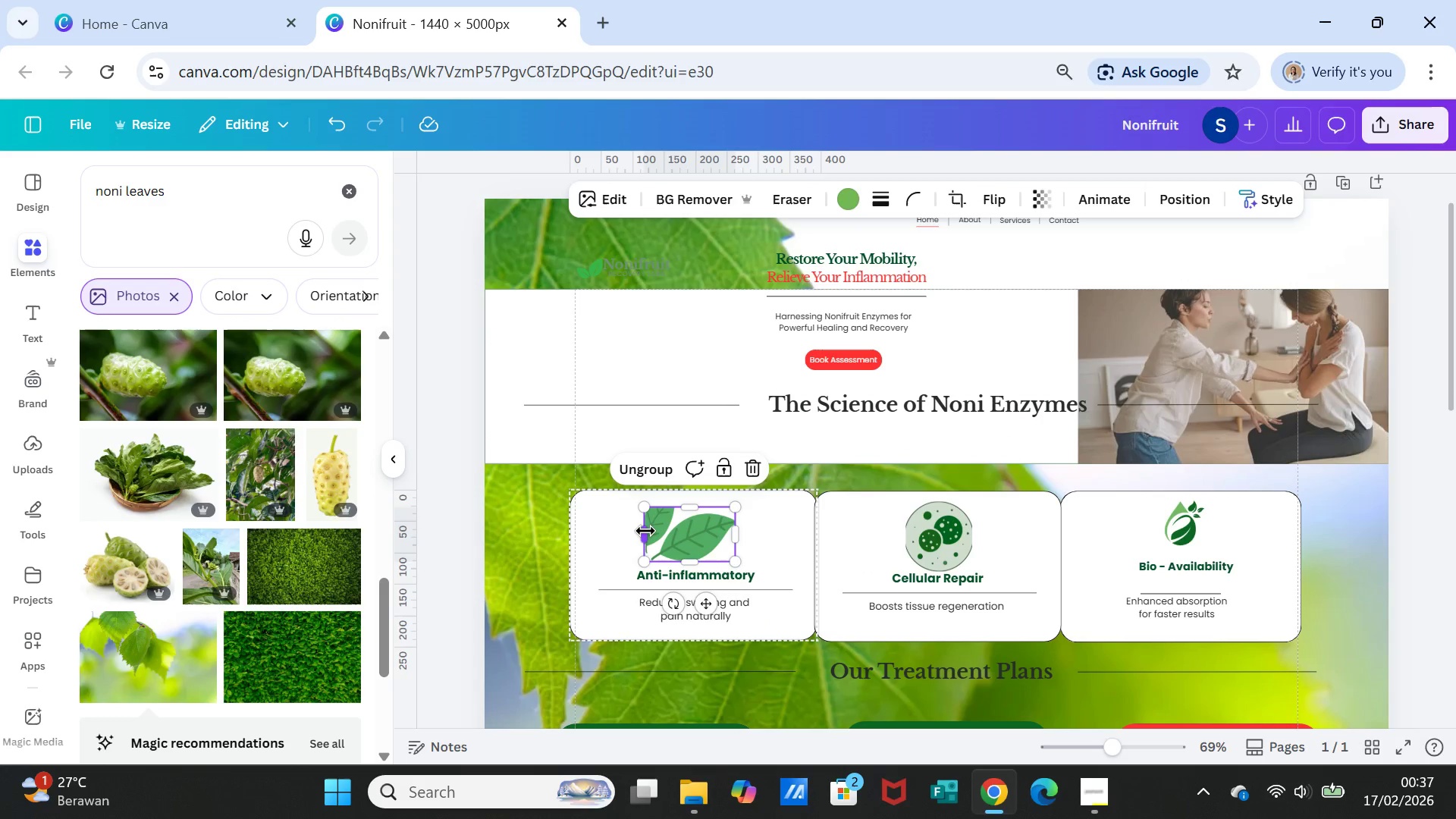 
left_click_drag(start_coordinate=[645, 531], to_coordinate=[639, 529])
 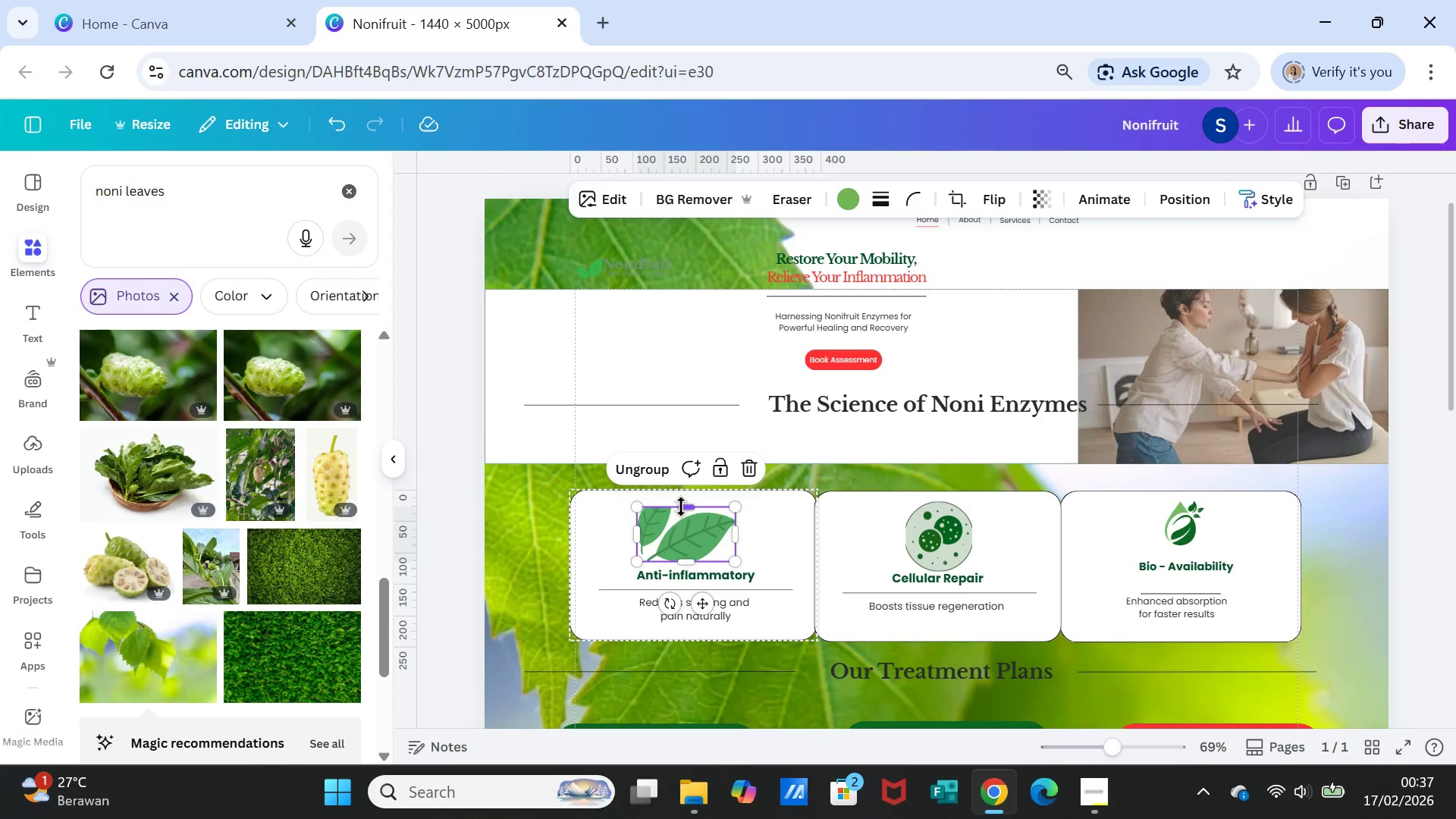 
left_click_drag(start_coordinate=[682, 506], to_coordinate=[684, 495])
 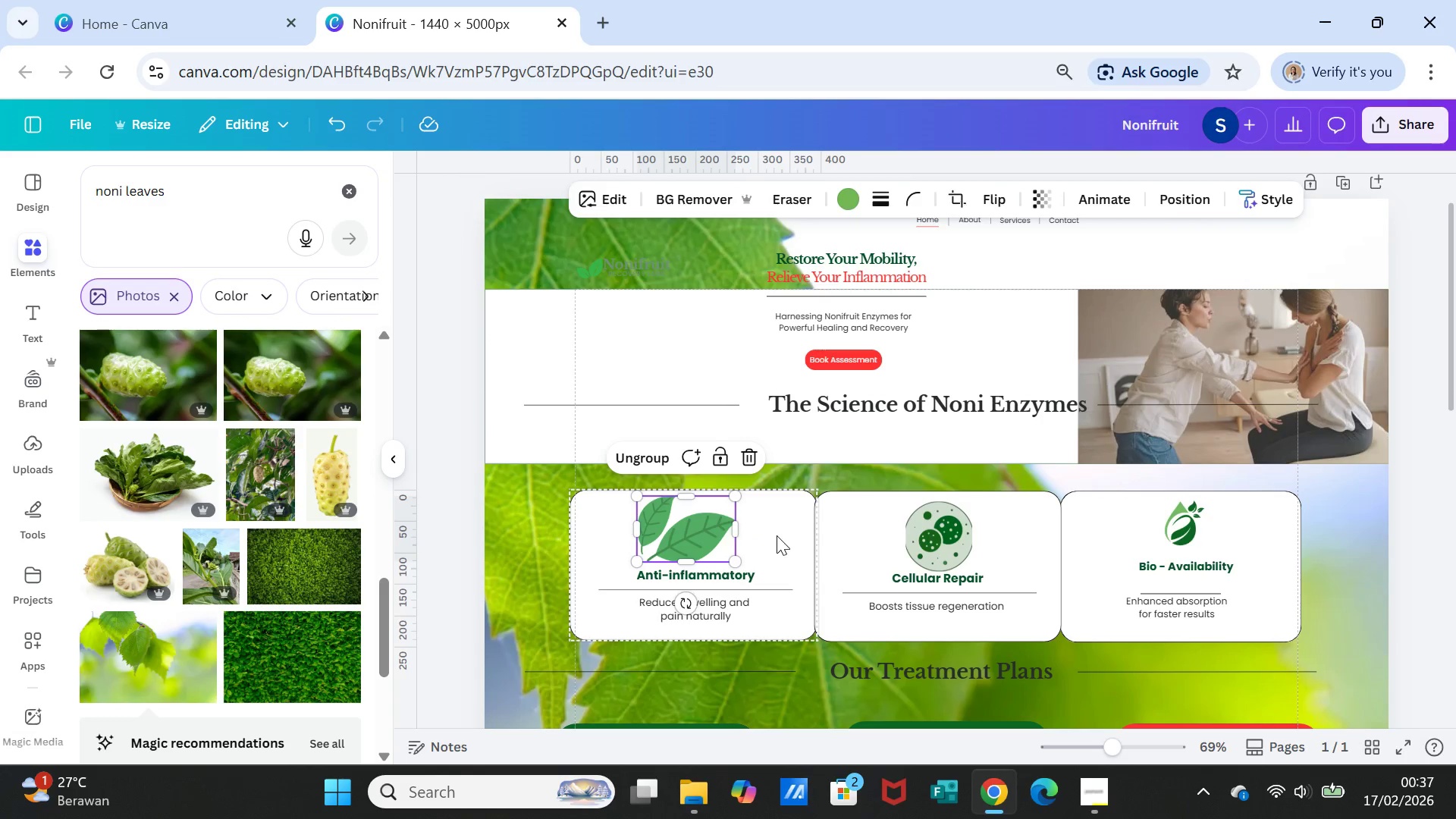 
left_click([777, 535])
 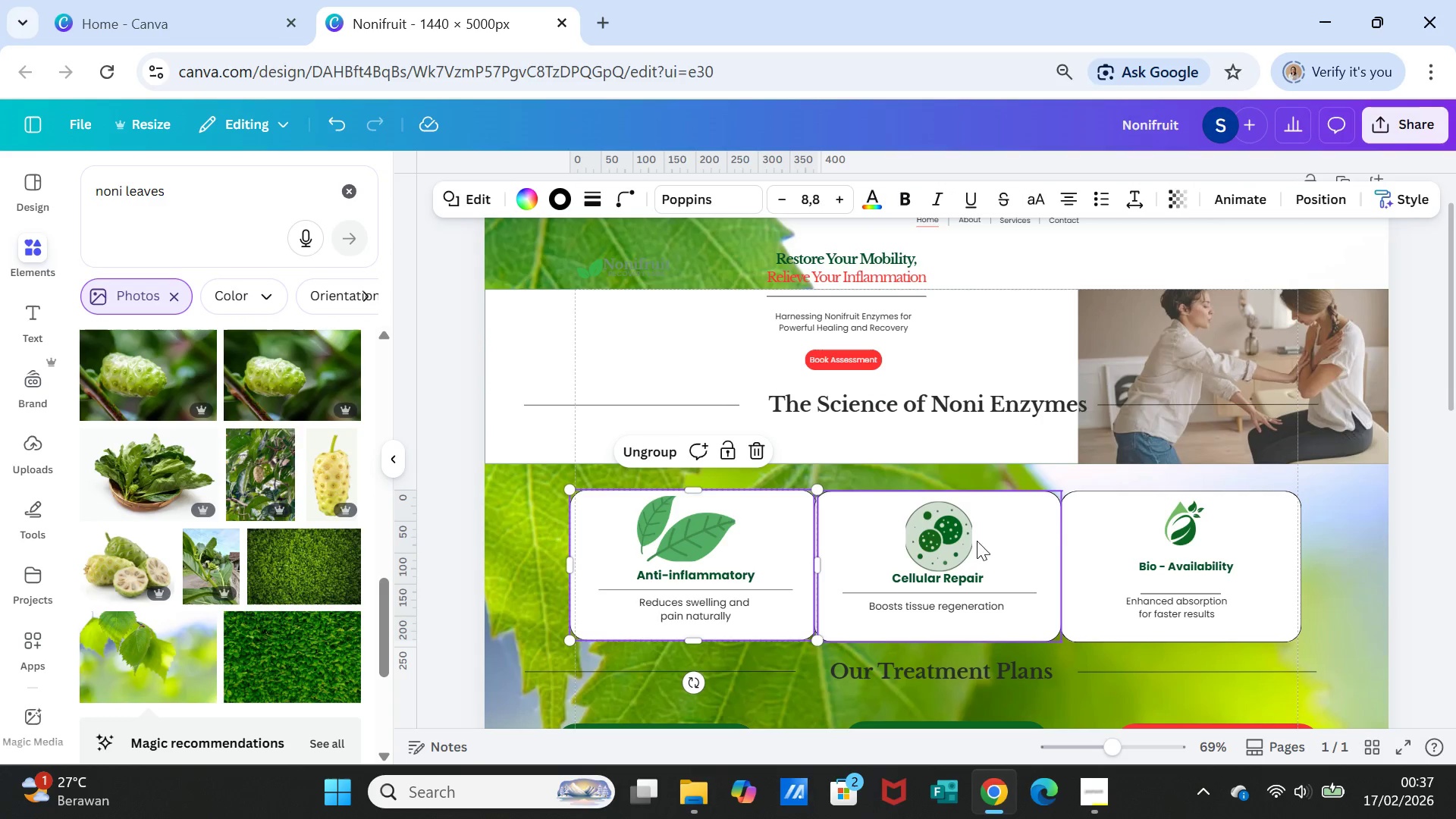 
left_click([941, 543])
 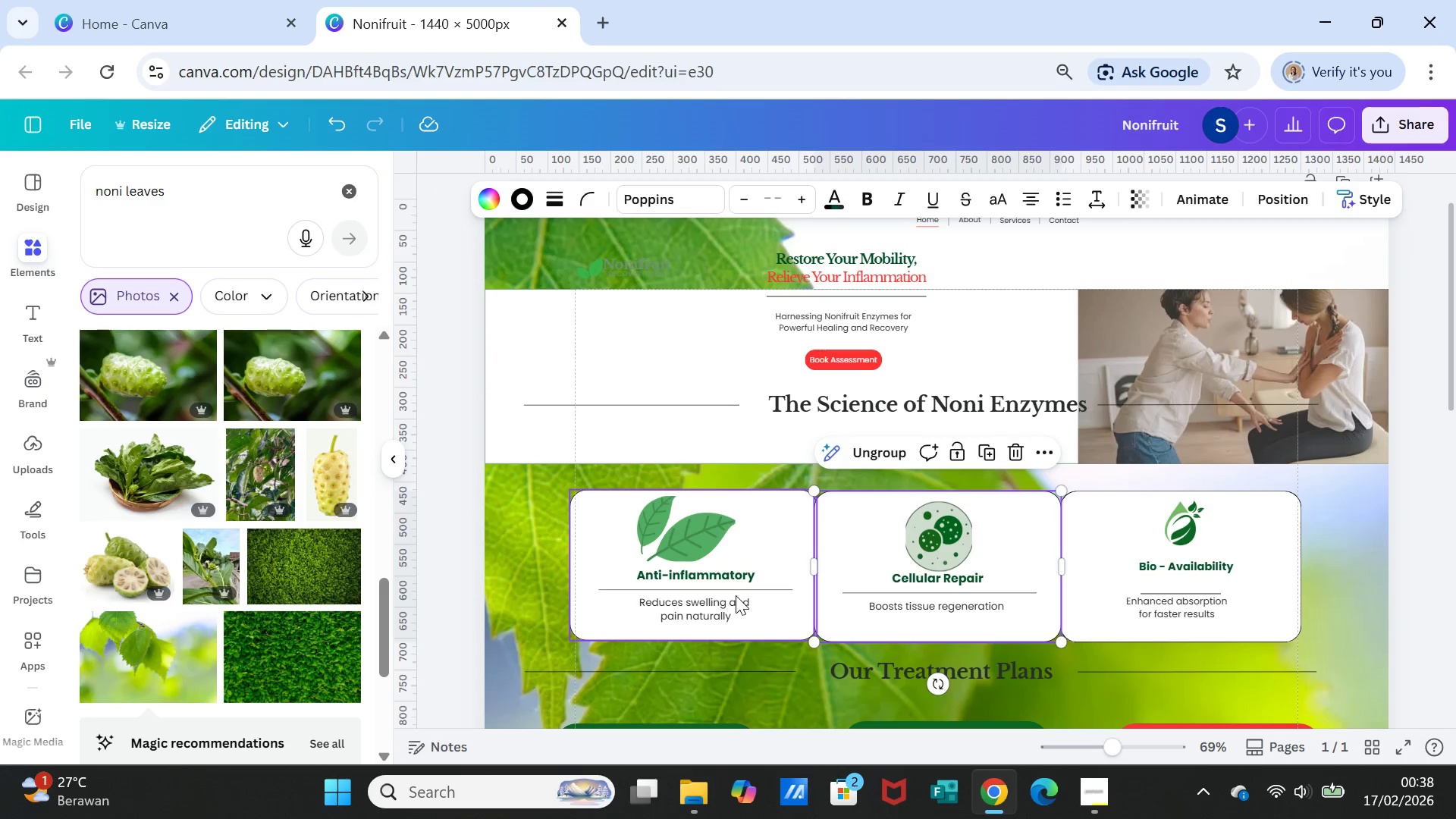 
left_click([732, 605])
 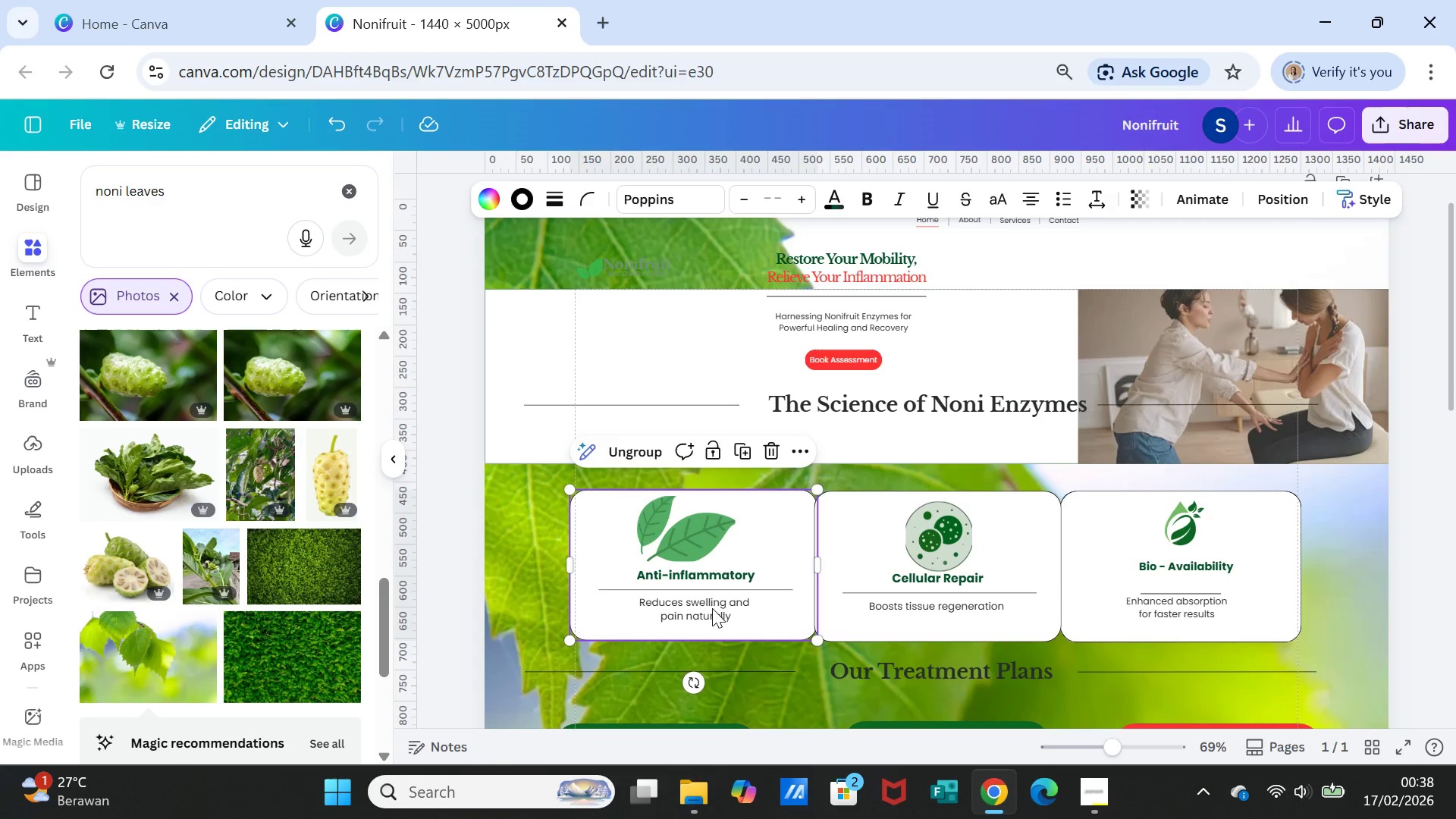 
left_click([712, 608])
 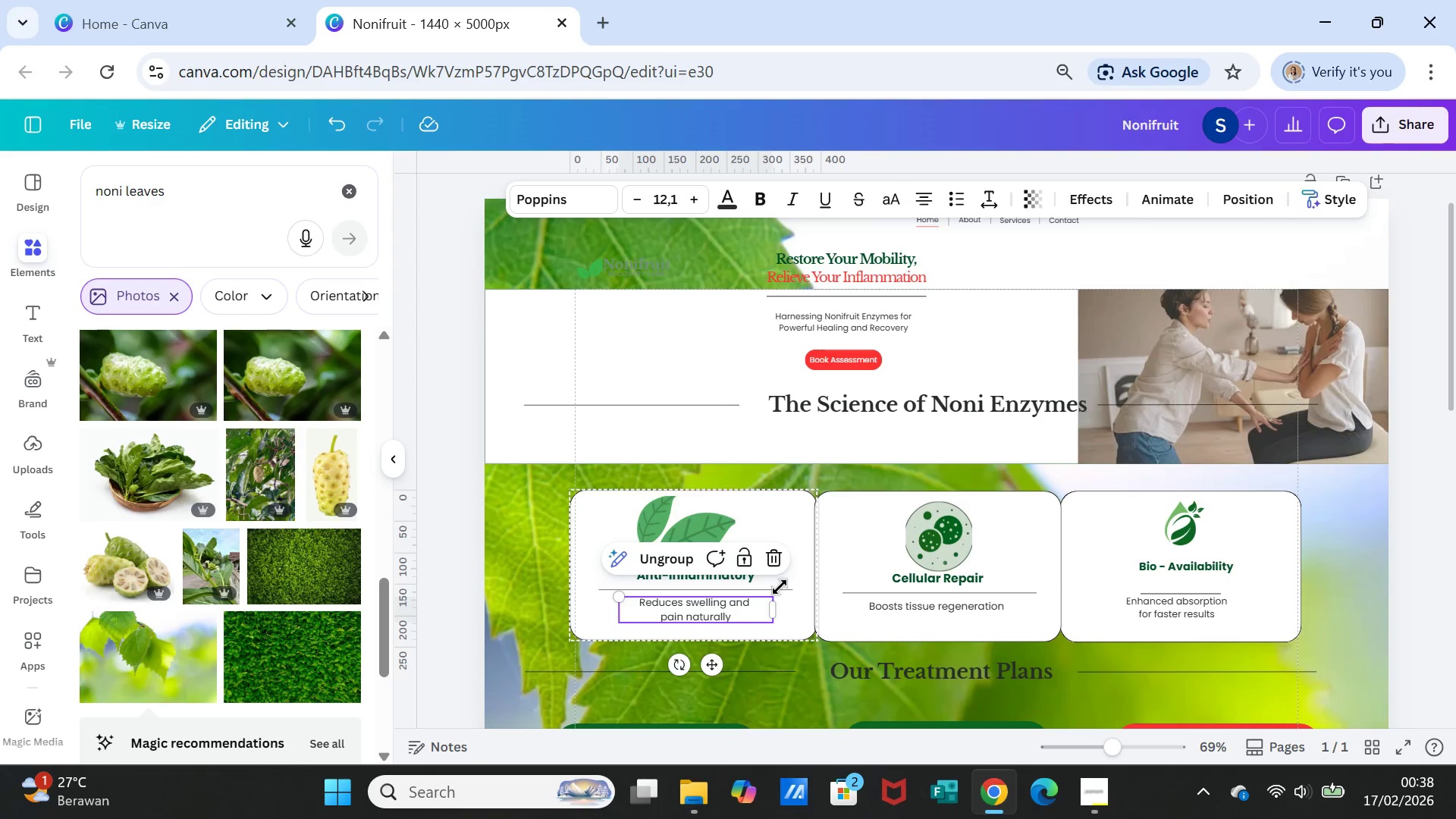 
left_click([784, 590])
 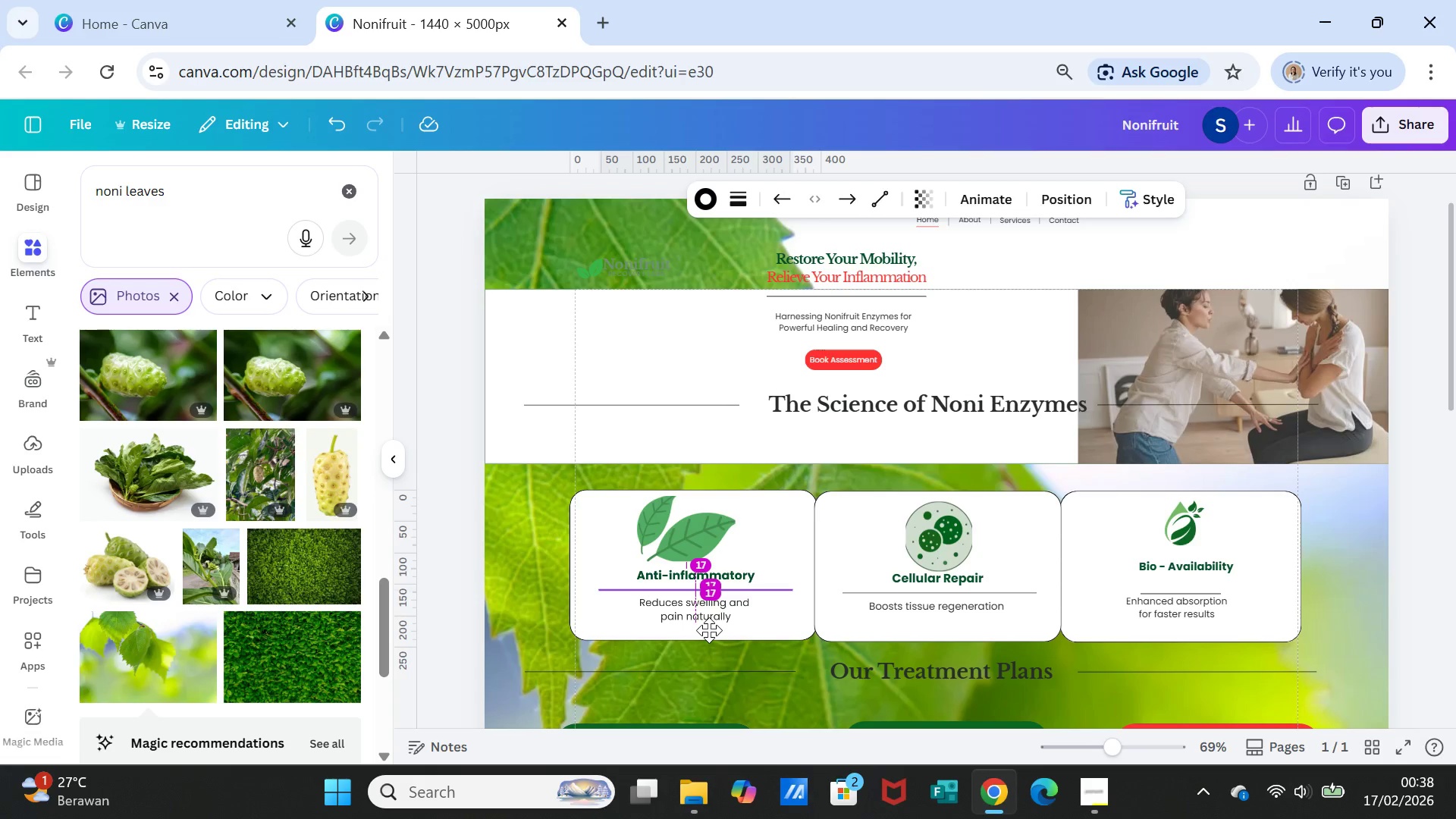 
wait(6.56)
 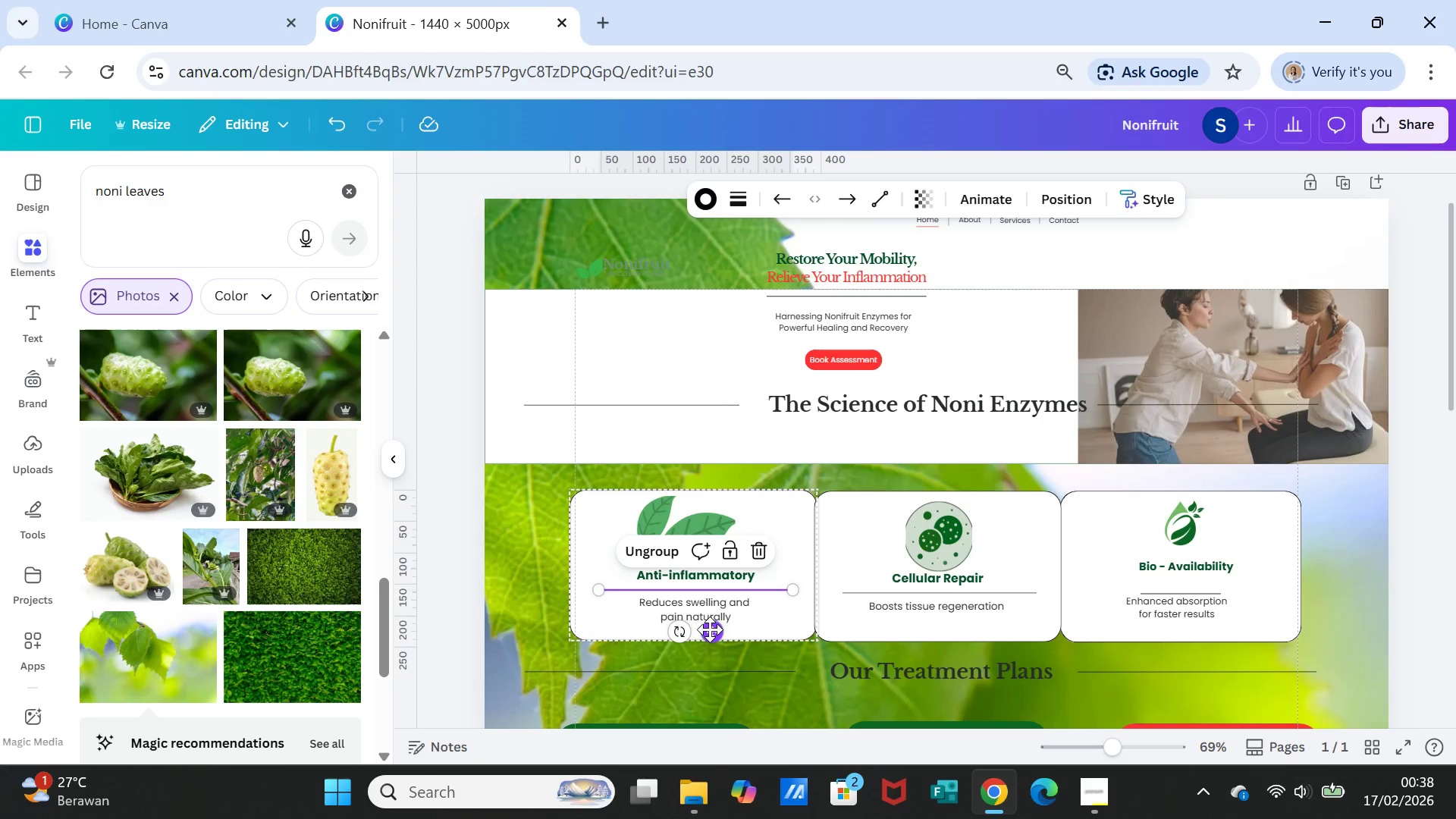 
left_click([946, 526])
 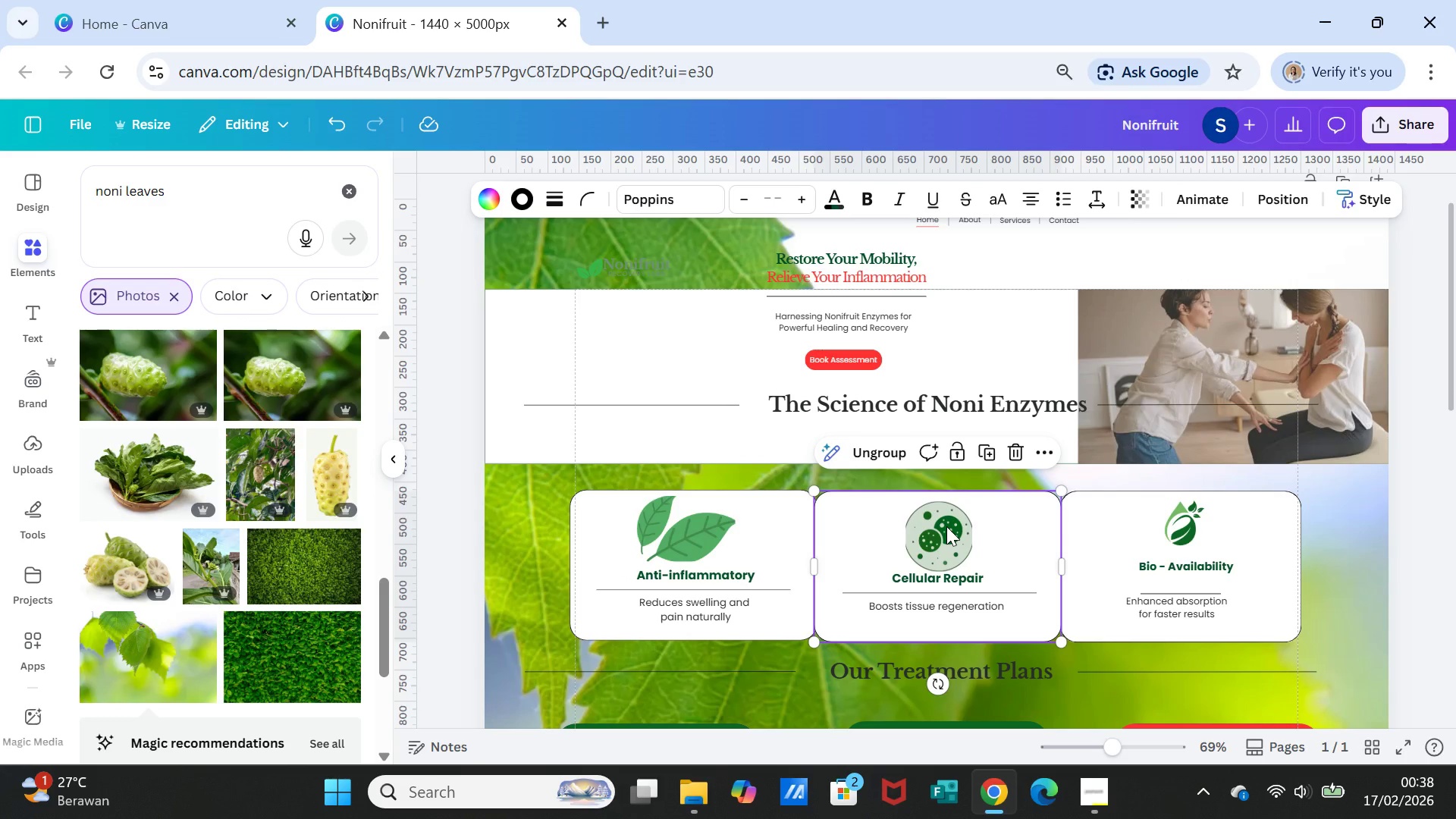 
left_click([946, 526])
 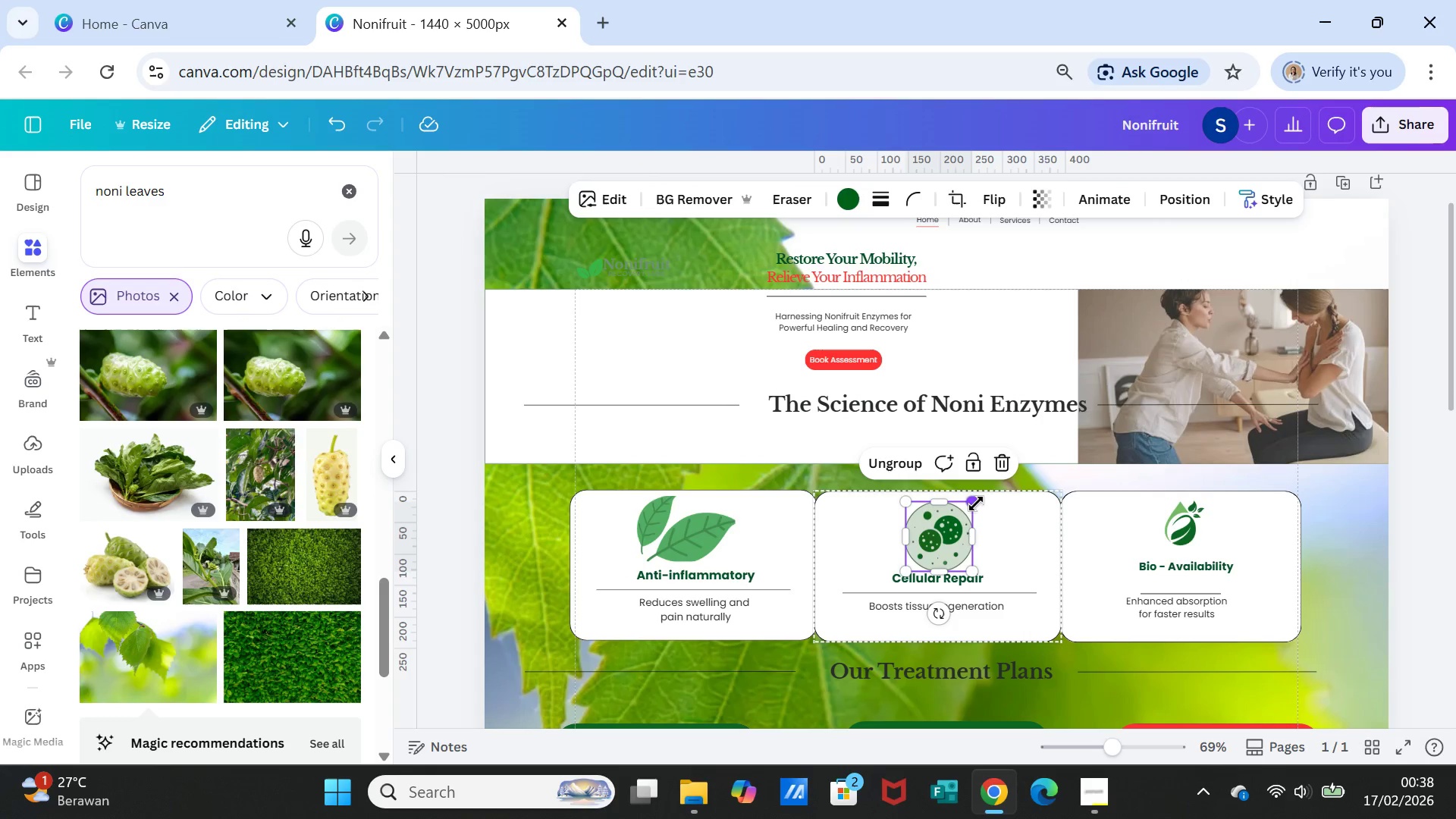 
left_click_drag(start_coordinate=[975, 503], to_coordinate=[962, 516])
 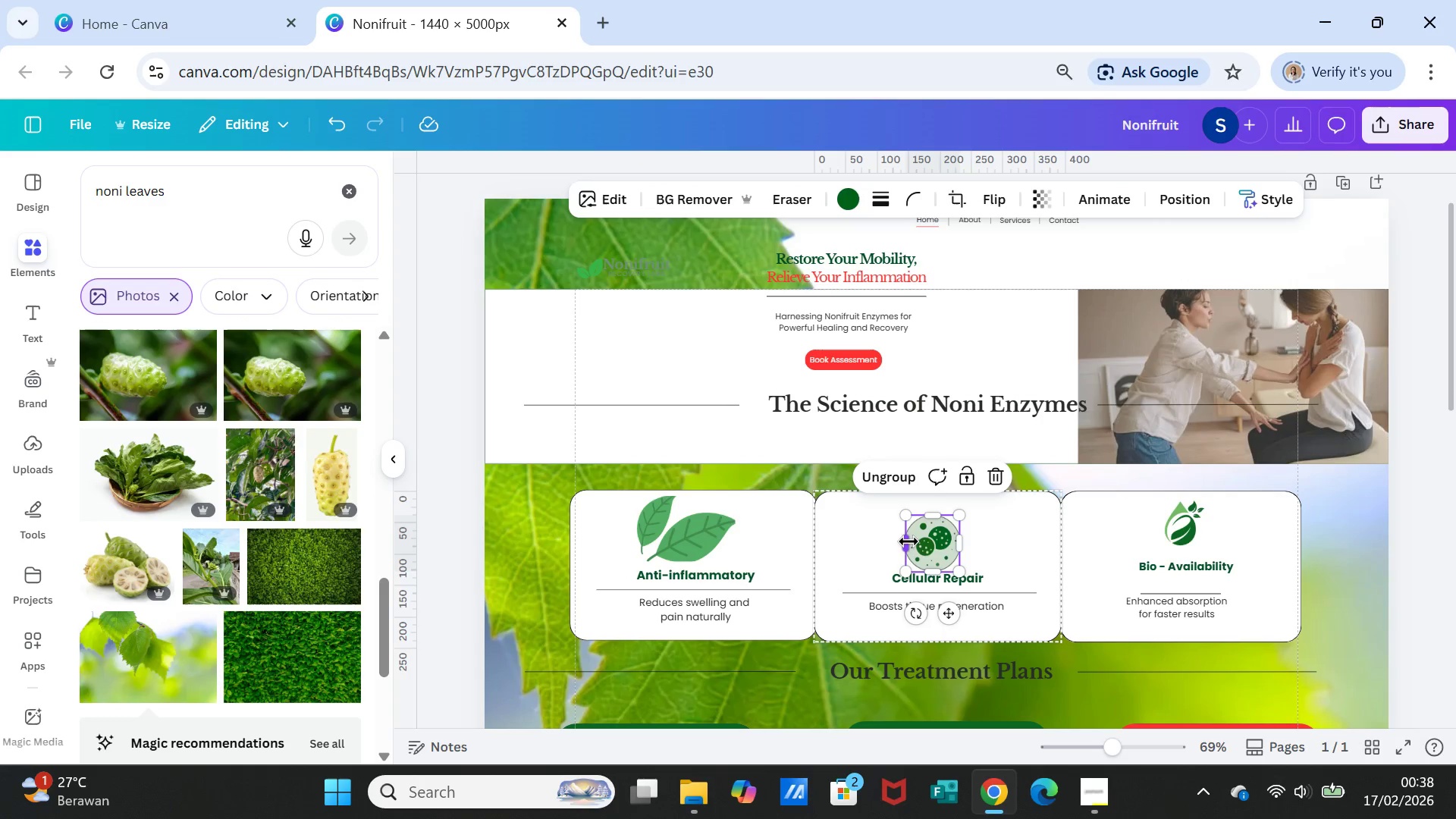 
left_click_drag(start_coordinate=[908, 541], to_coordinate=[905, 541])
 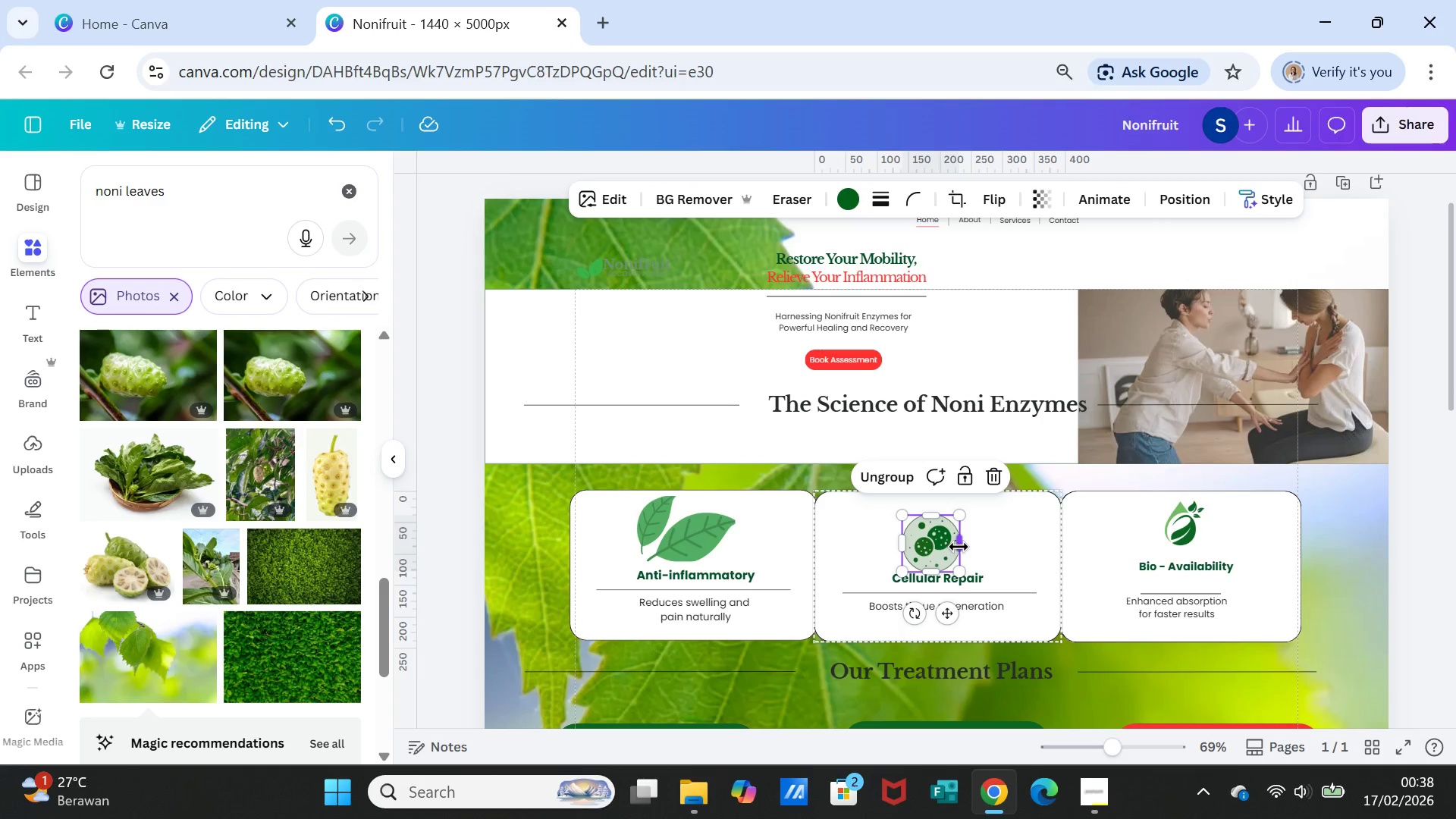 
left_click_drag(start_coordinate=[959, 548], to_coordinate=[965, 545])
 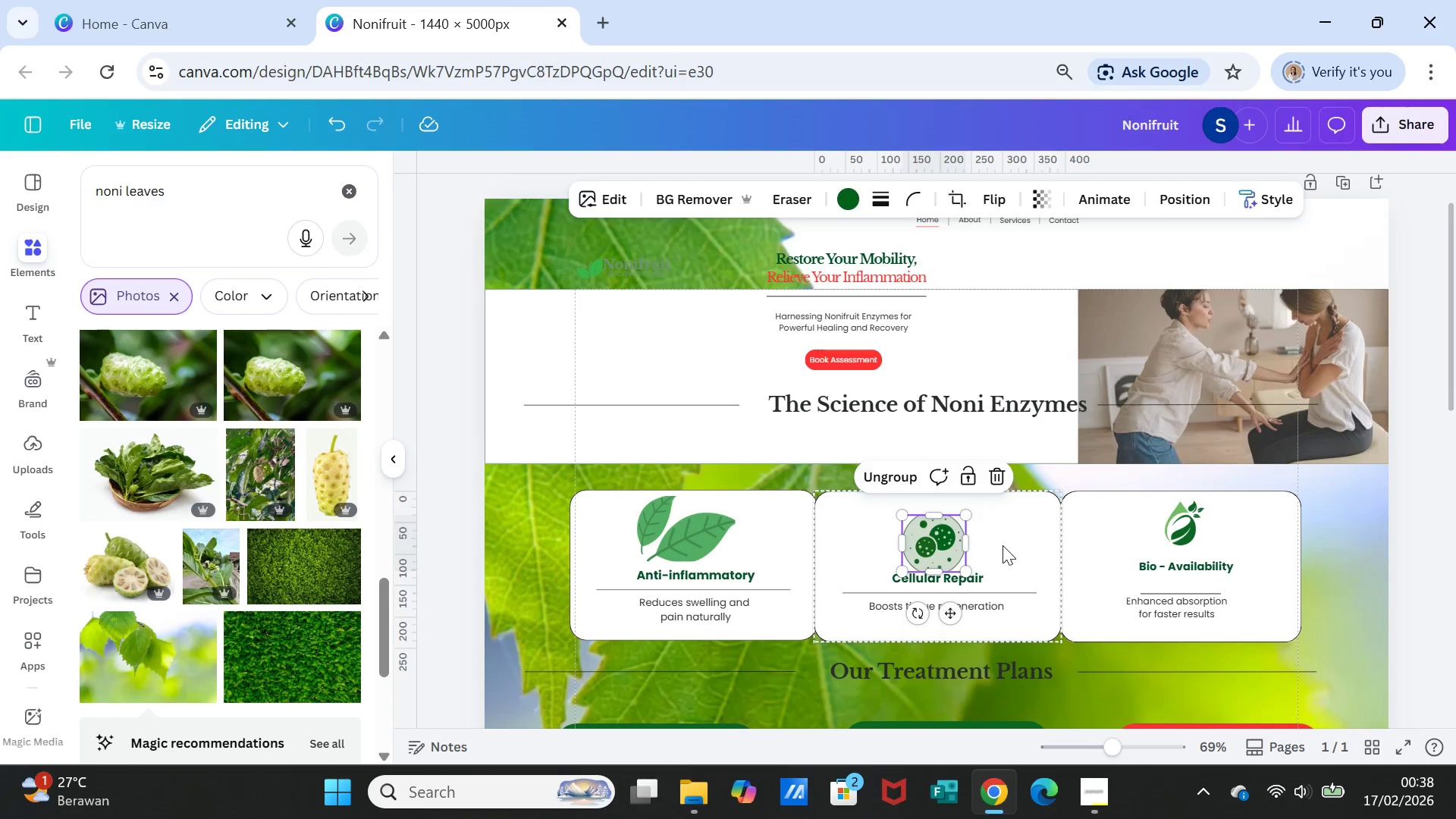 
left_click([1003, 545])
 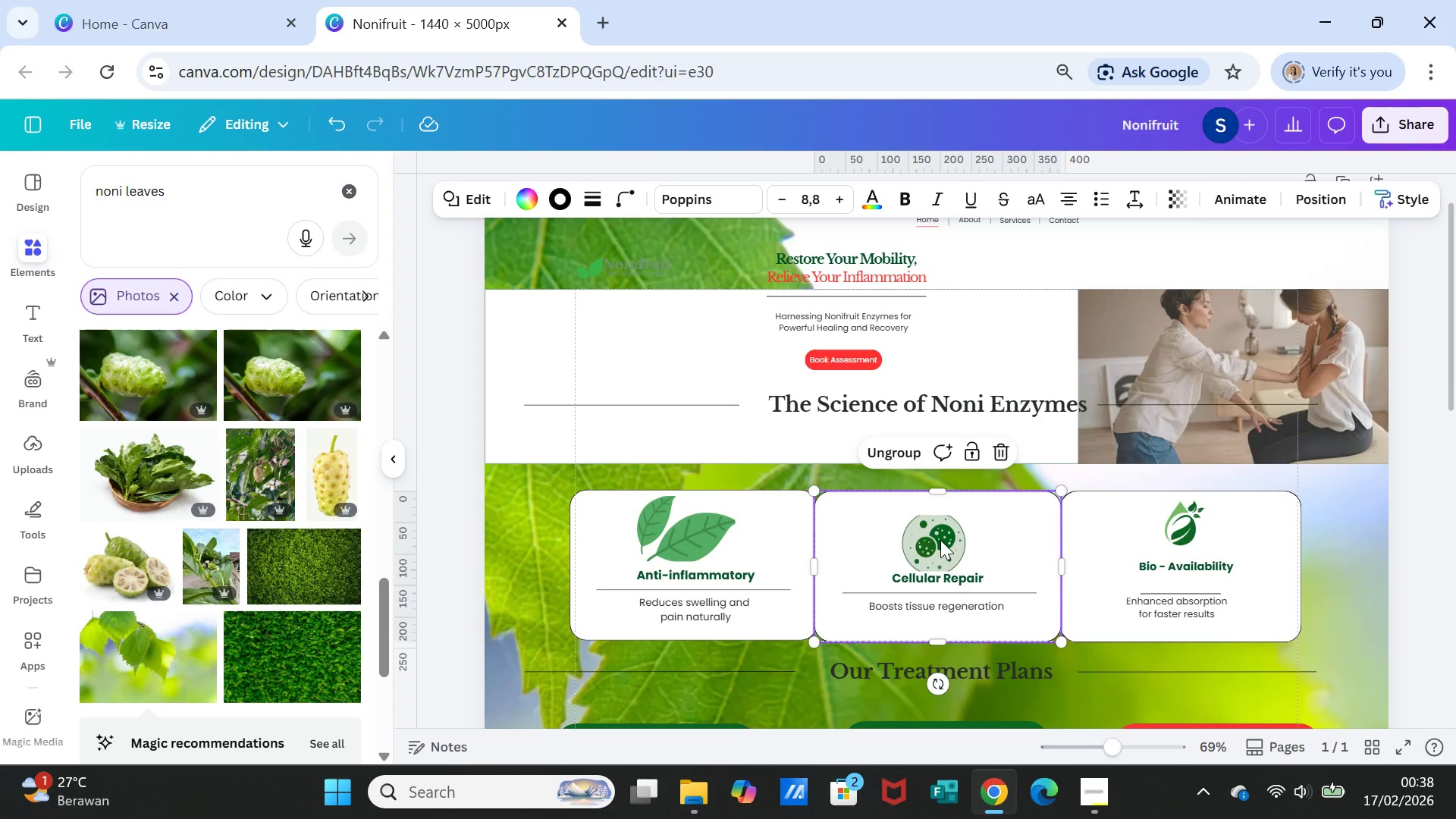 
left_click([940, 540])
 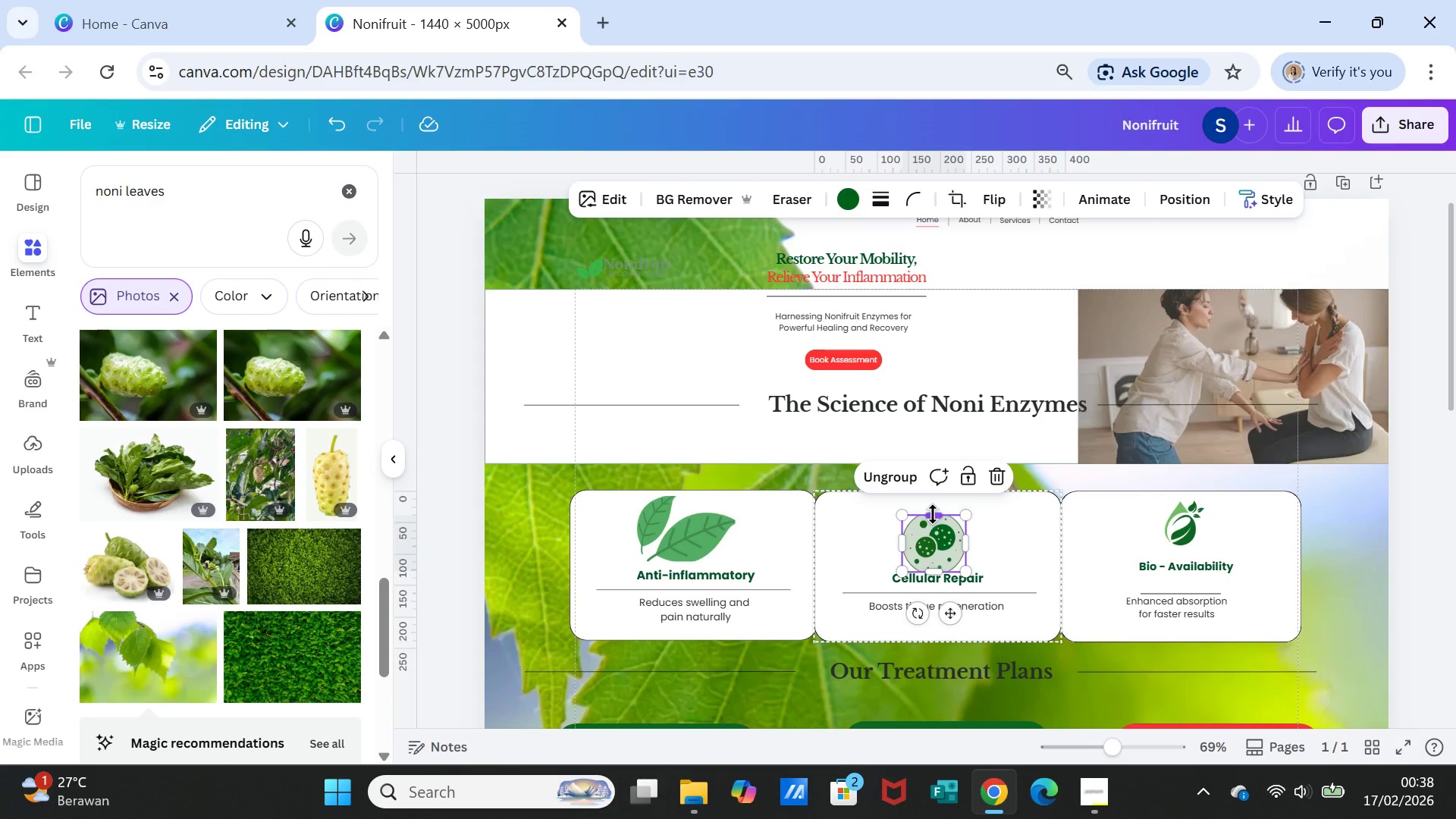 
left_click_drag(start_coordinate=[933, 514], to_coordinate=[933, 508])
 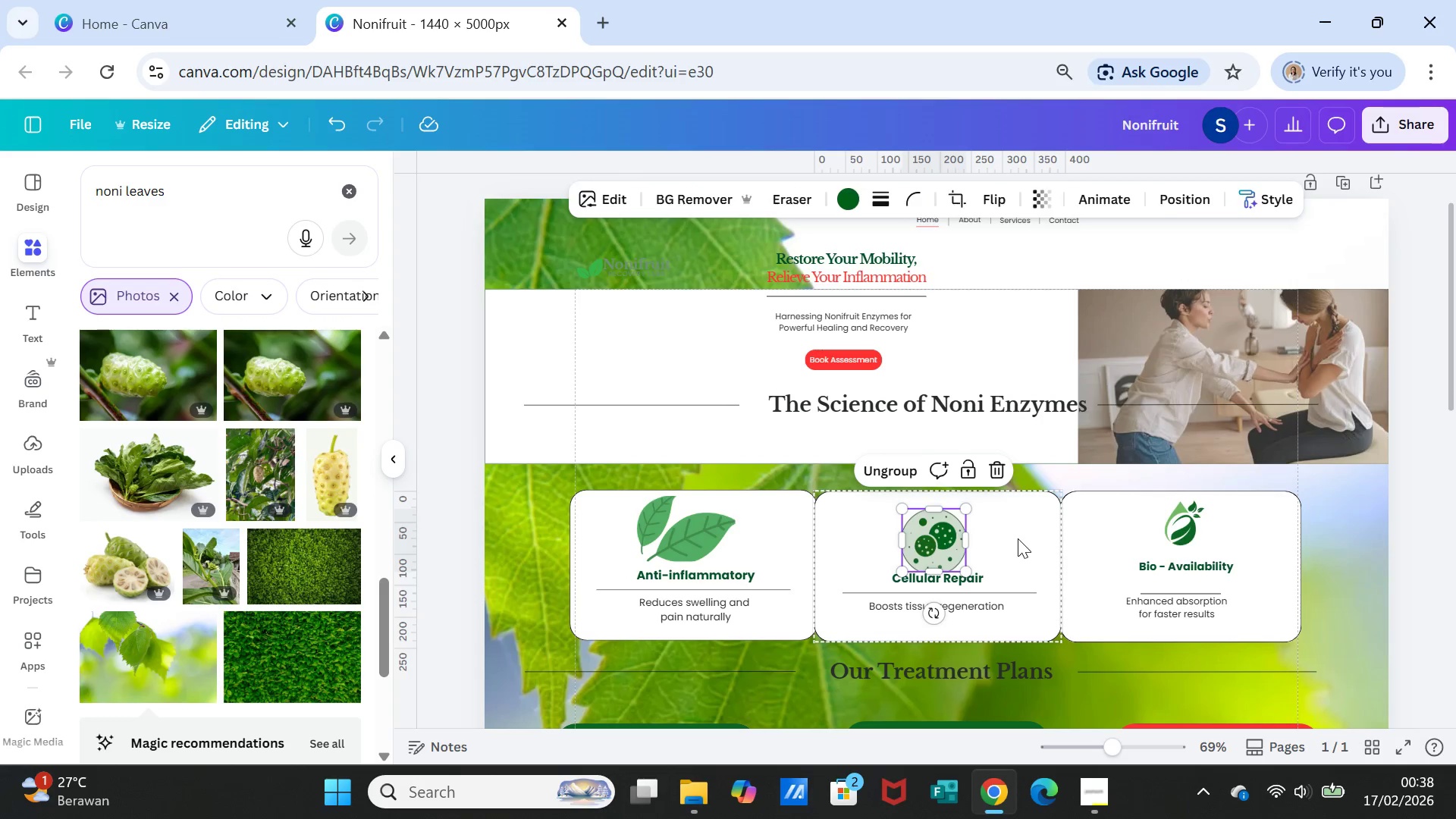 
left_click([1018, 538])
 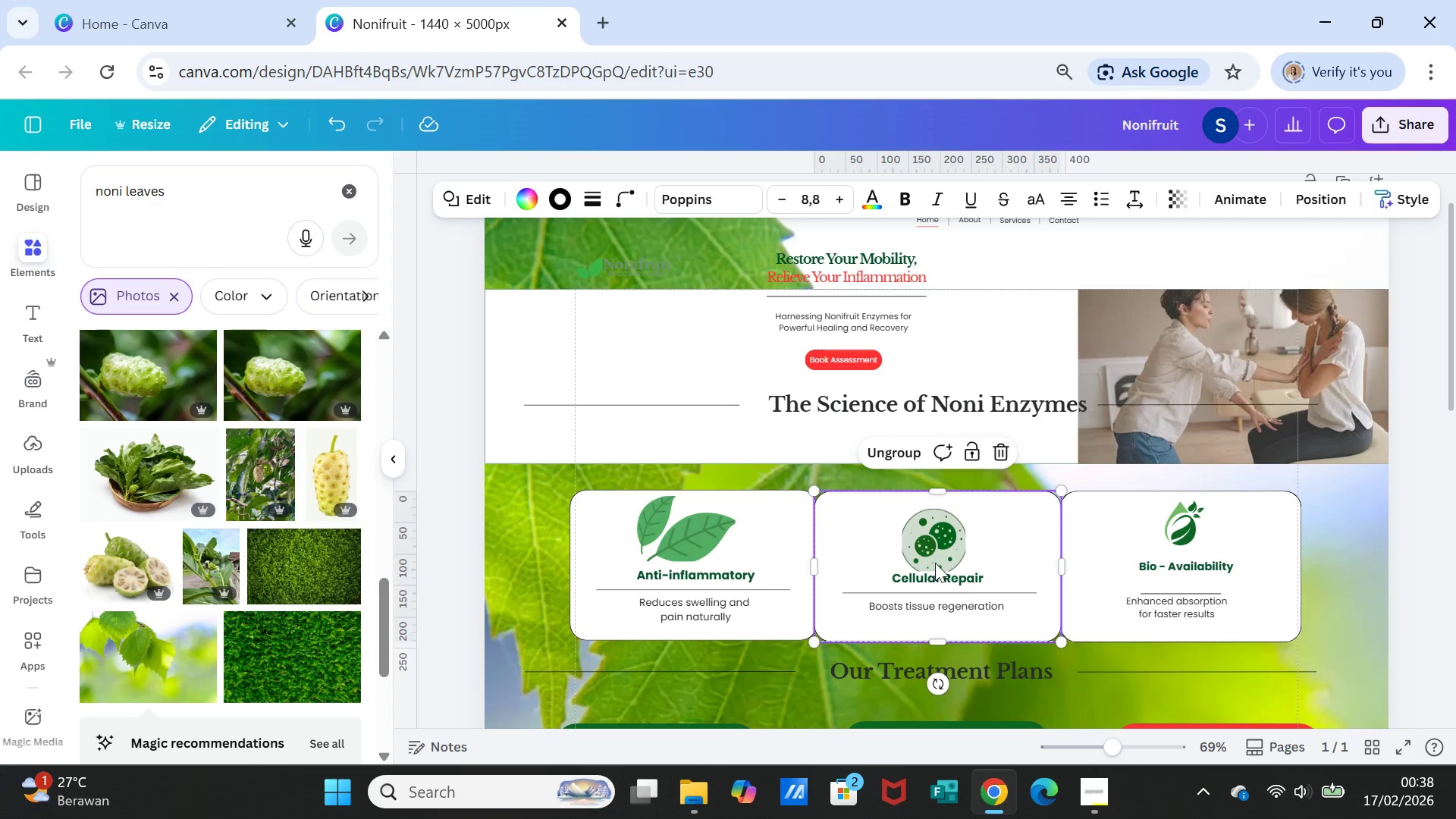 
left_click([936, 556])
 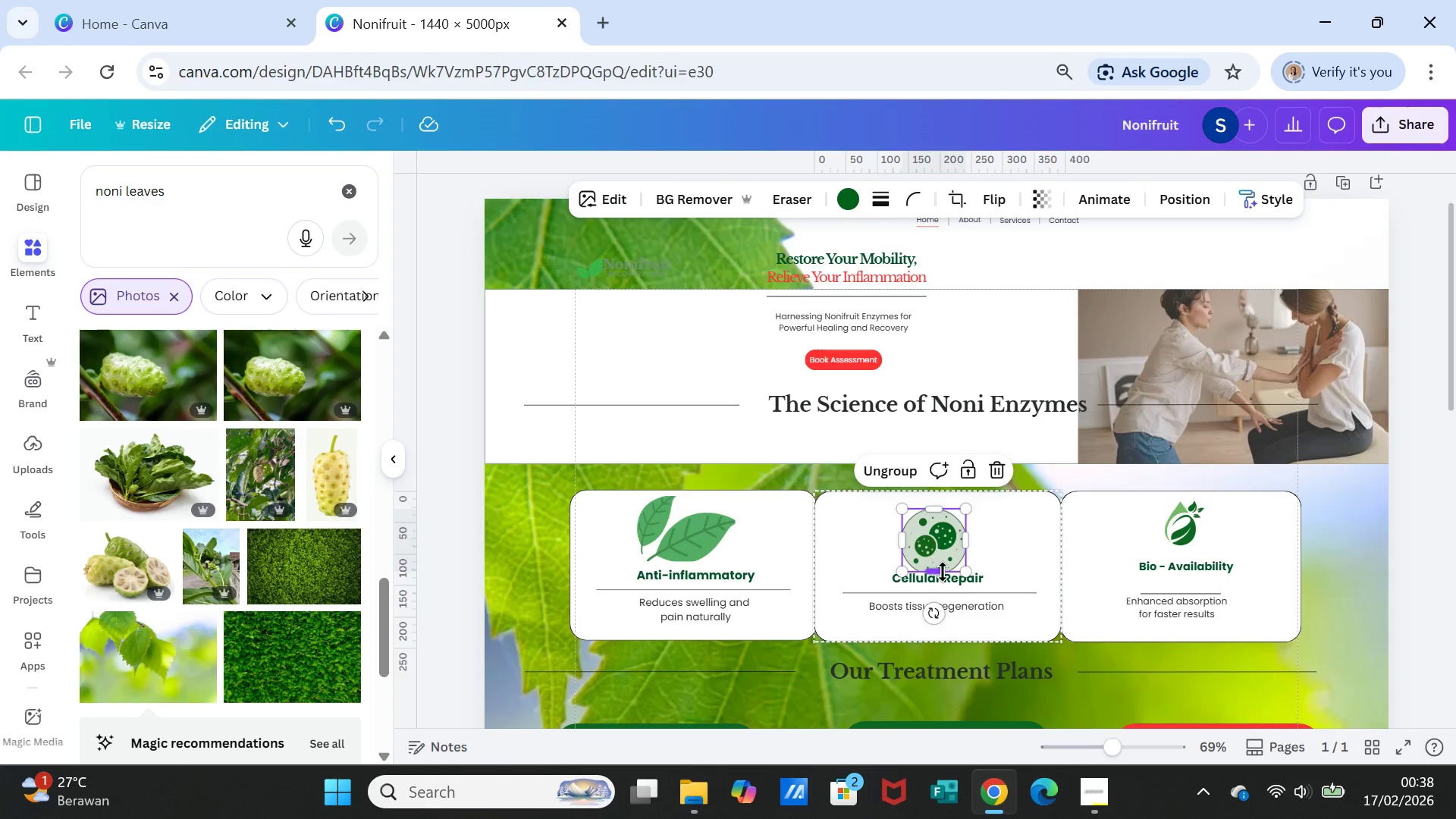 
left_click_drag(start_coordinate=[943, 572], to_coordinate=[942, 578])
 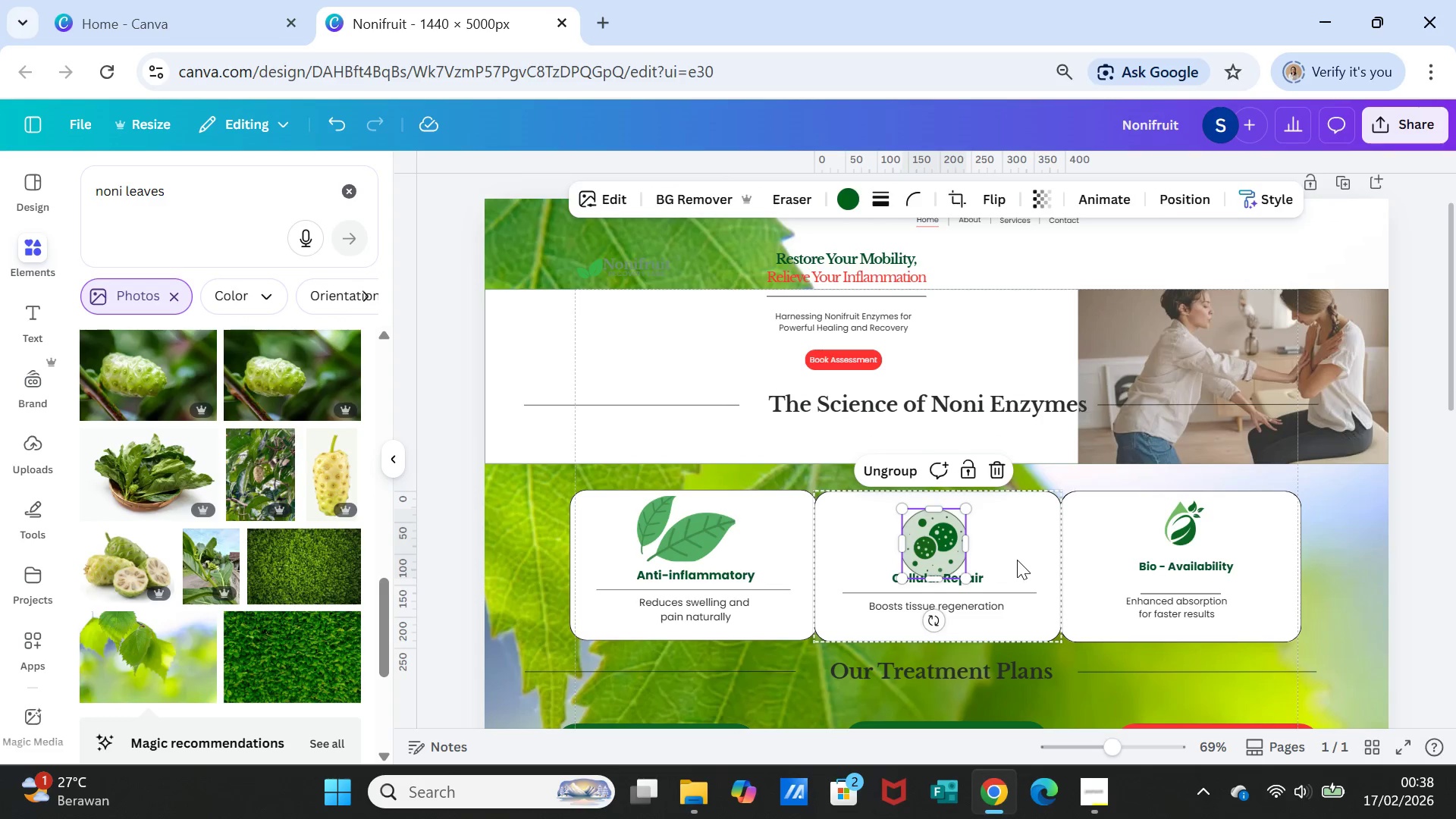 
left_click([1017, 560])
 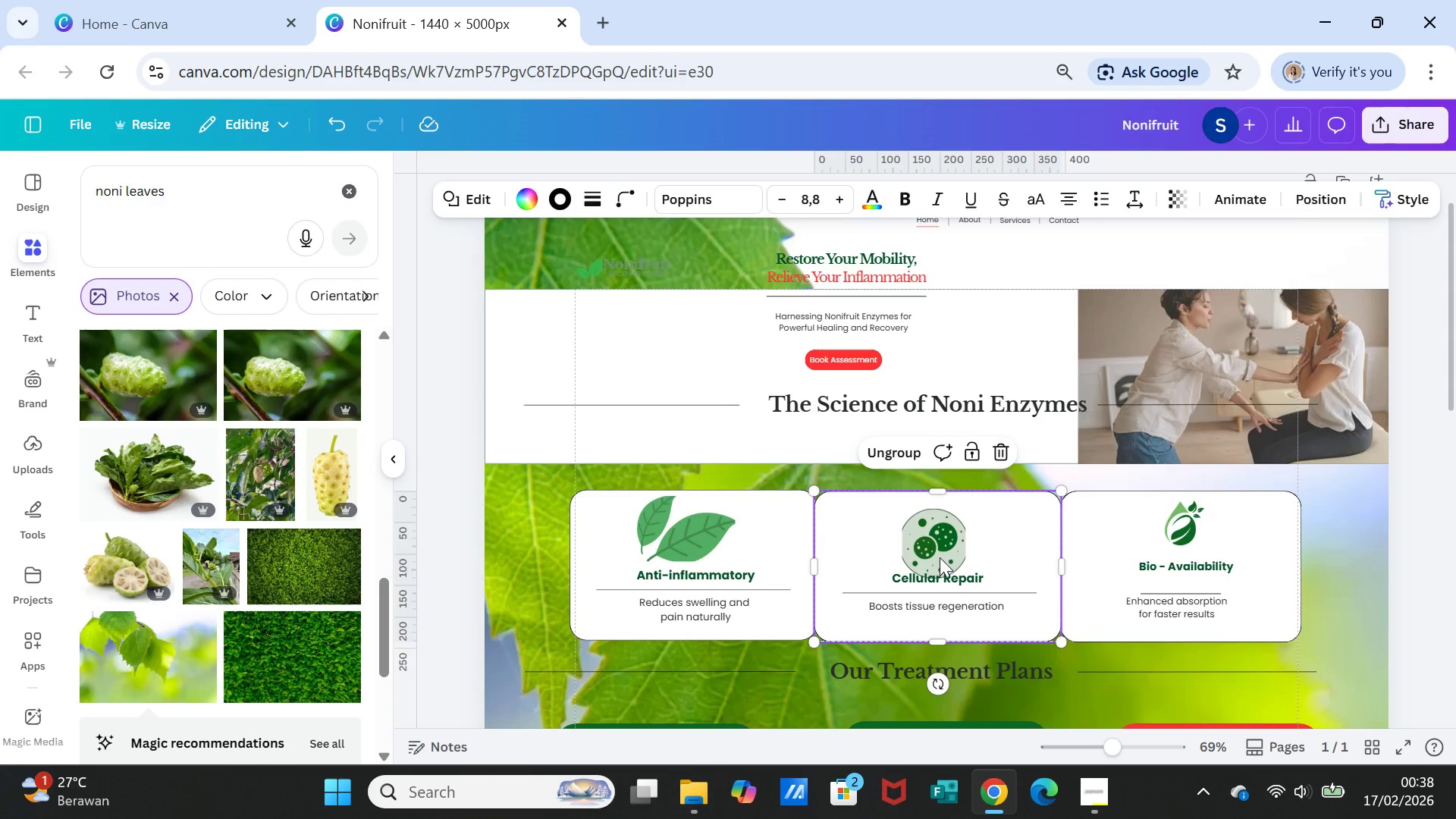 
left_click([940, 557])
 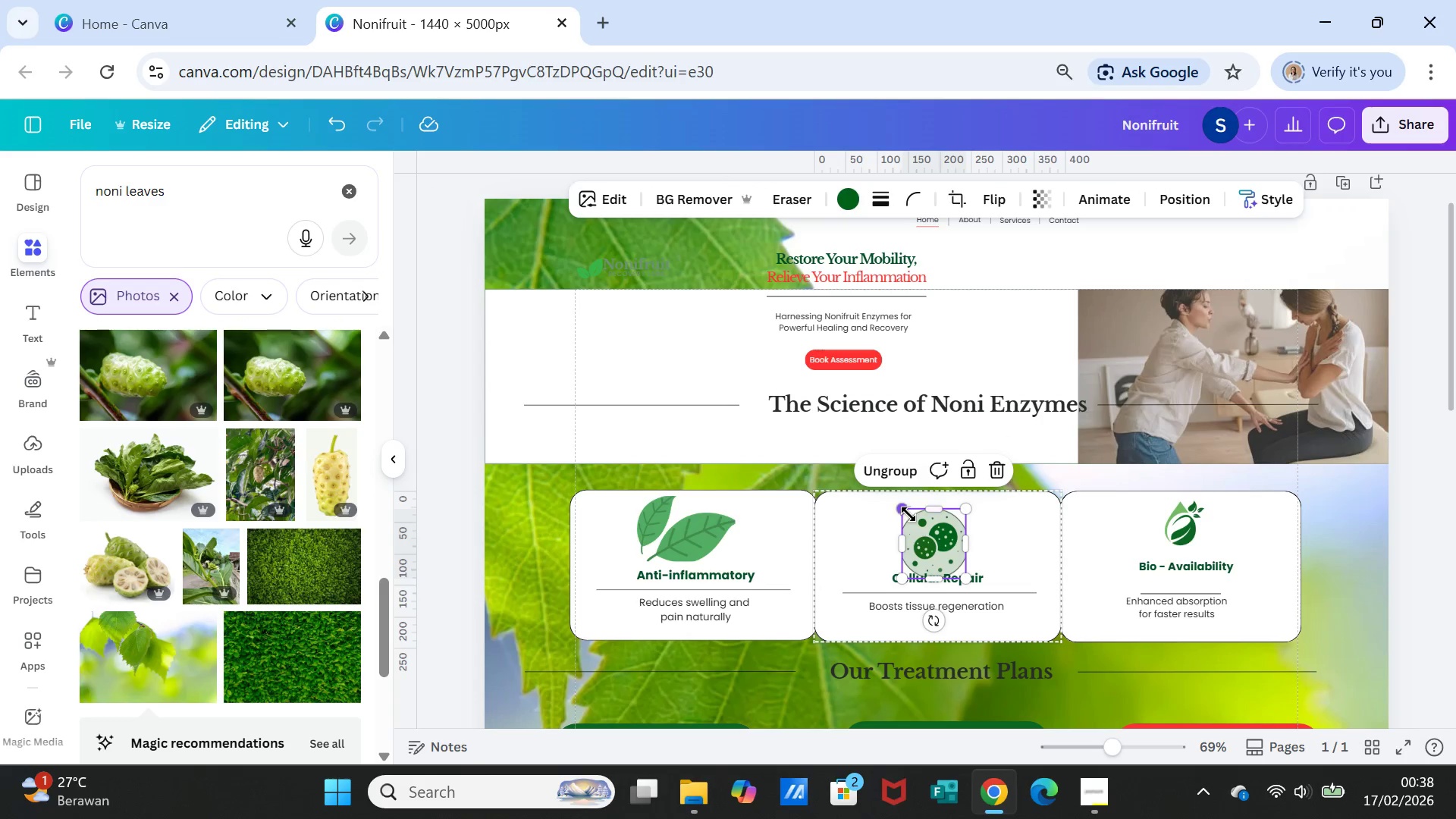 
left_click_drag(start_coordinate=[905, 513], to_coordinate=[922, 522])
 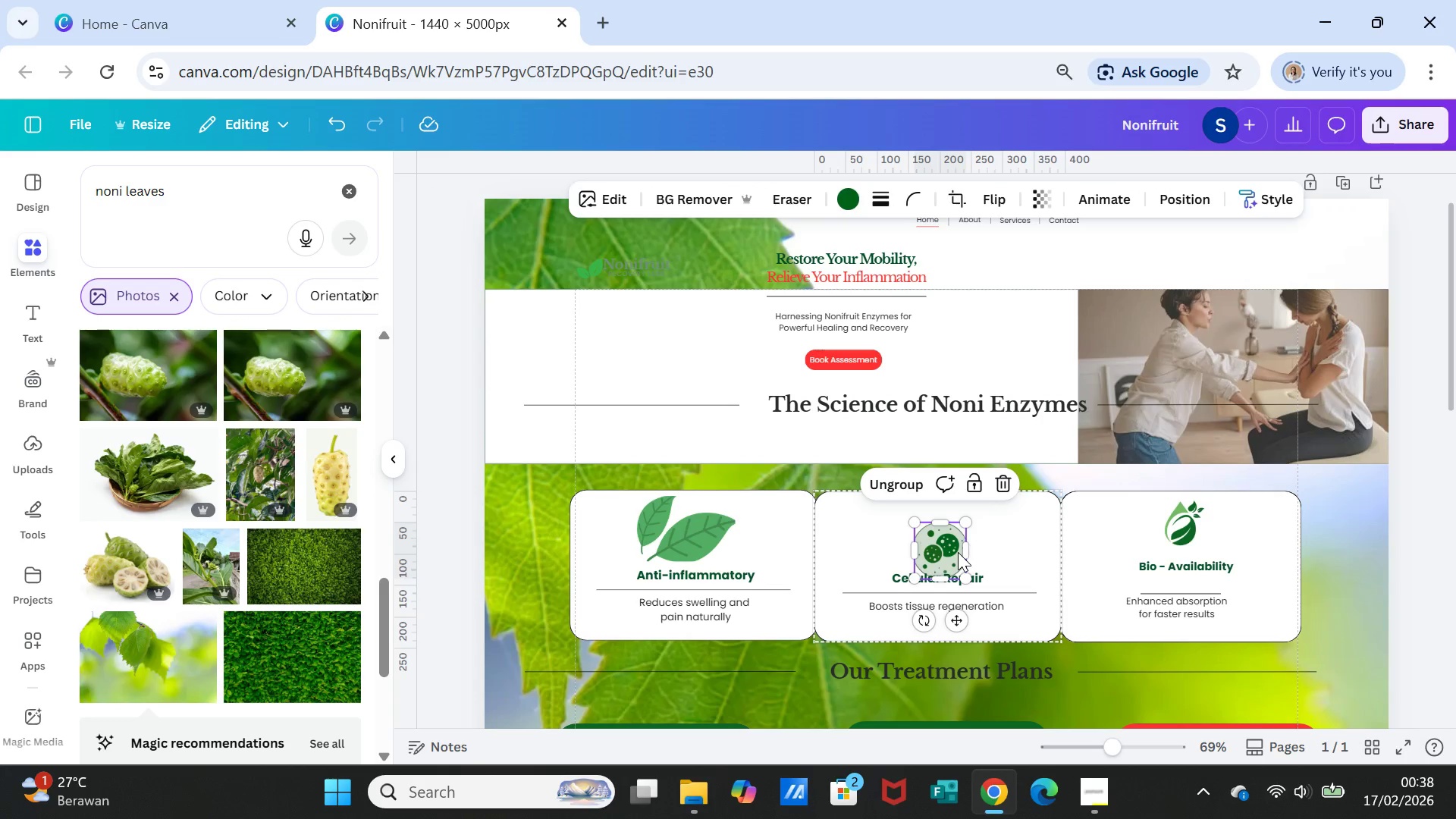 
left_click_drag(start_coordinate=[958, 552], to_coordinate=[957, 540])
 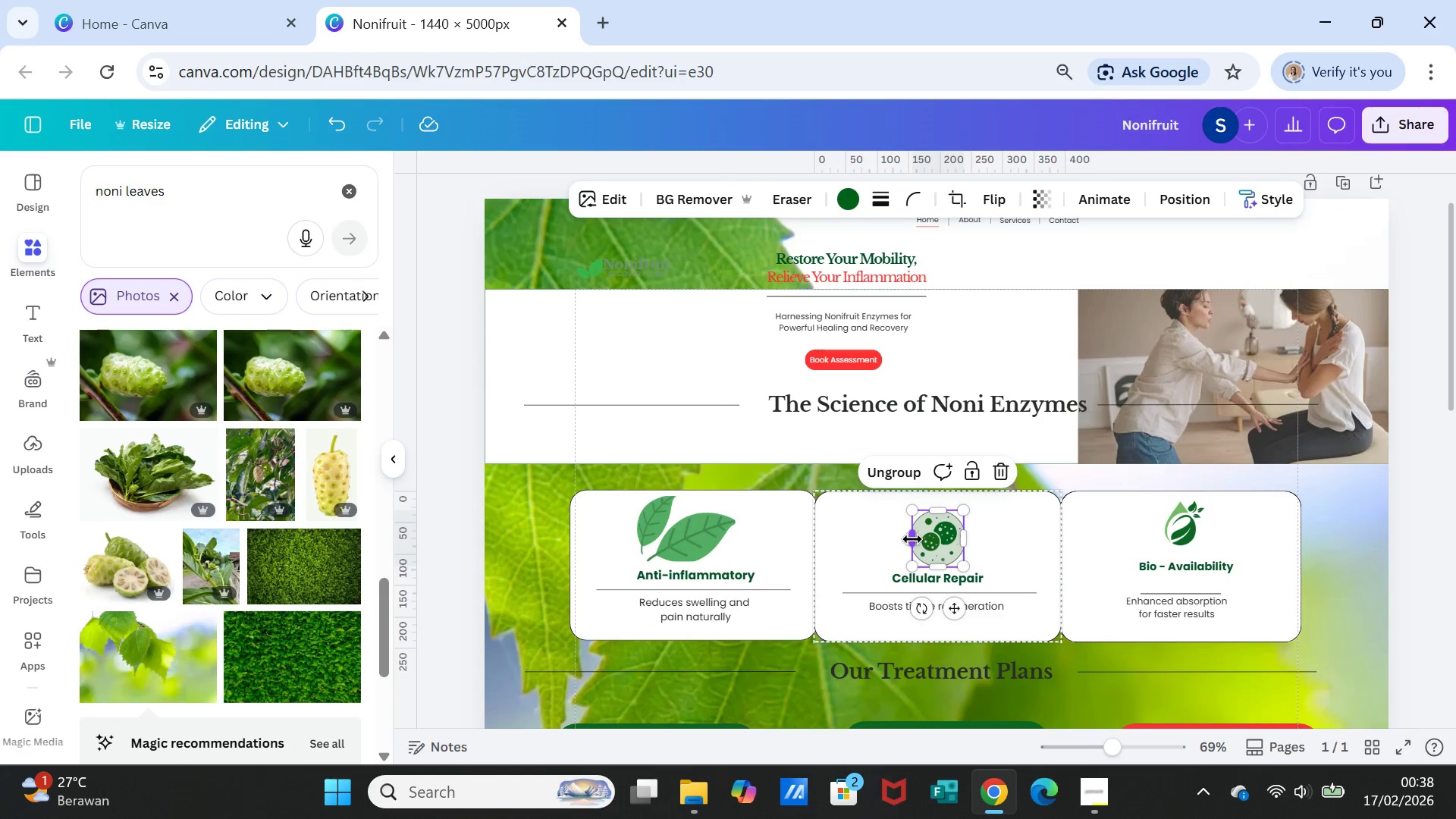 
left_click_drag(start_coordinate=[912, 540], to_coordinate=[905, 540])
 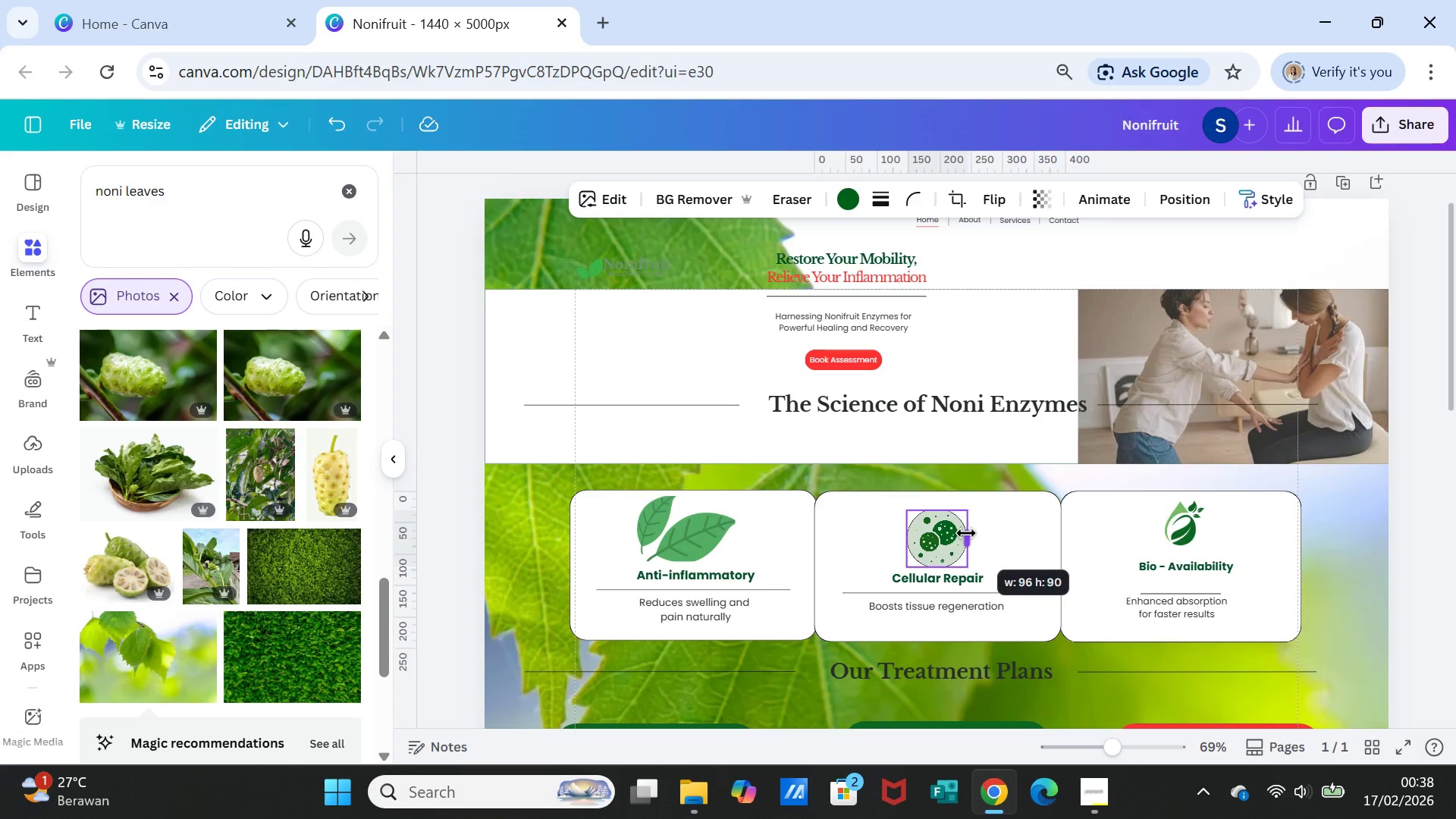 
left_click_drag(start_coordinate=[939, 510], to_coordinate=[939, 506])
 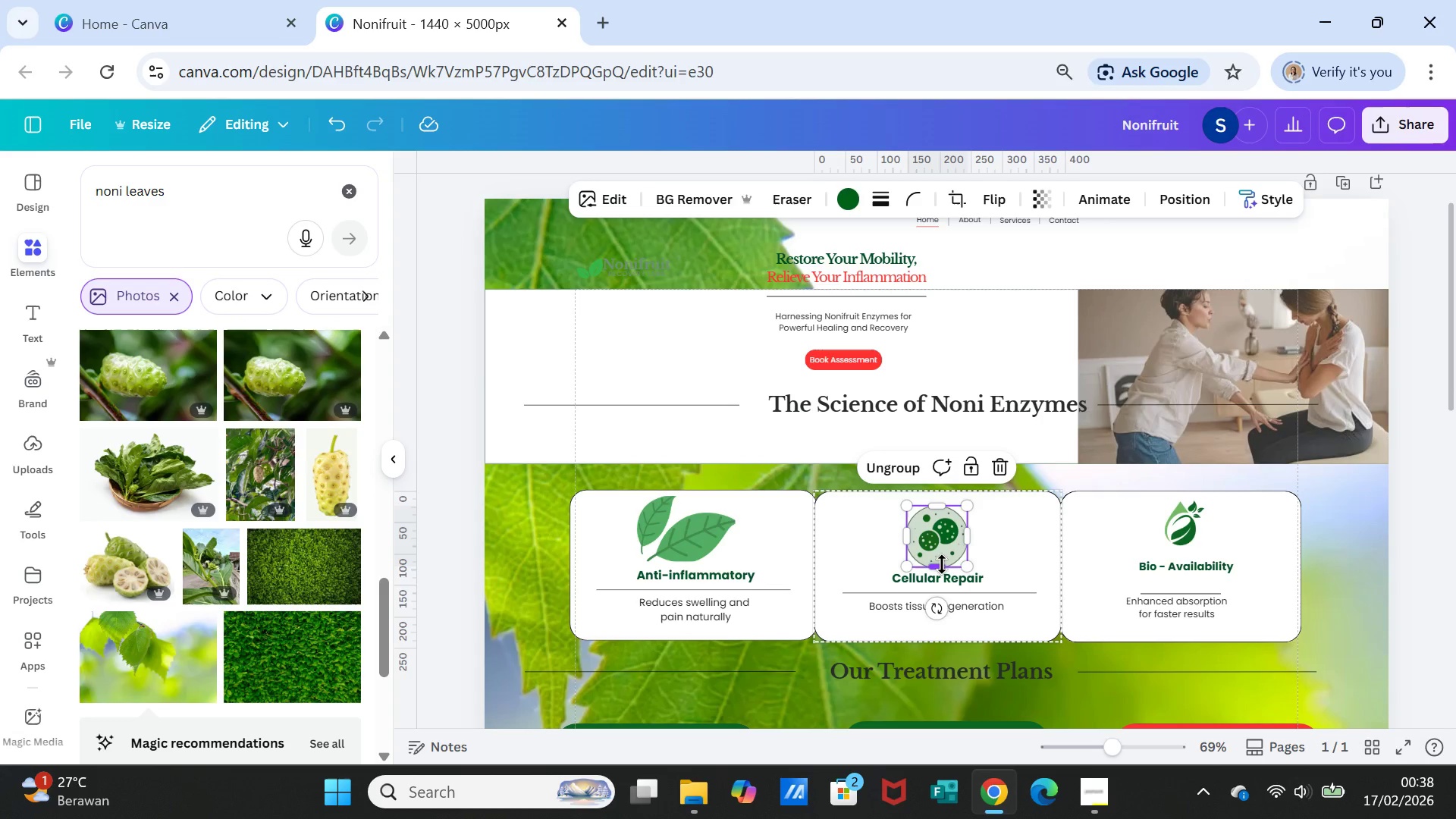 
left_click_drag(start_coordinate=[942, 564], to_coordinate=[942, 568])
 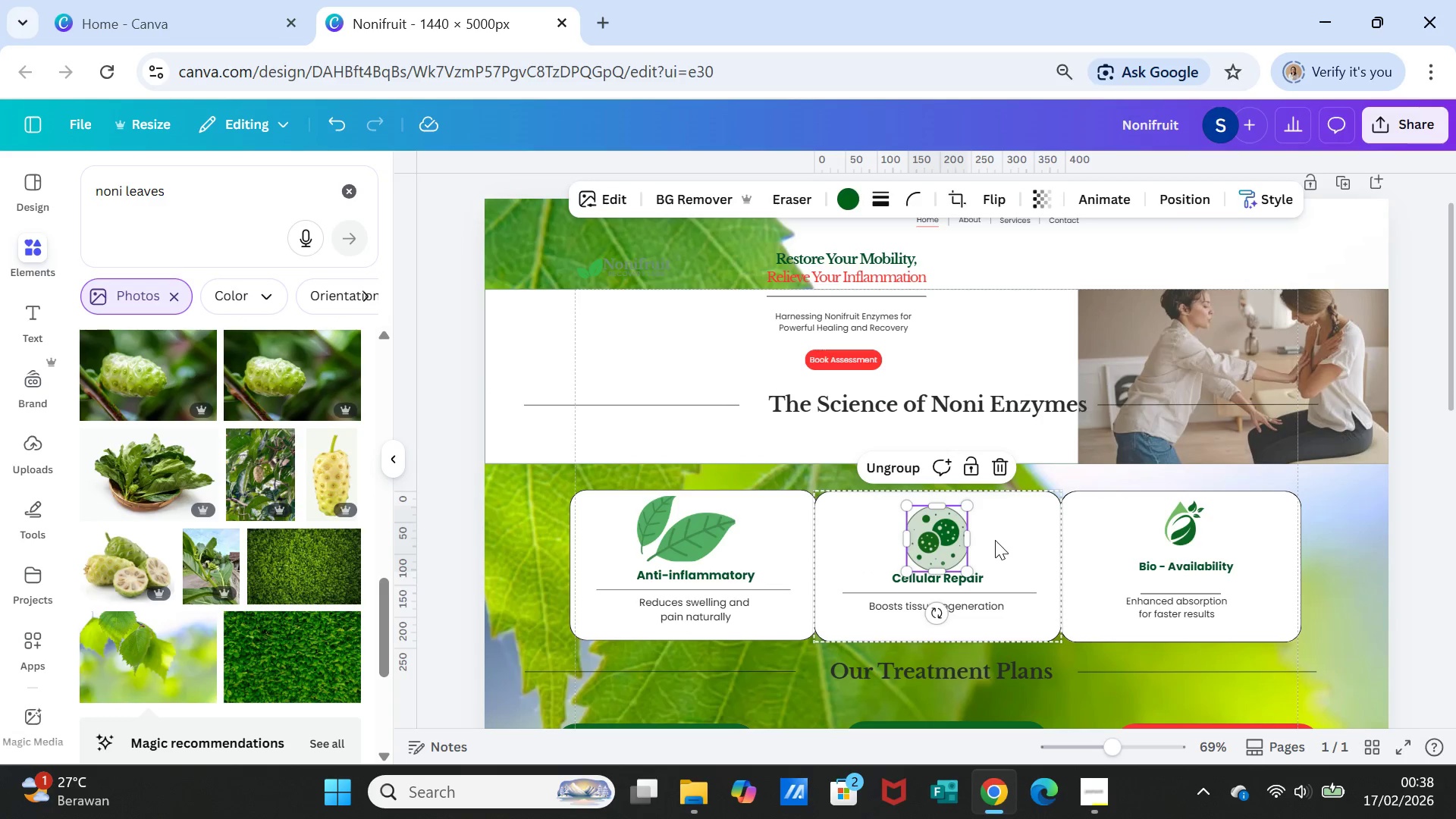 
left_click([995, 540])
 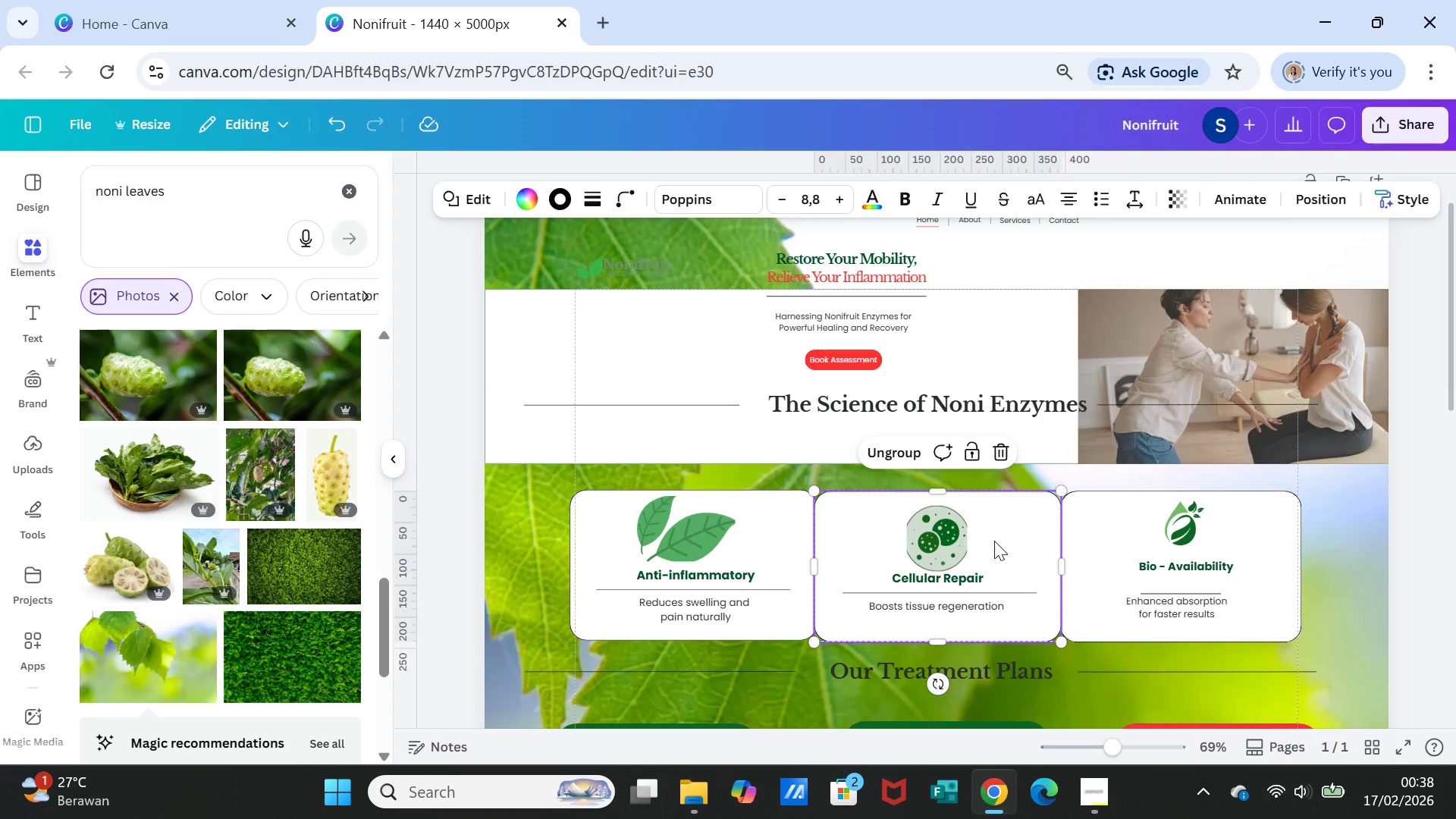 
left_click([947, 539])
 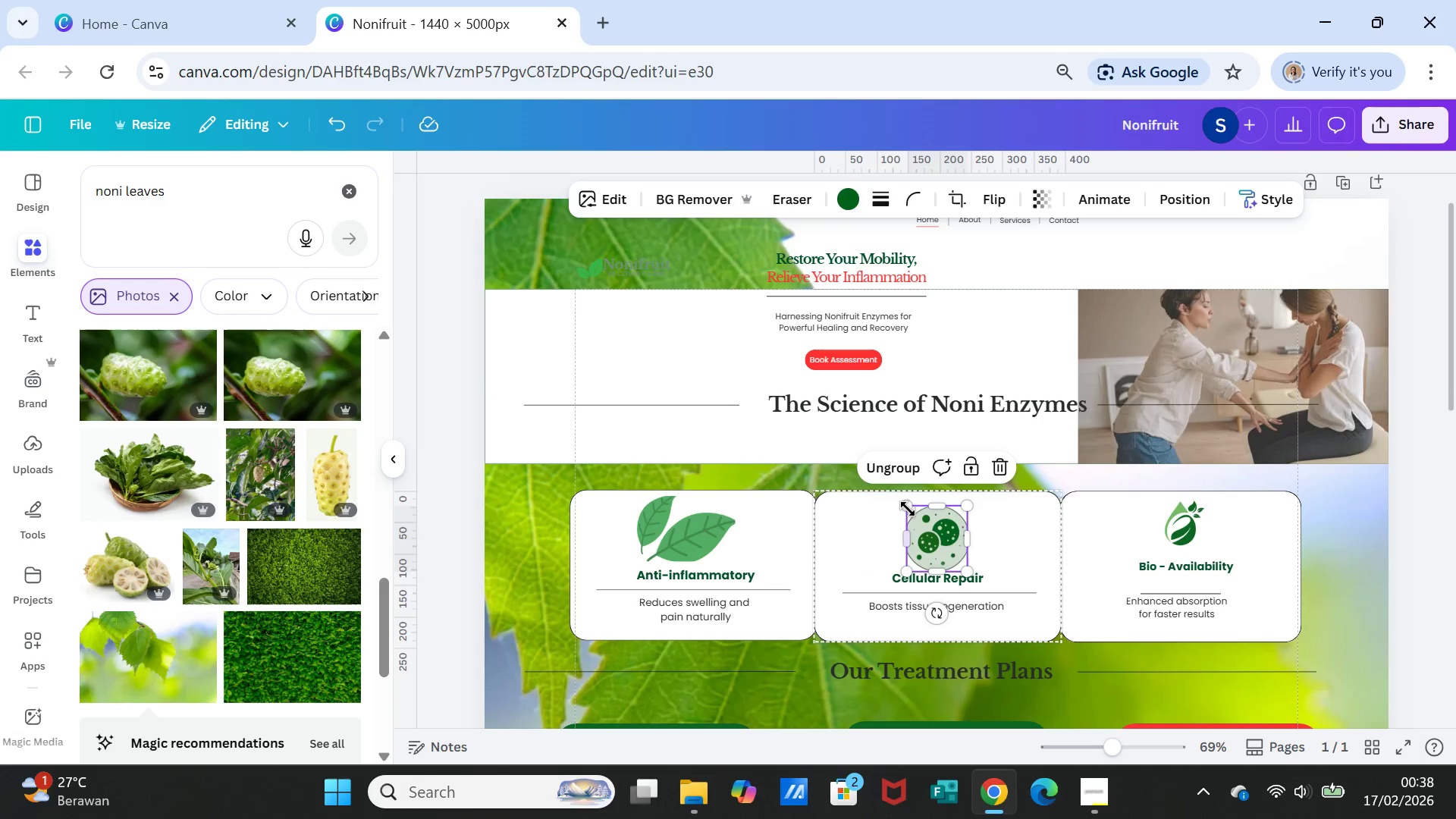 
left_click_drag(start_coordinate=[908, 509], to_coordinate=[890, 494])
 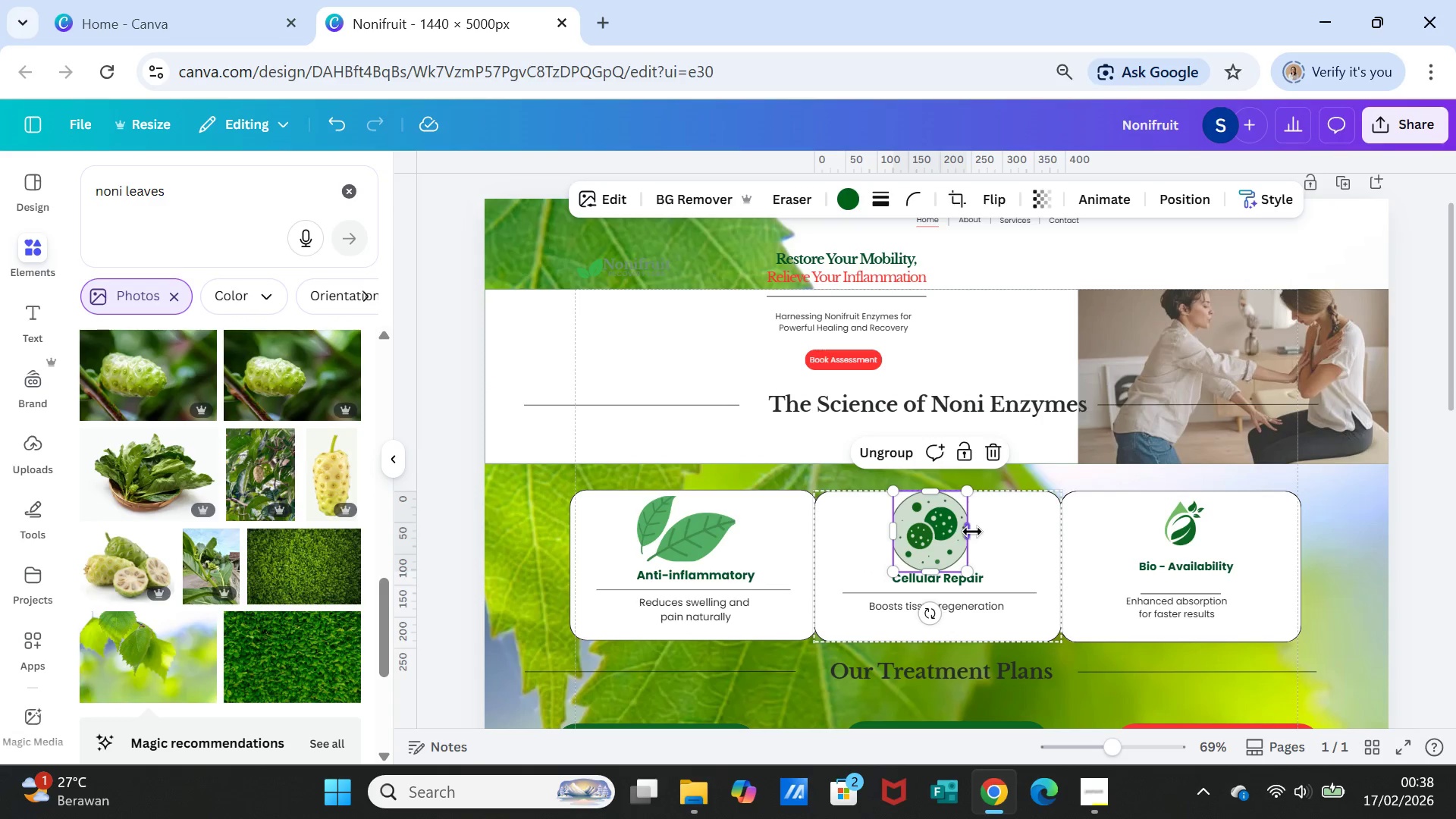 
left_click_drag(start_coordinate=[970, 532], to_coordinate=[994, 532])
 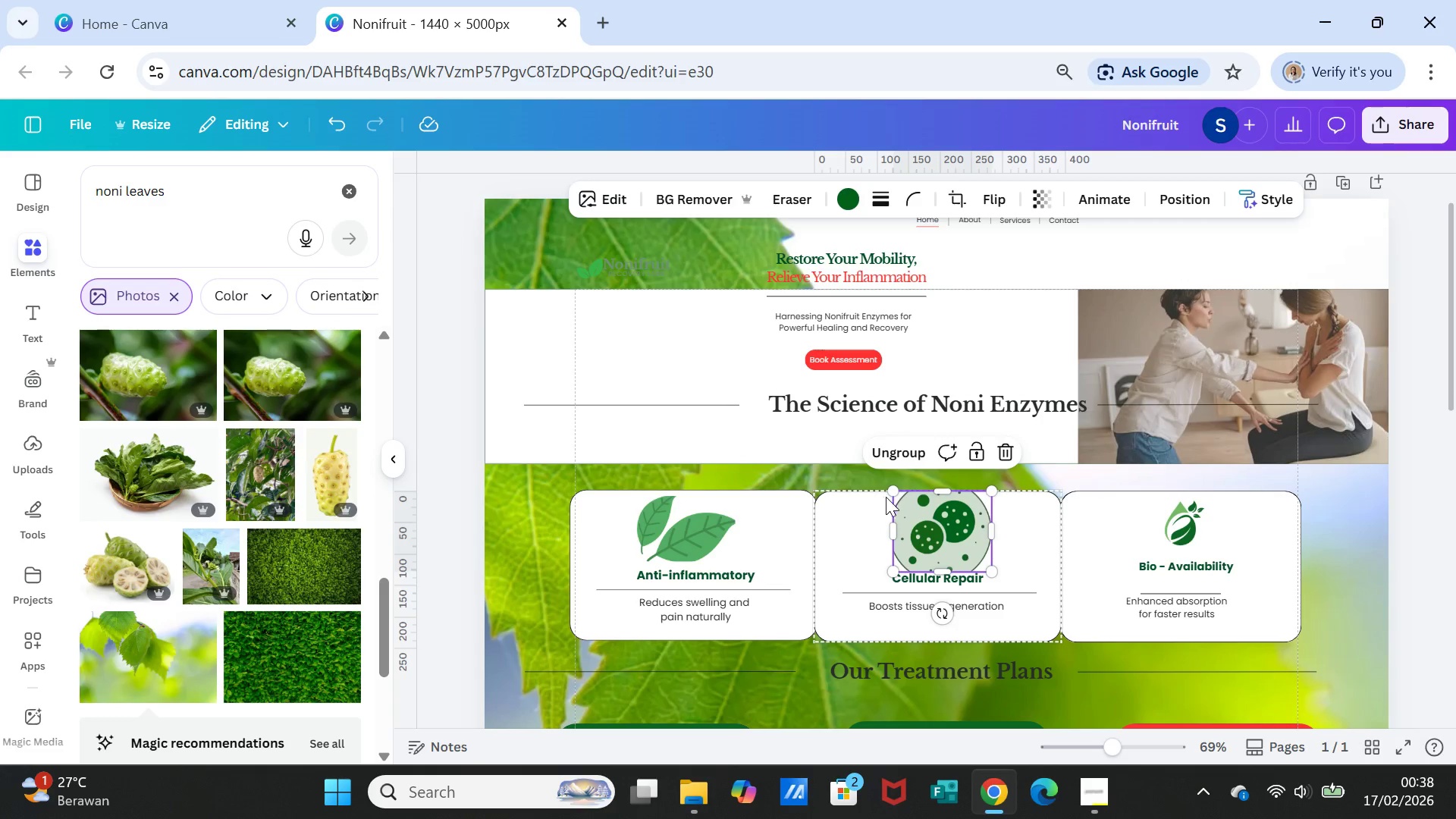 
left_click_drag(start_coordinate=[892, 492], to_coordinate=[926, 529])
 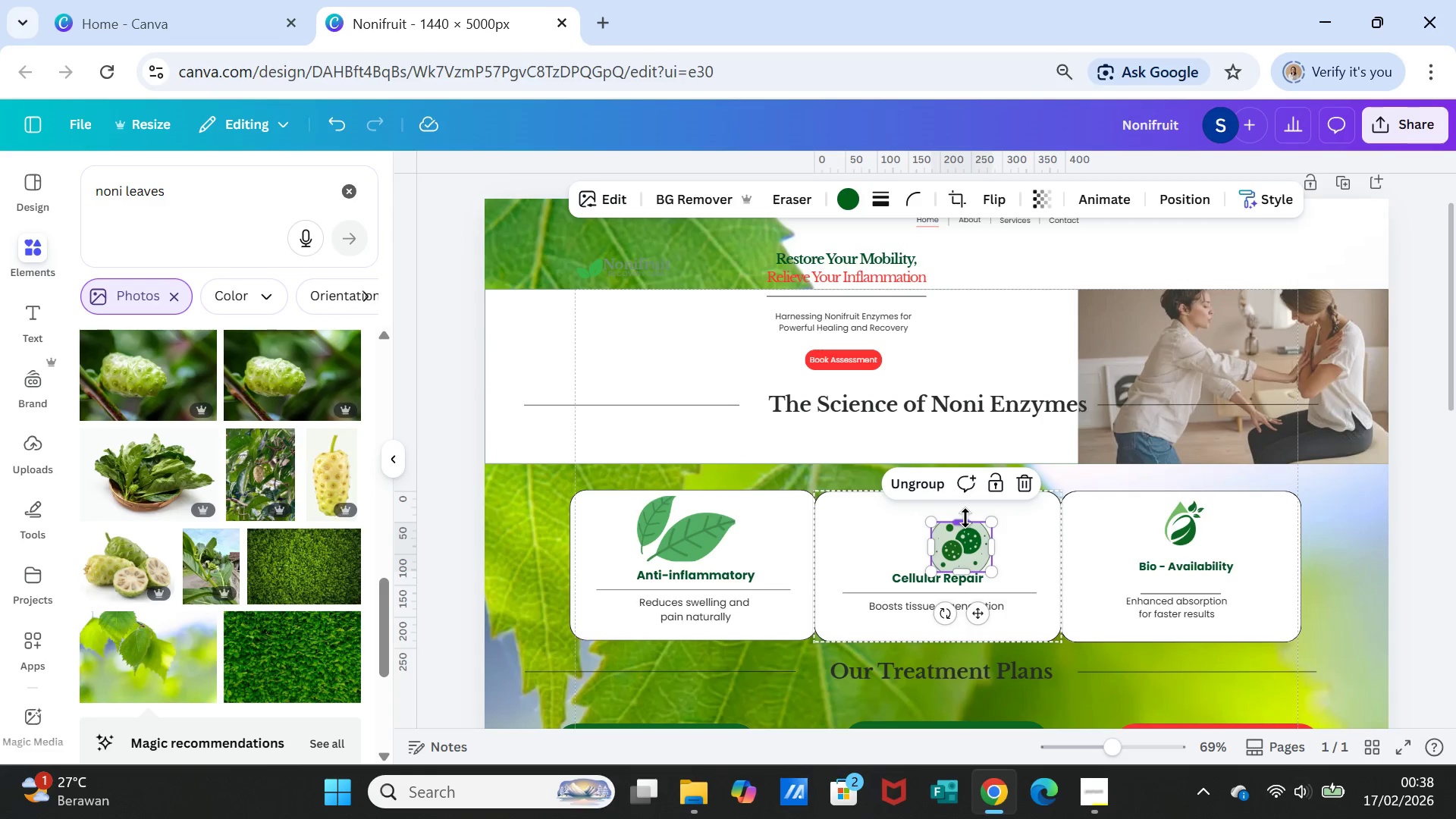 
left_click_drag(start_coordinate=[965, 518], to_coordinate=[965, 508])
 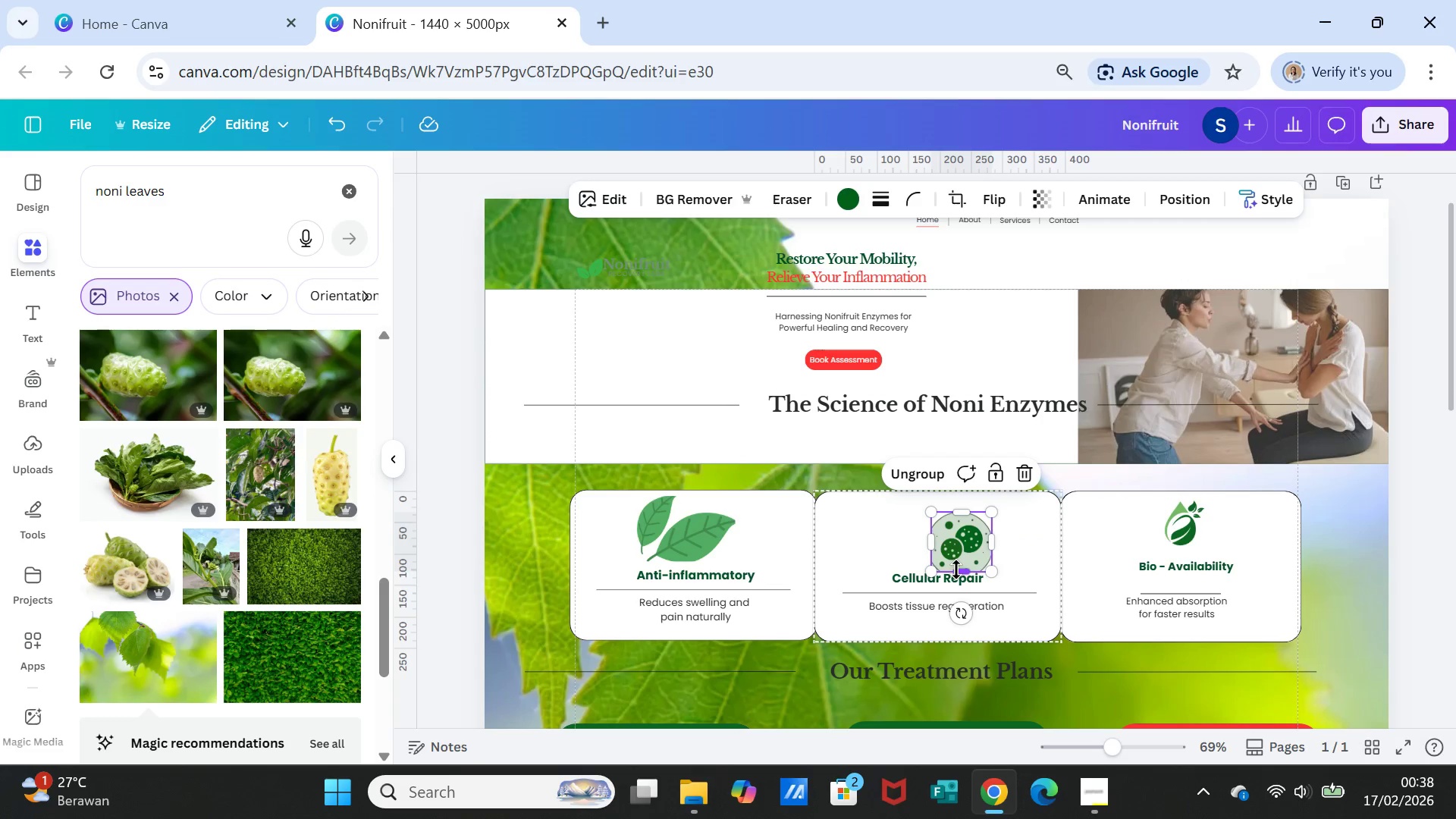 
left_click_drag(start_coordinate=[956, 570], to_coordinate=[956, 583])
 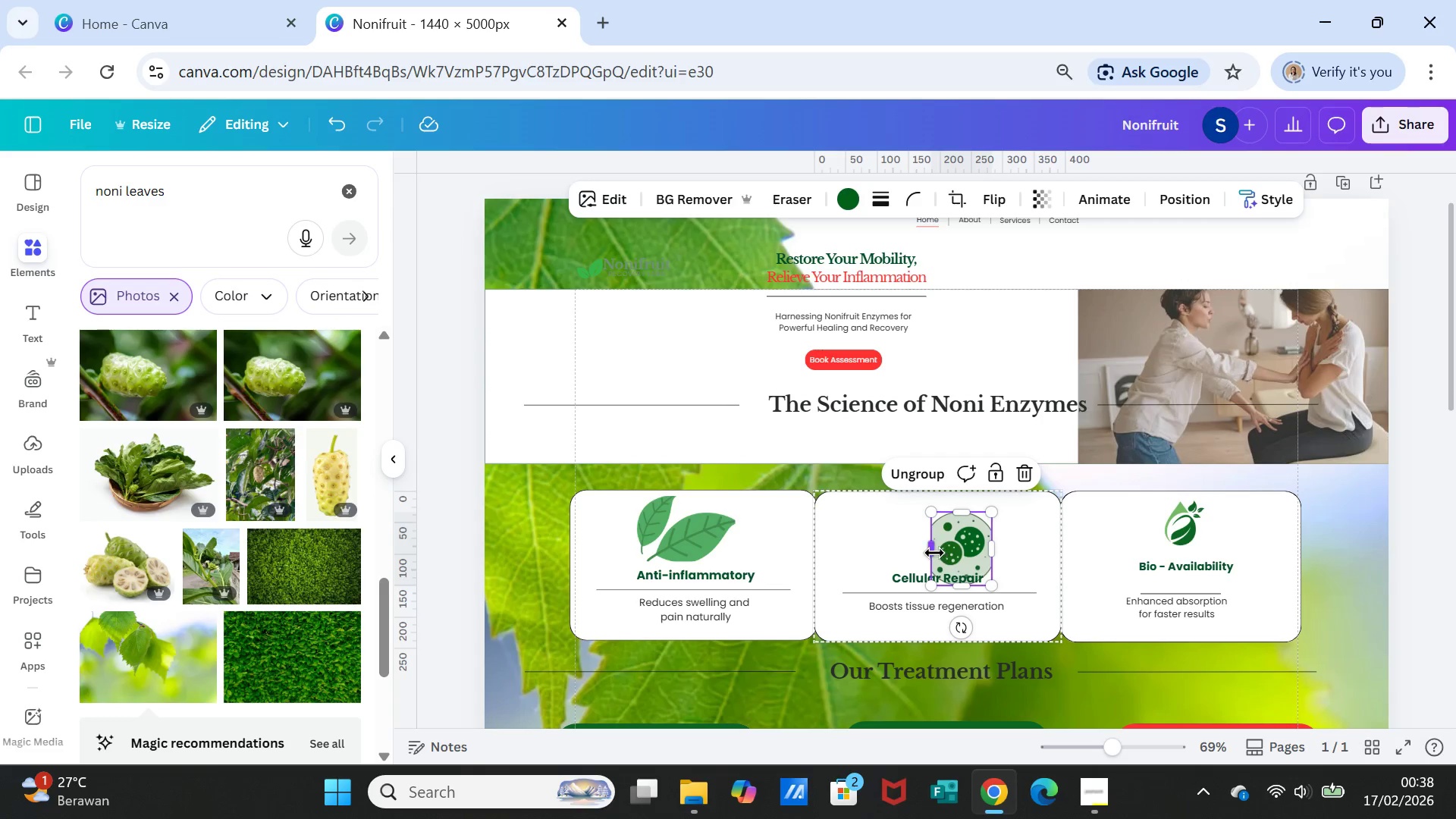 
left_click_drag(start_coordinate=[933, 551], to_coordinate=[927, 551])
 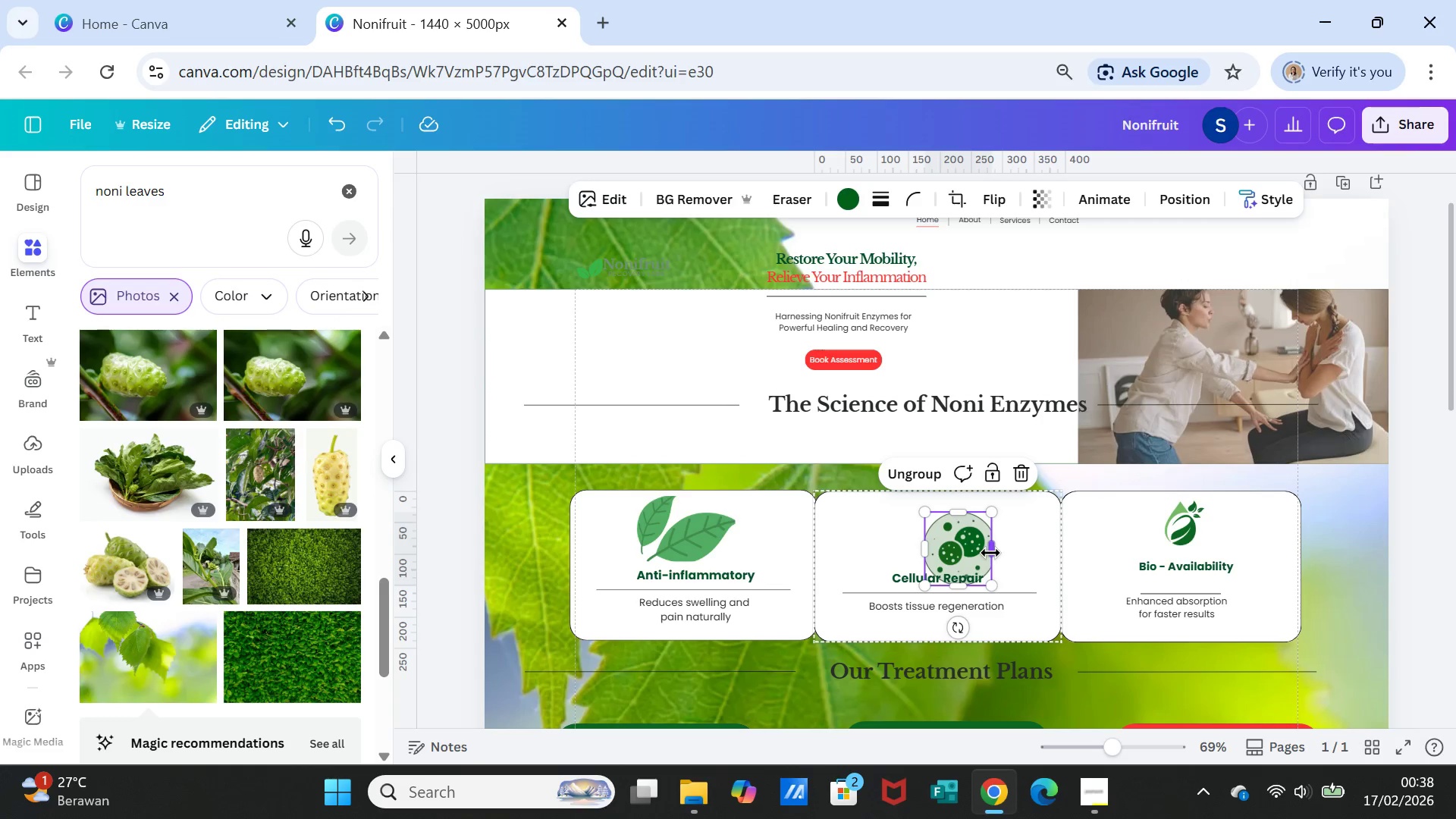 
left_click_drag(start_coordinate=[990, 553], to_coordinate=[998, 553])
 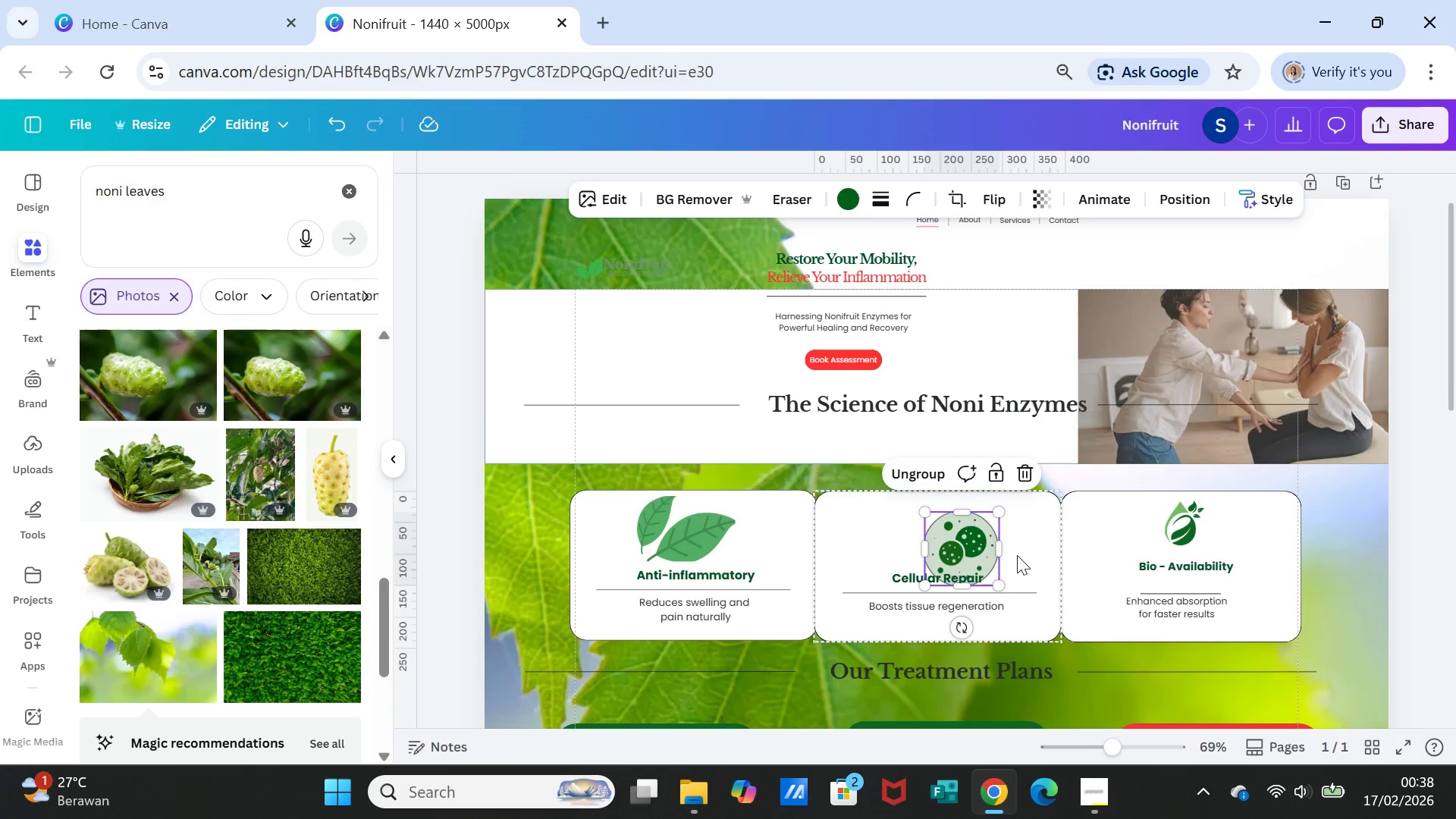 
left_click([1017, 555])
 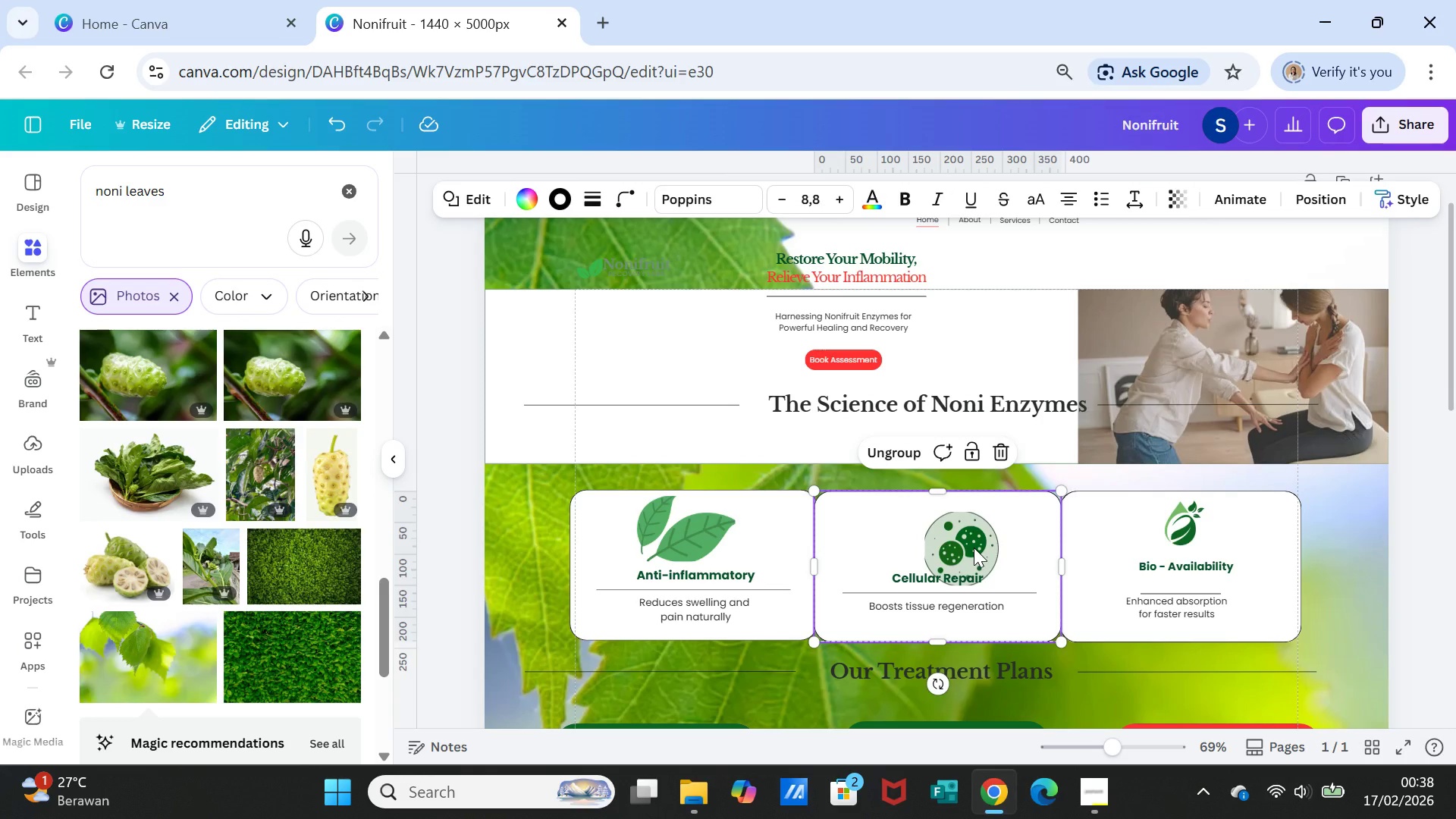 
left_click([974, 548])
 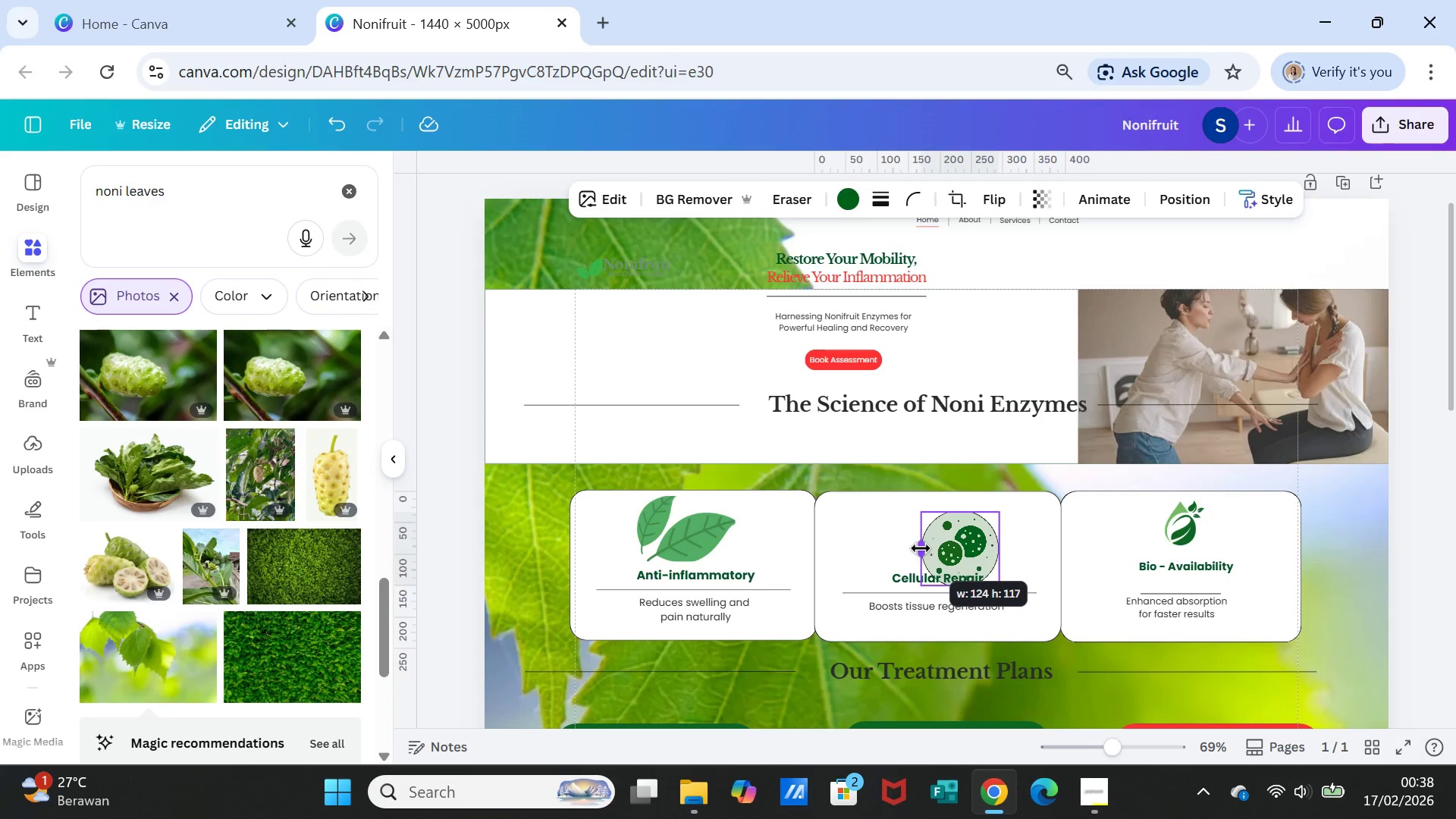 
left_click([1035, 554])
 